 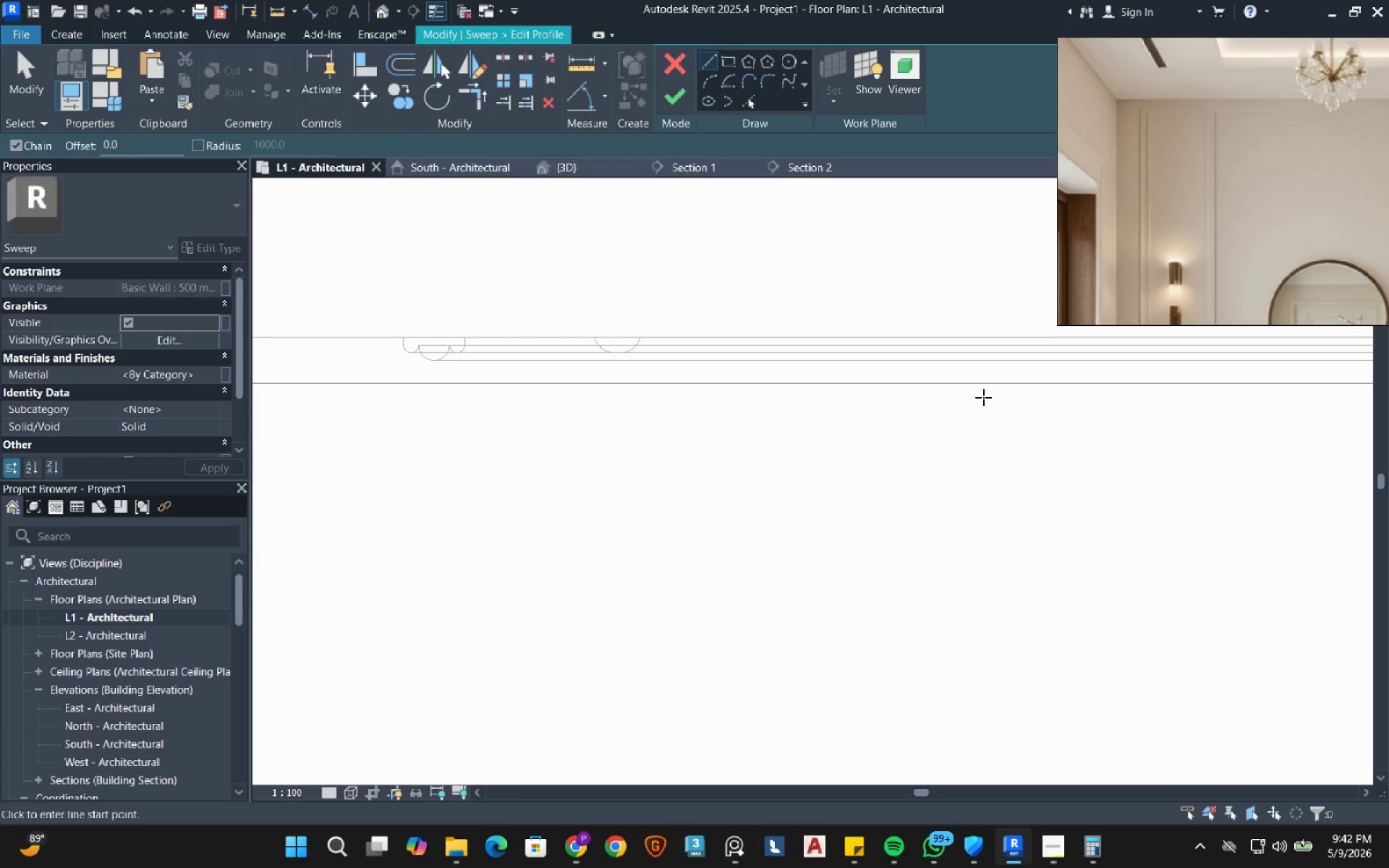 
scroll: coordinate [896, 469], scroll_direction: down, amount: 19.0
 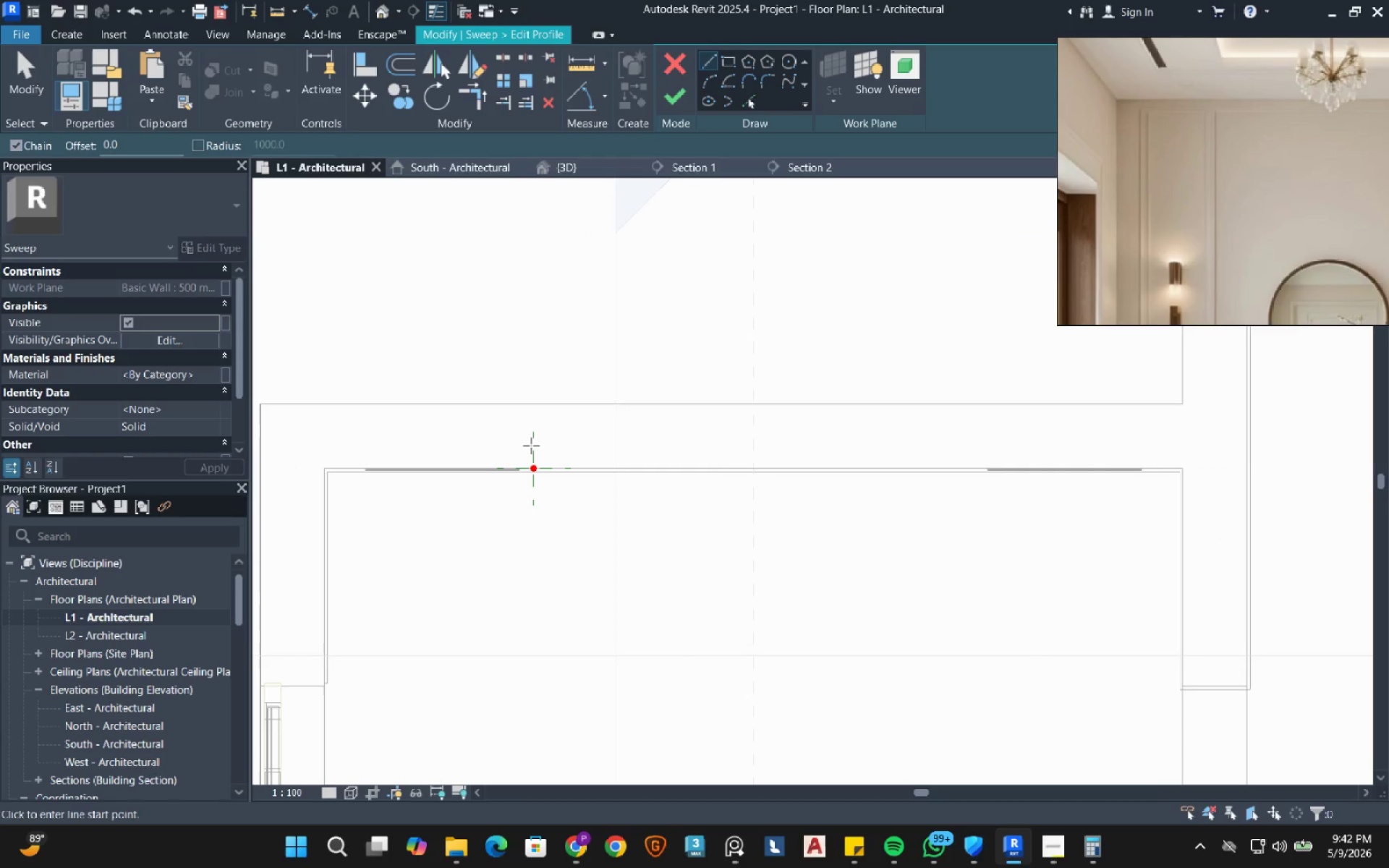 
scroll: coordinate [585, 473], scroll_direction: up, amount: 25.0
 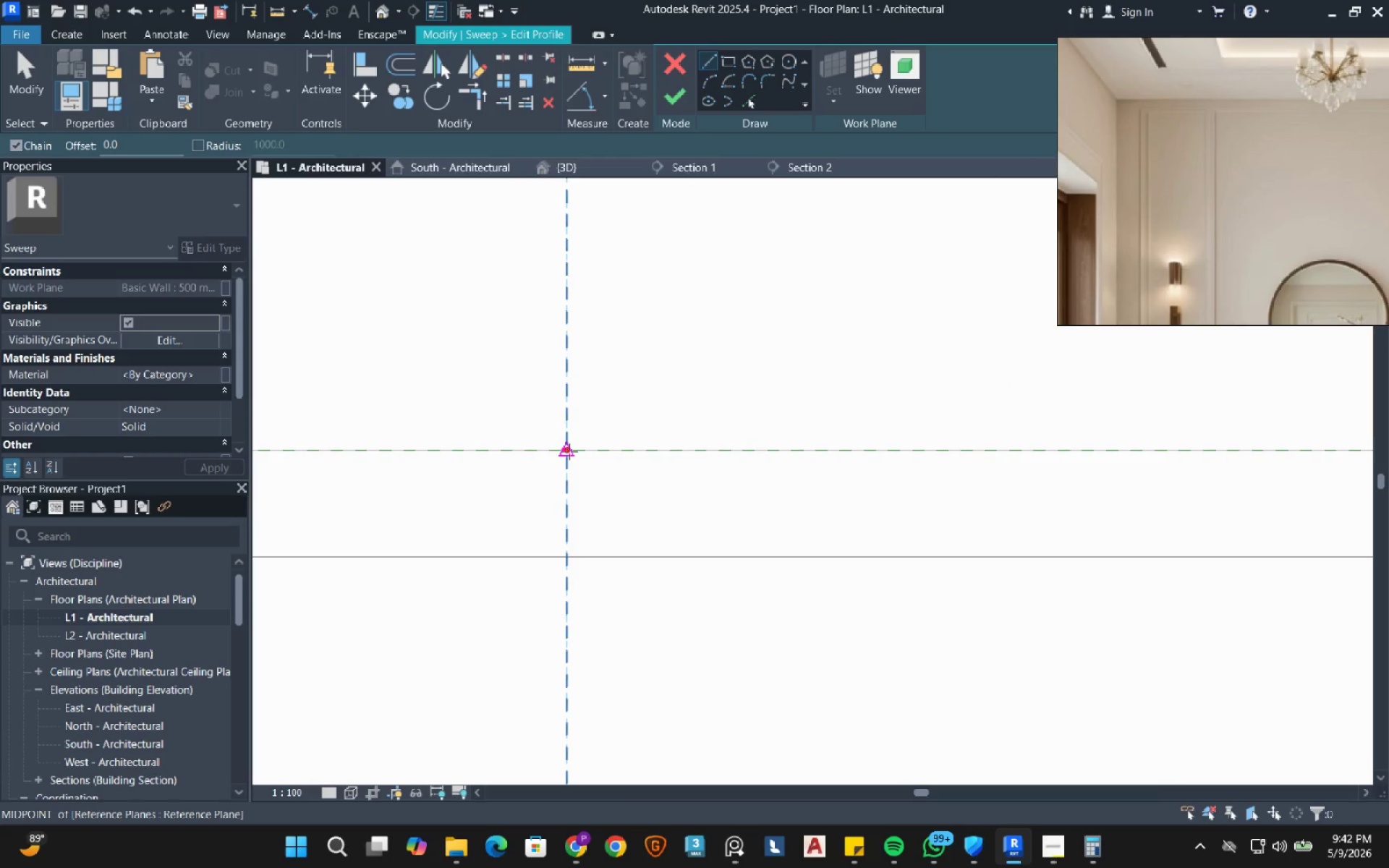 
left_click([569, 451])
 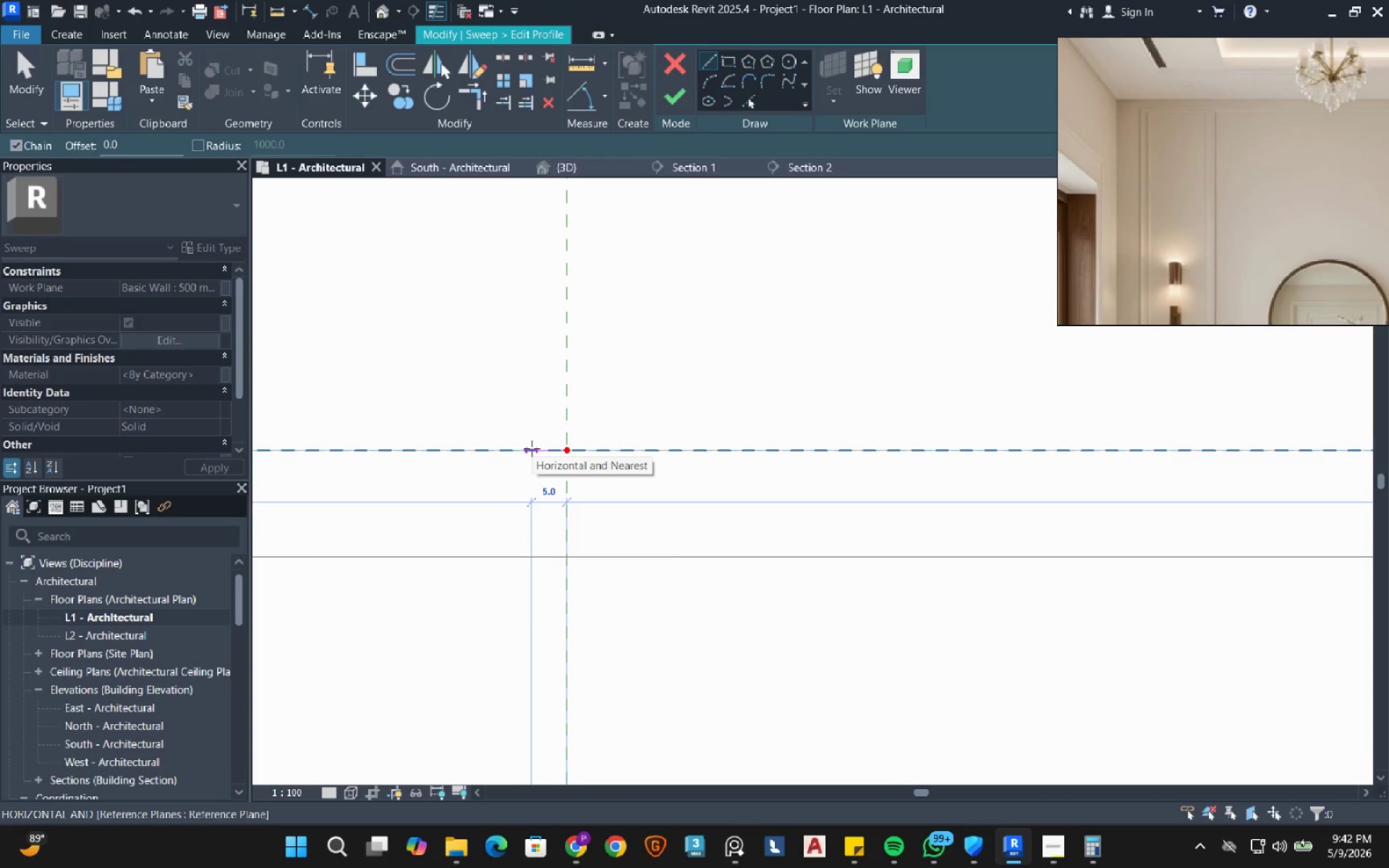 
key(Numpad1)
 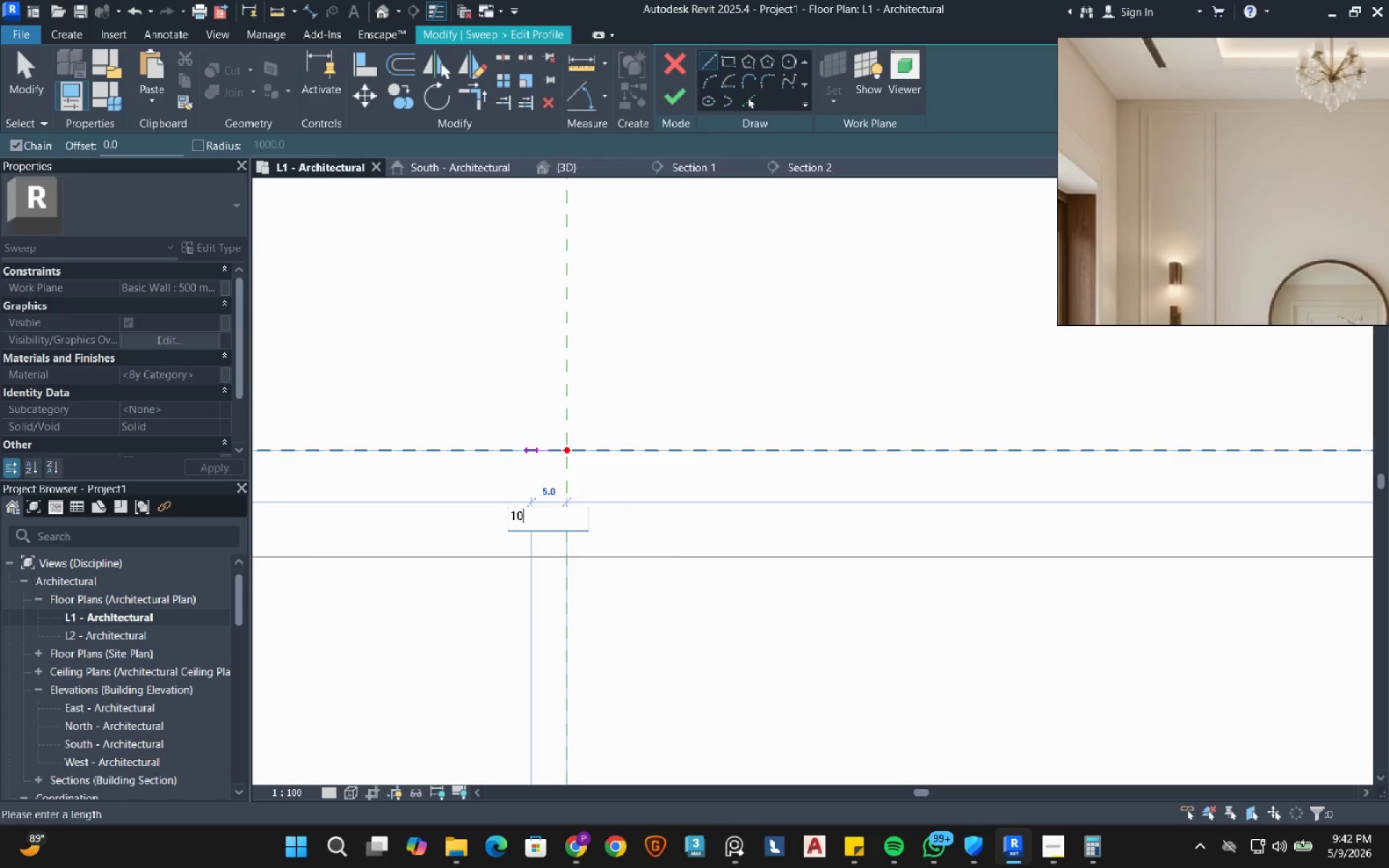 
key(Numpad0)
 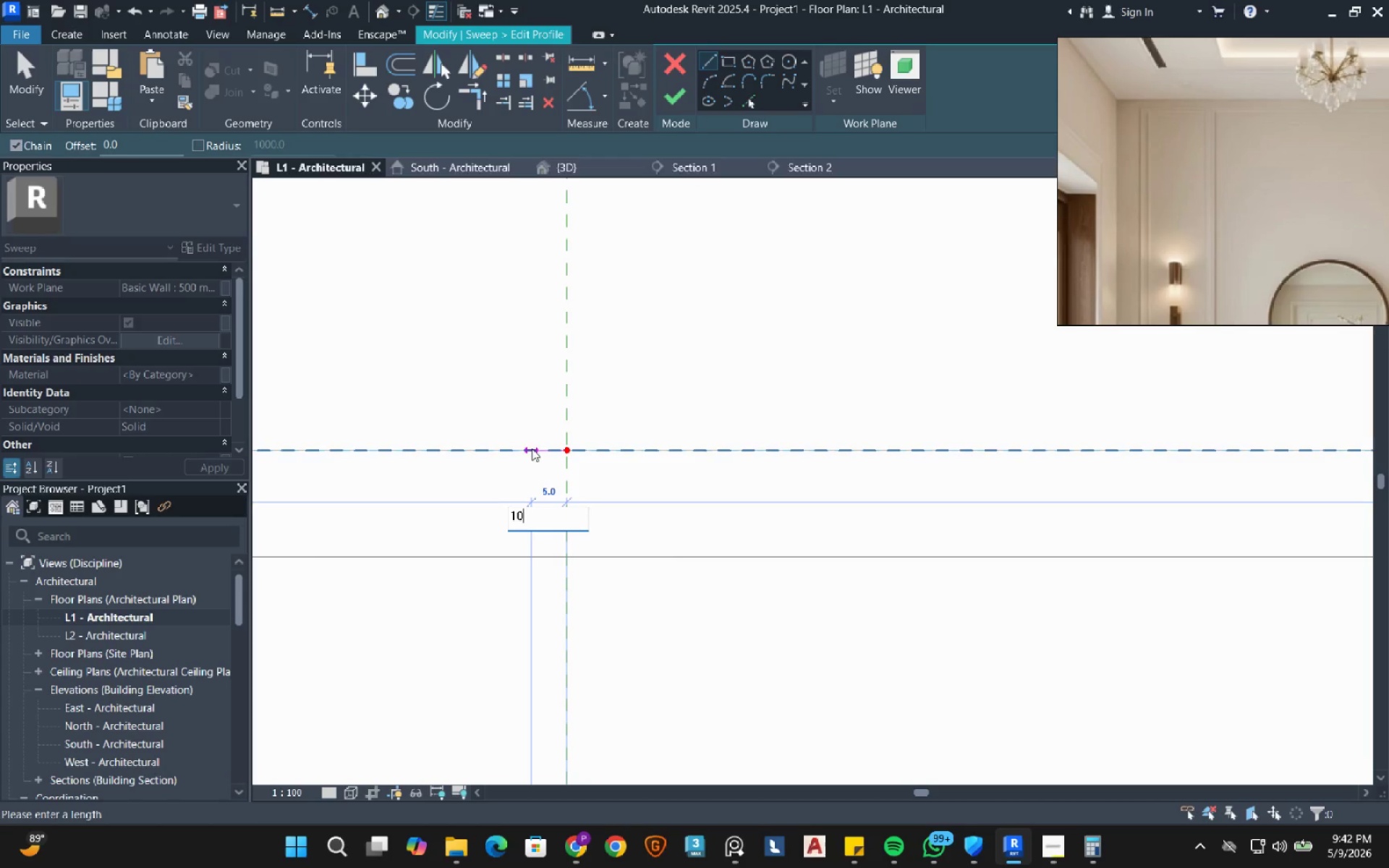 
key(NumpadEnter)
 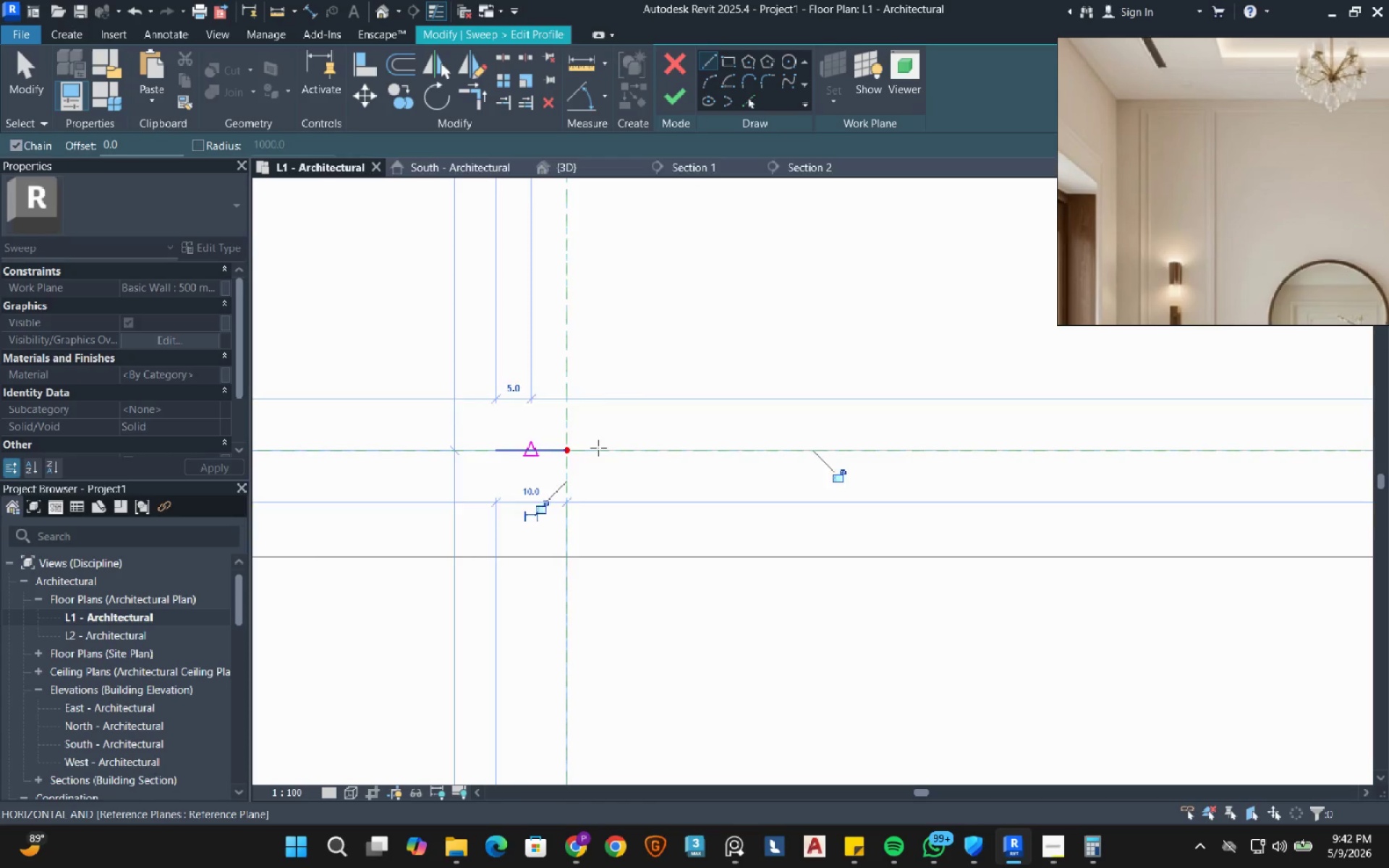 
right_click([598, 448])
 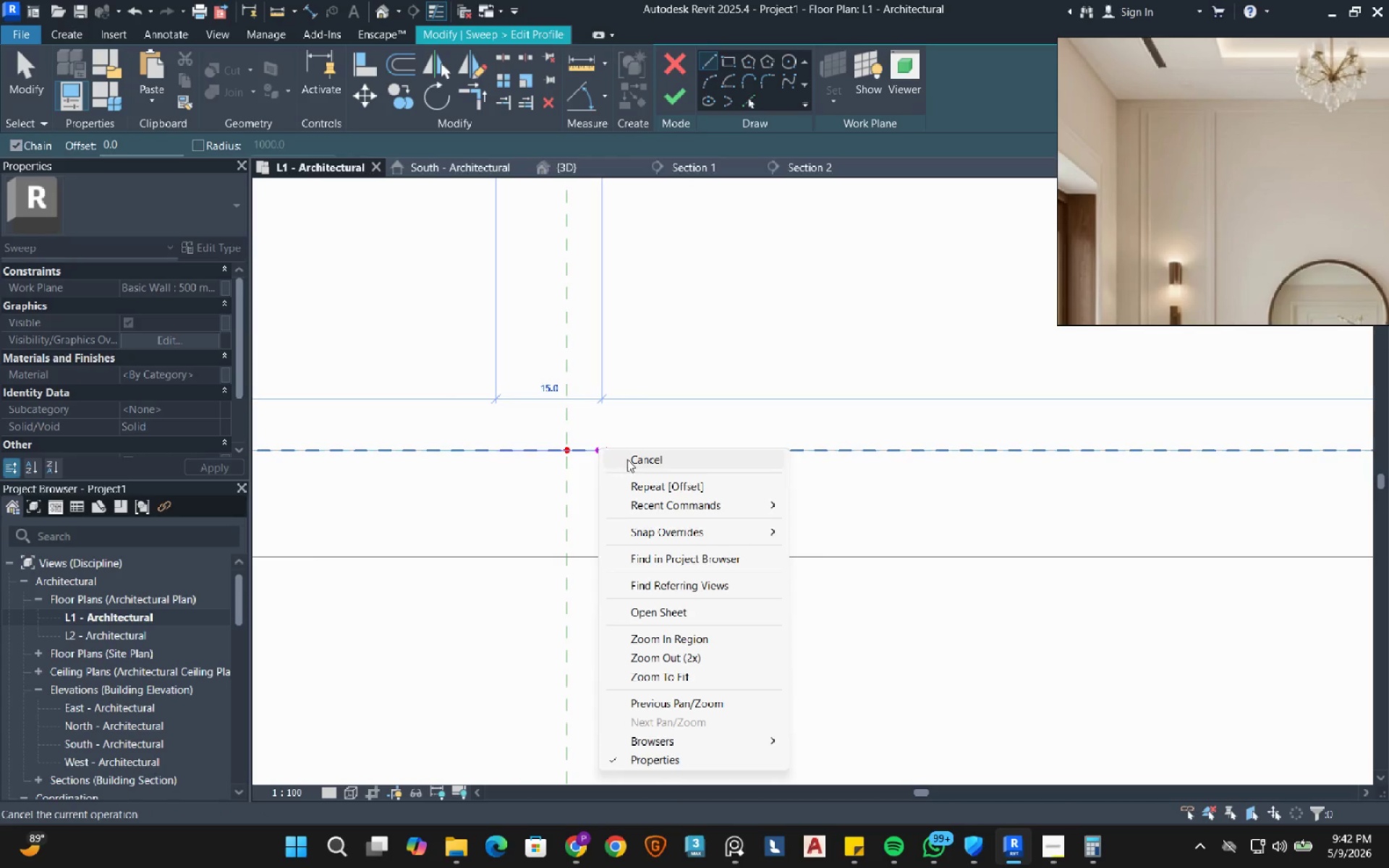 
left_click([633, 459])
 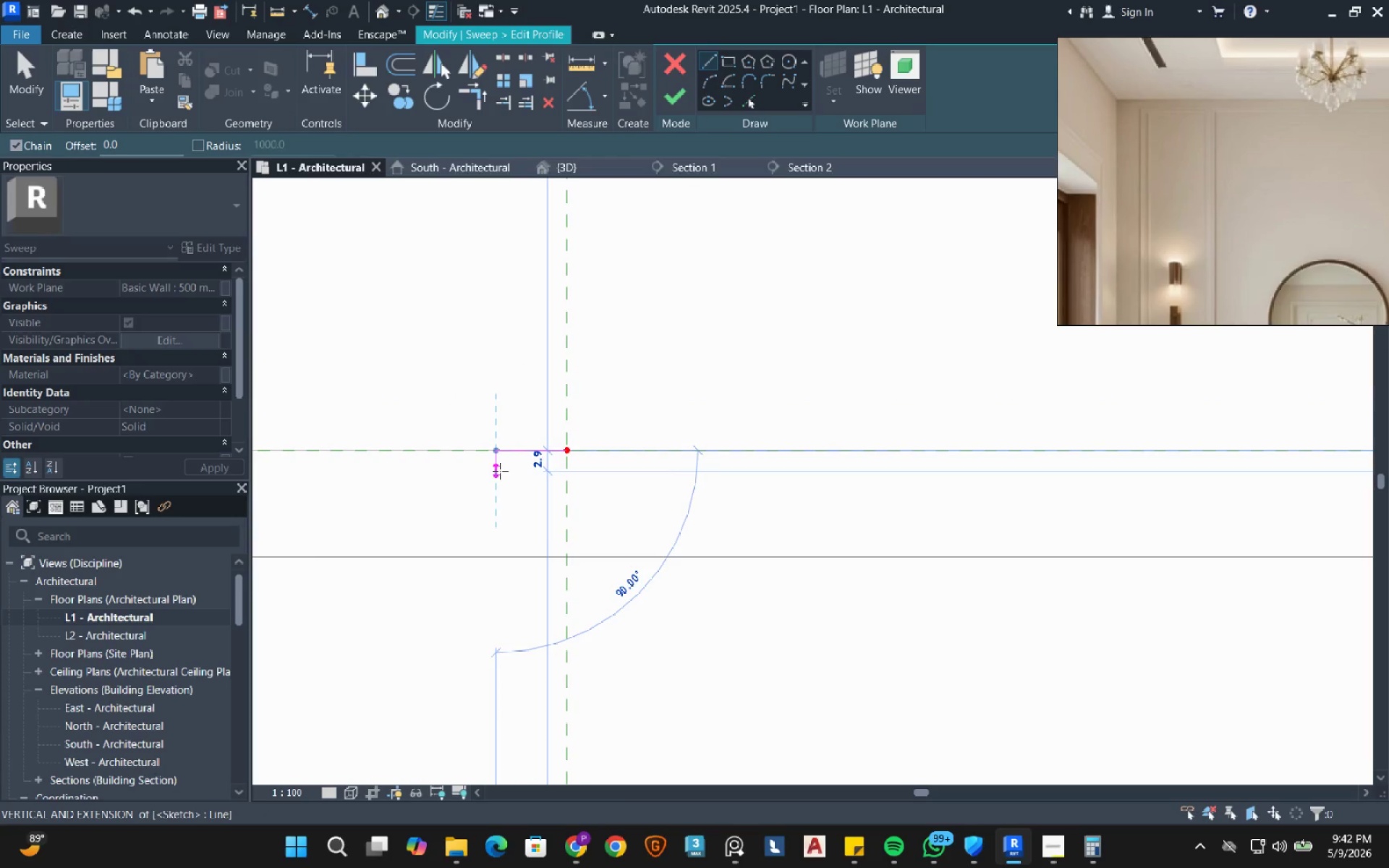 
key(Numpad2)
 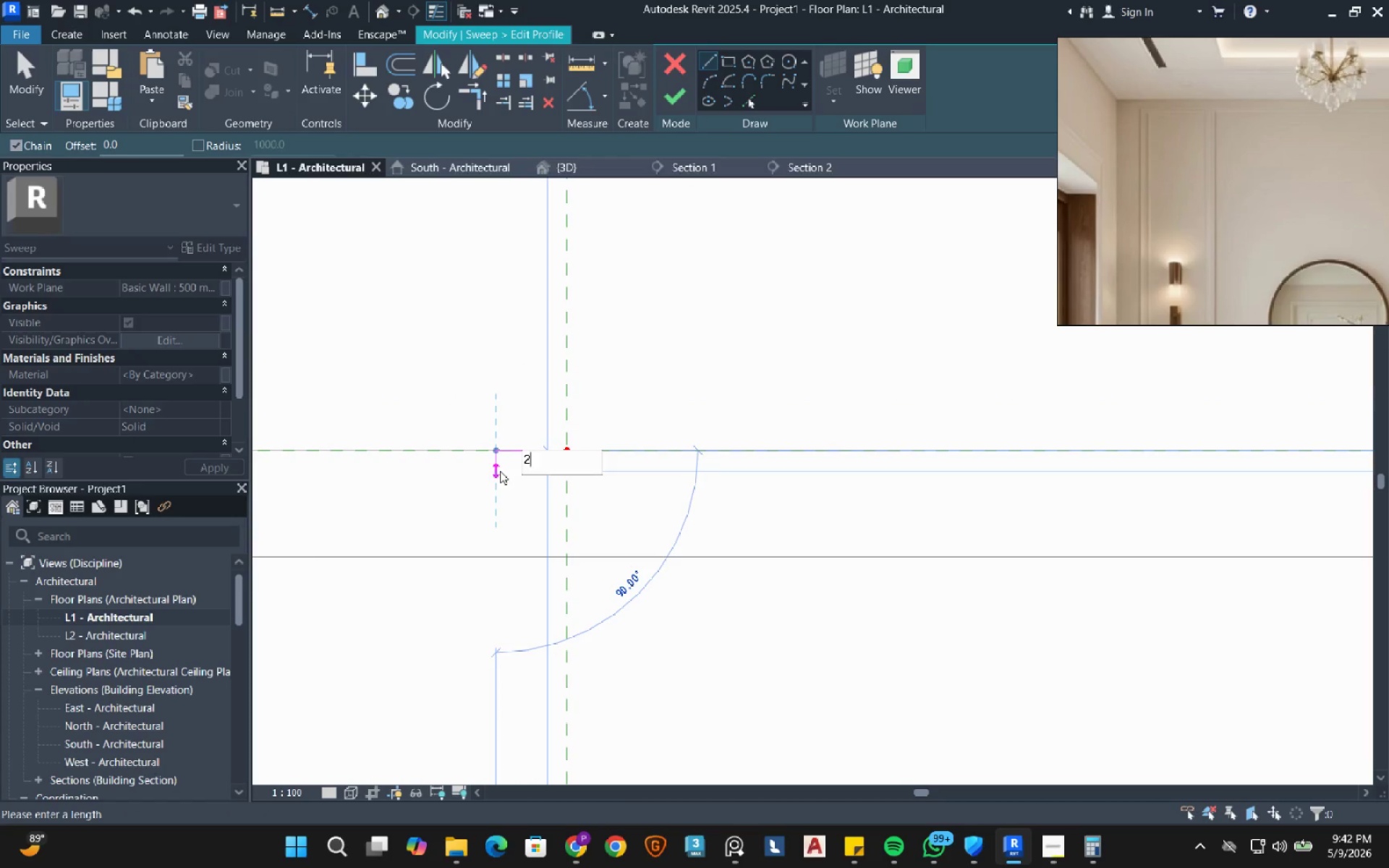 
key(NumpadDecimal)
 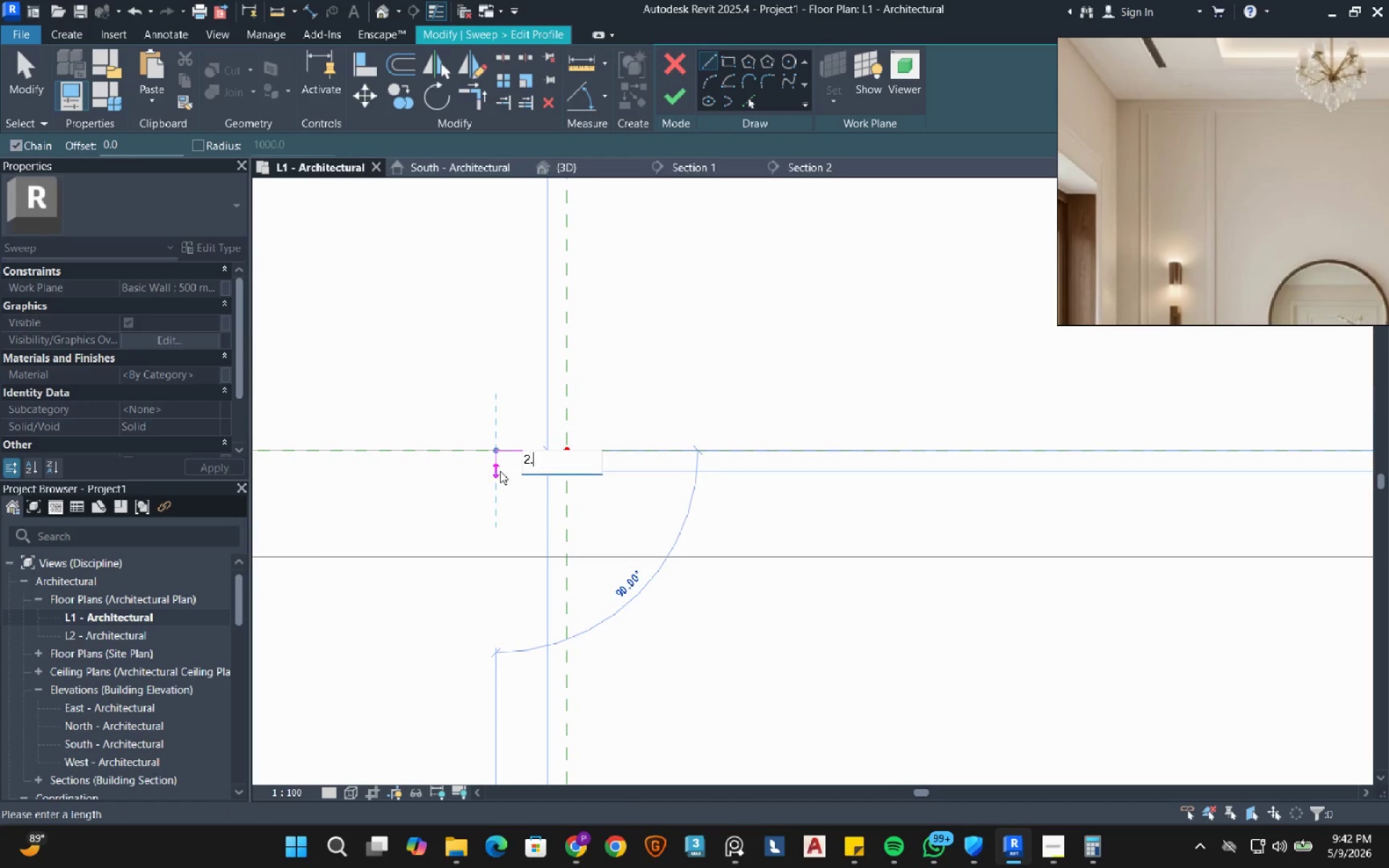 
key(Numpad5)
 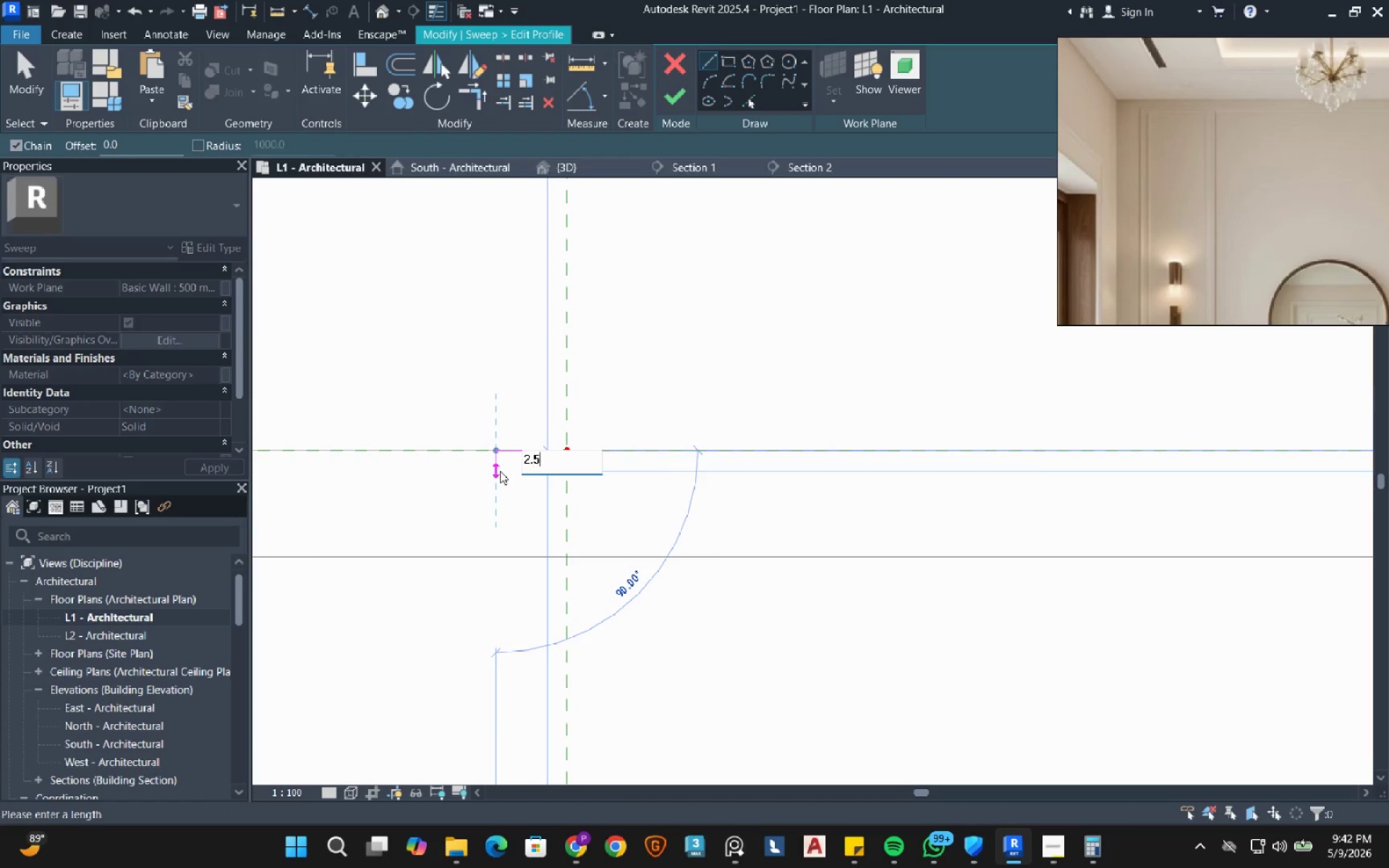 
key(NumpadEnter)
 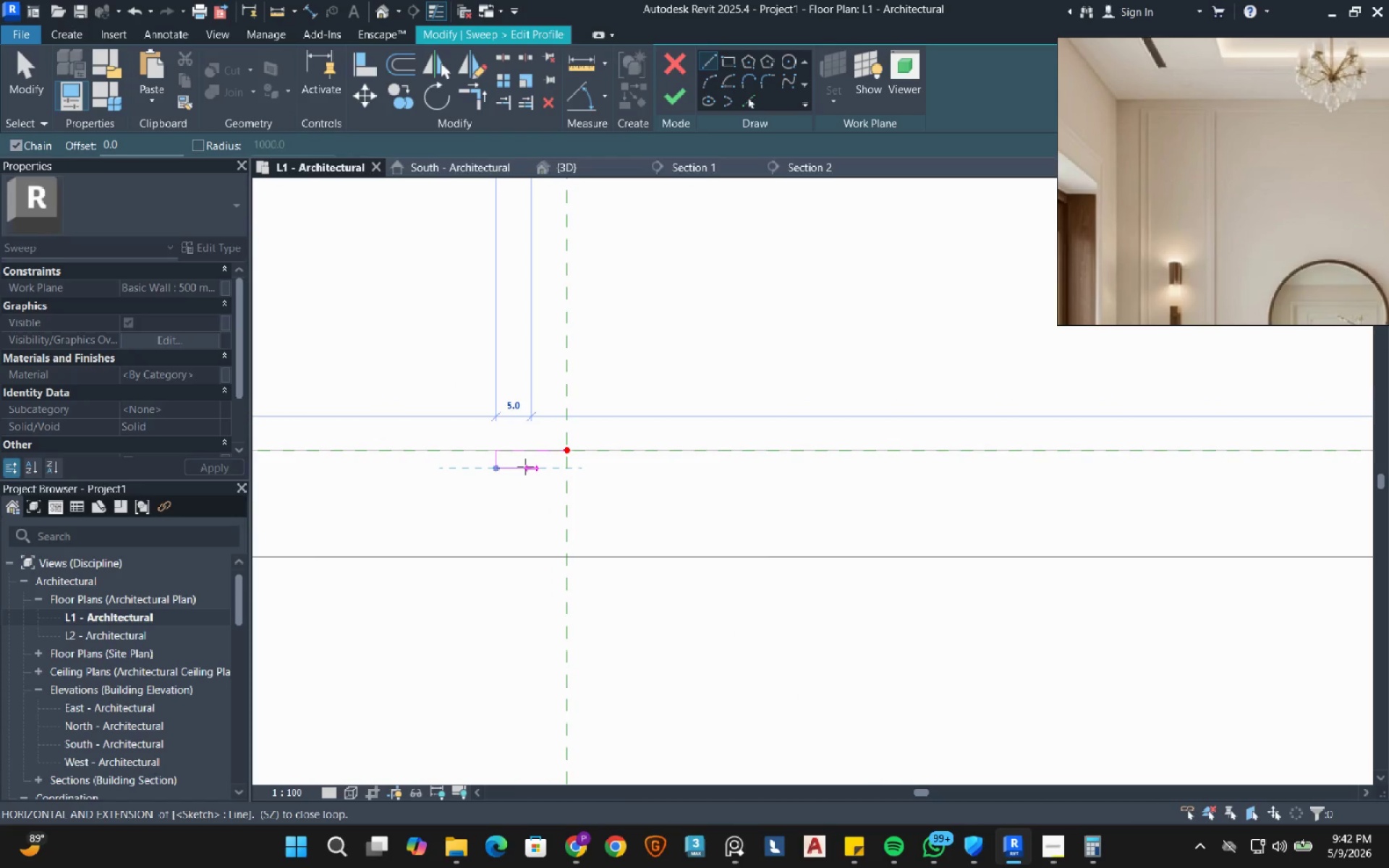 
key(Numpad5)
 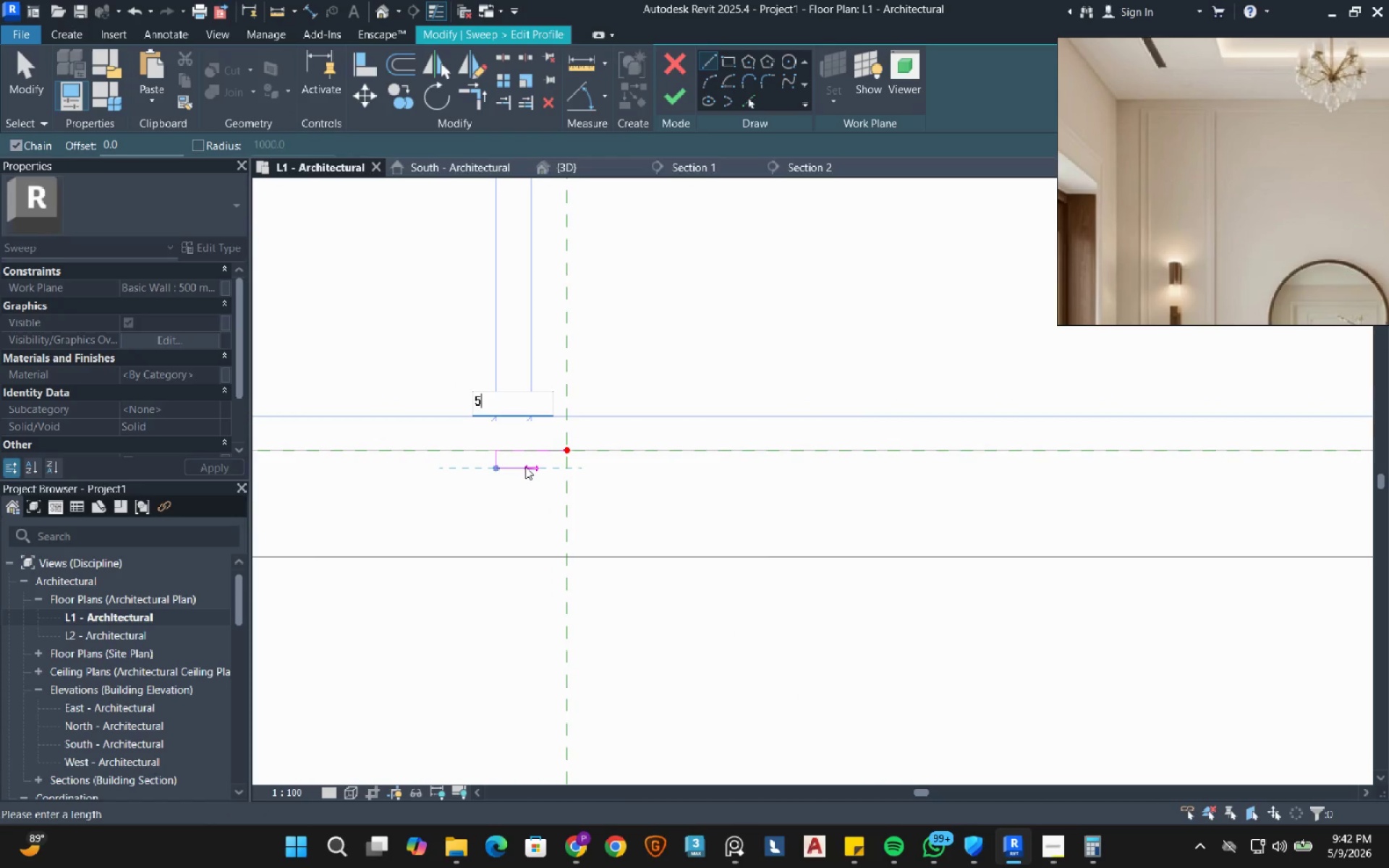 
key(NumpadEnter)
 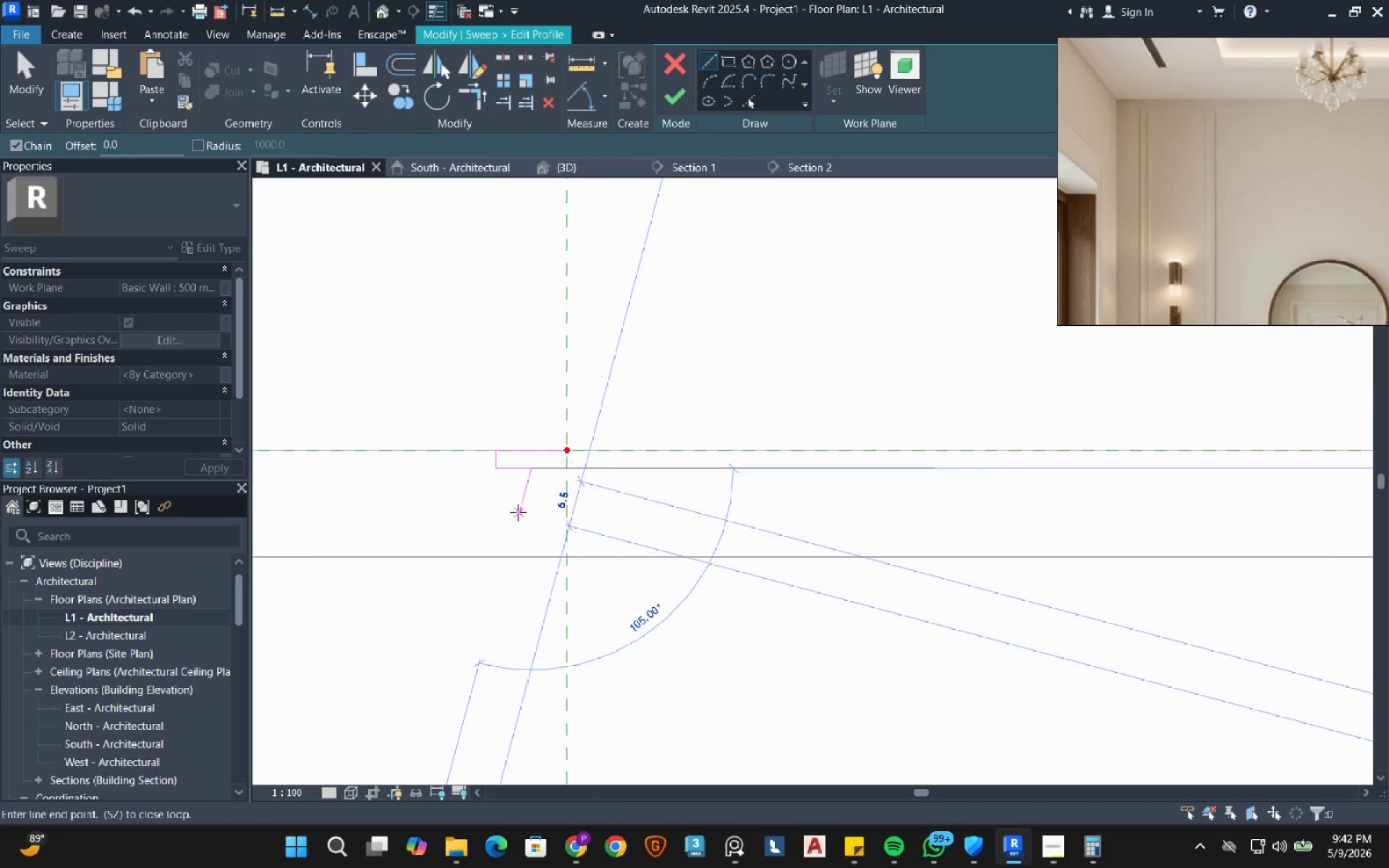 
right_click([518, 503])
 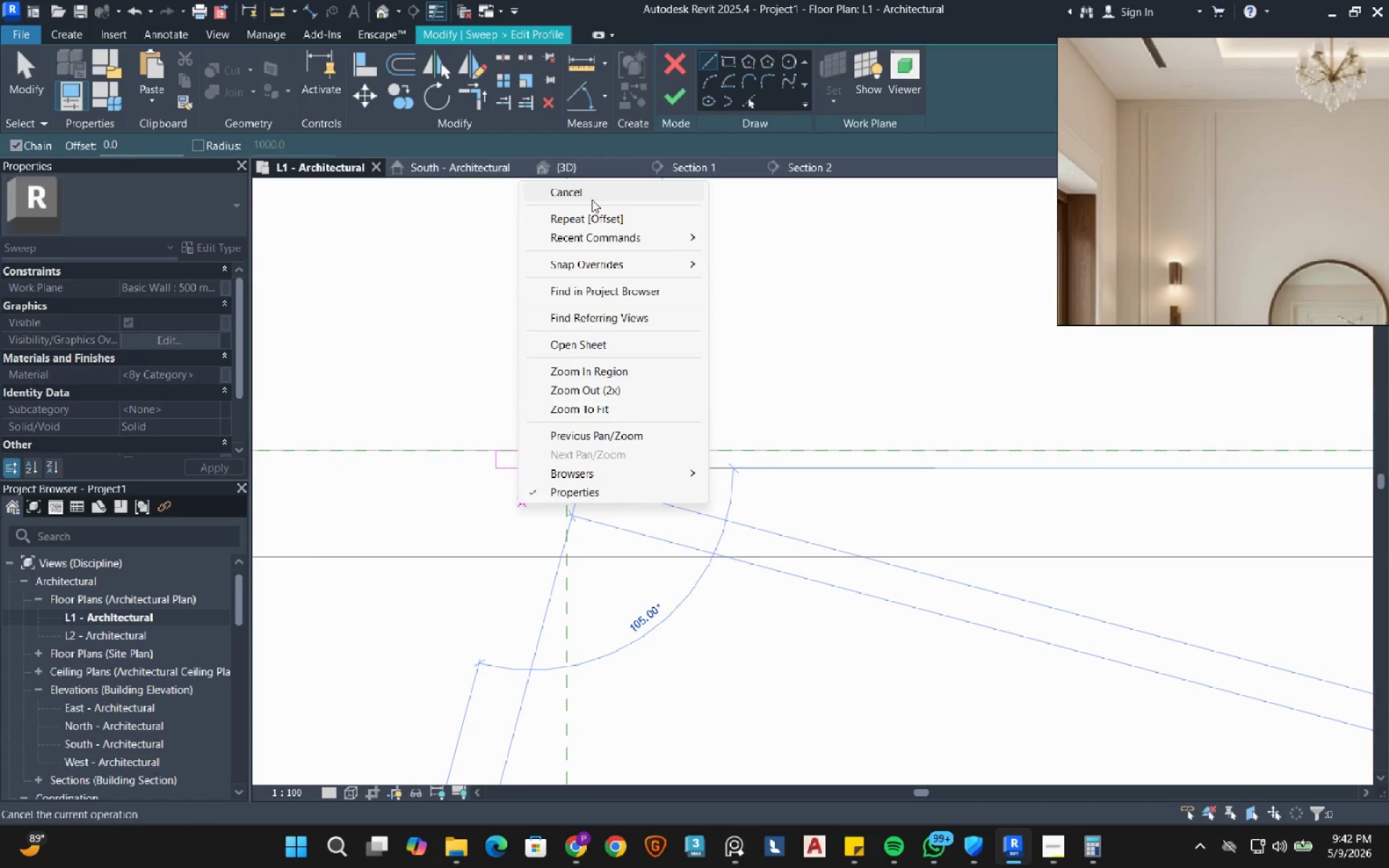 
left_click([592, 197])
 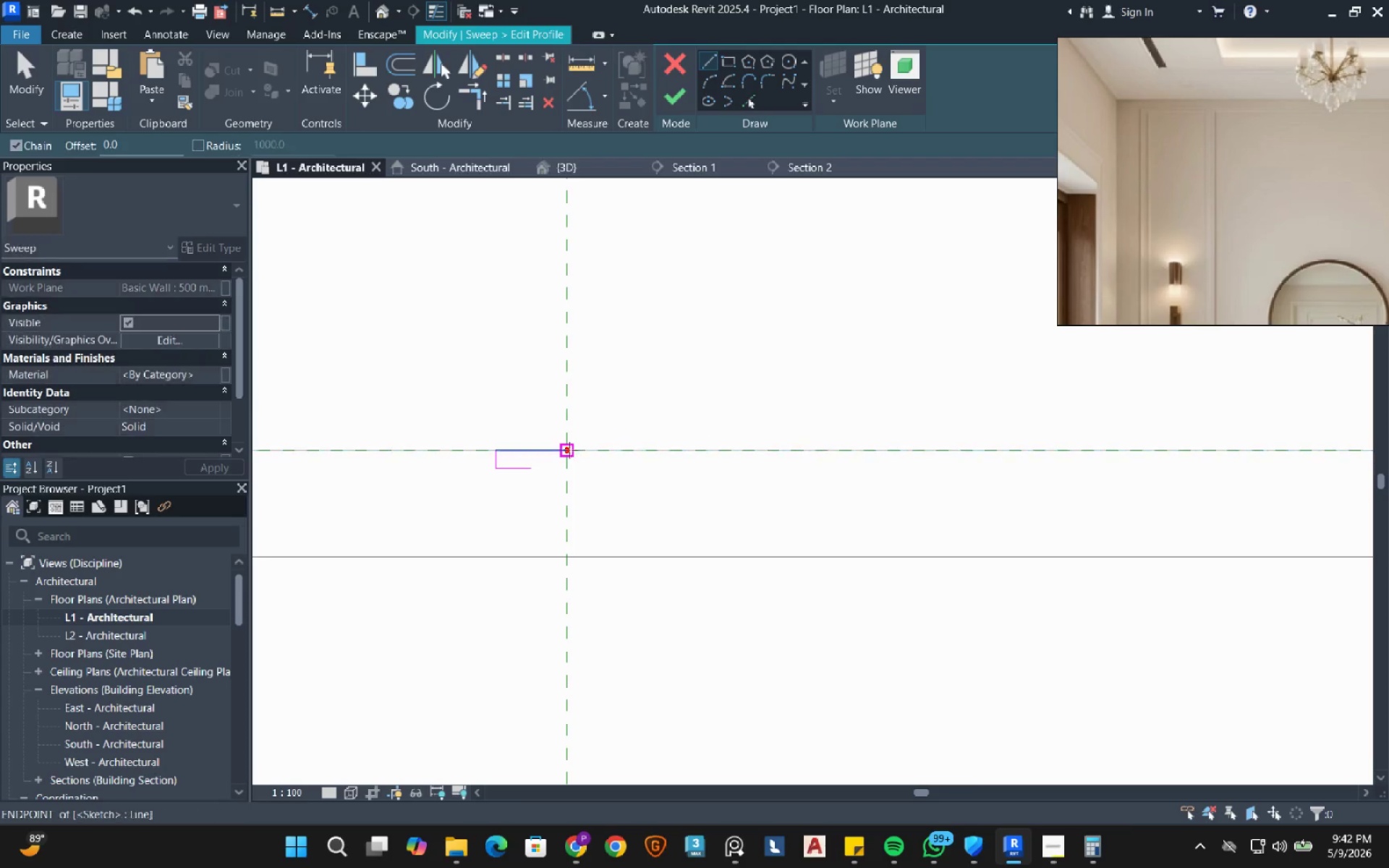 
left_click([569, 450])
 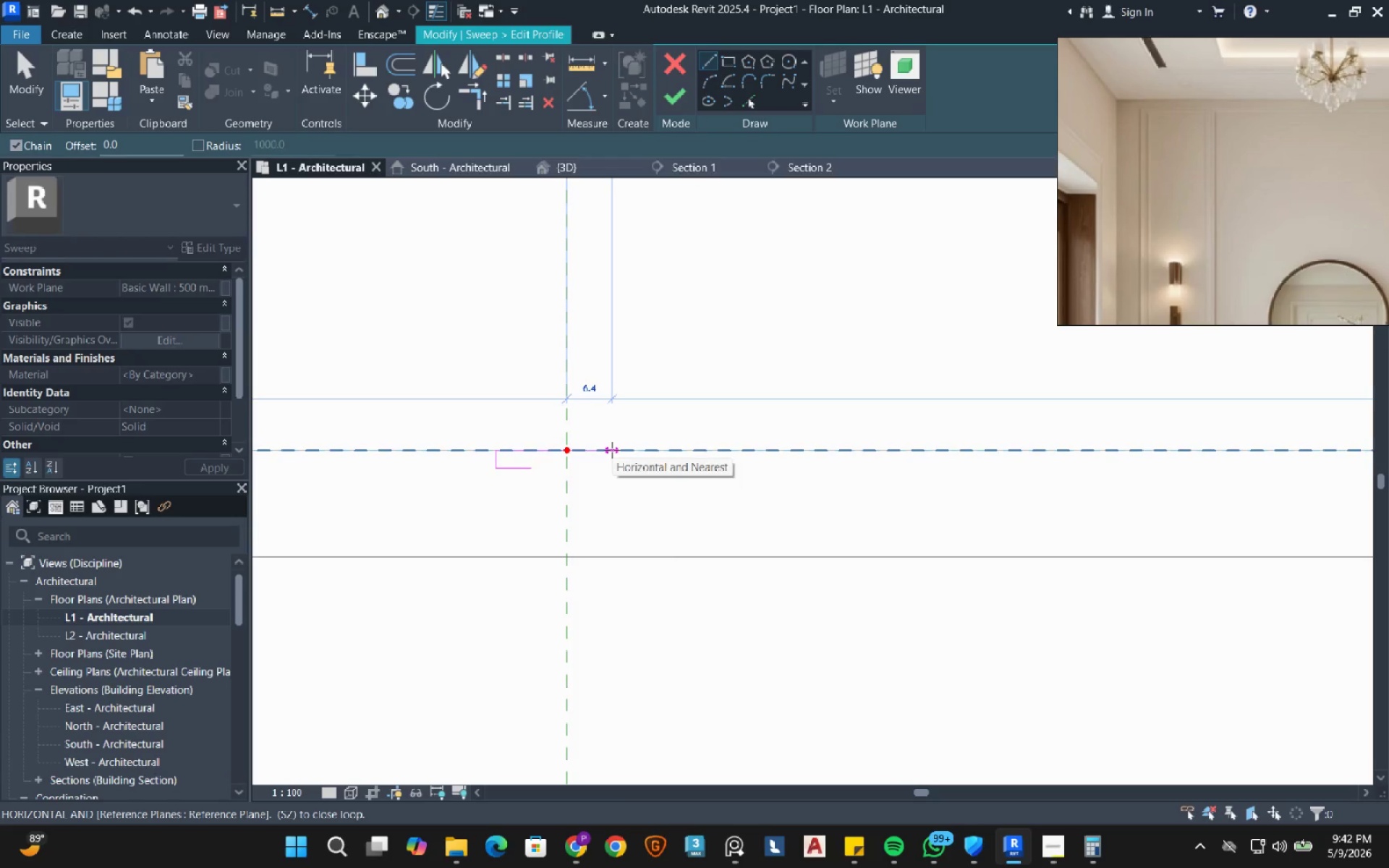 
key(Numpad1)
 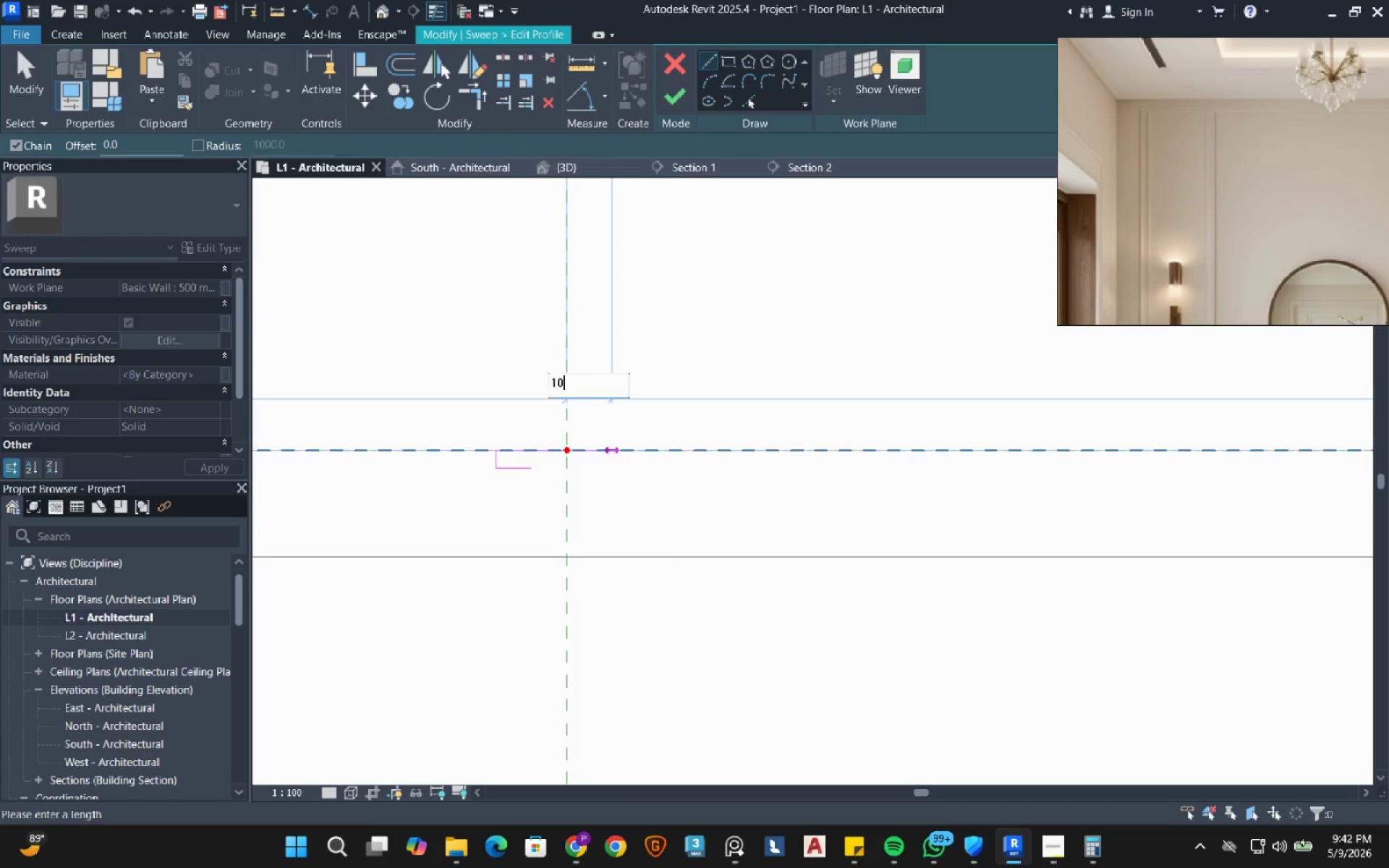 
key(Numpad0)
 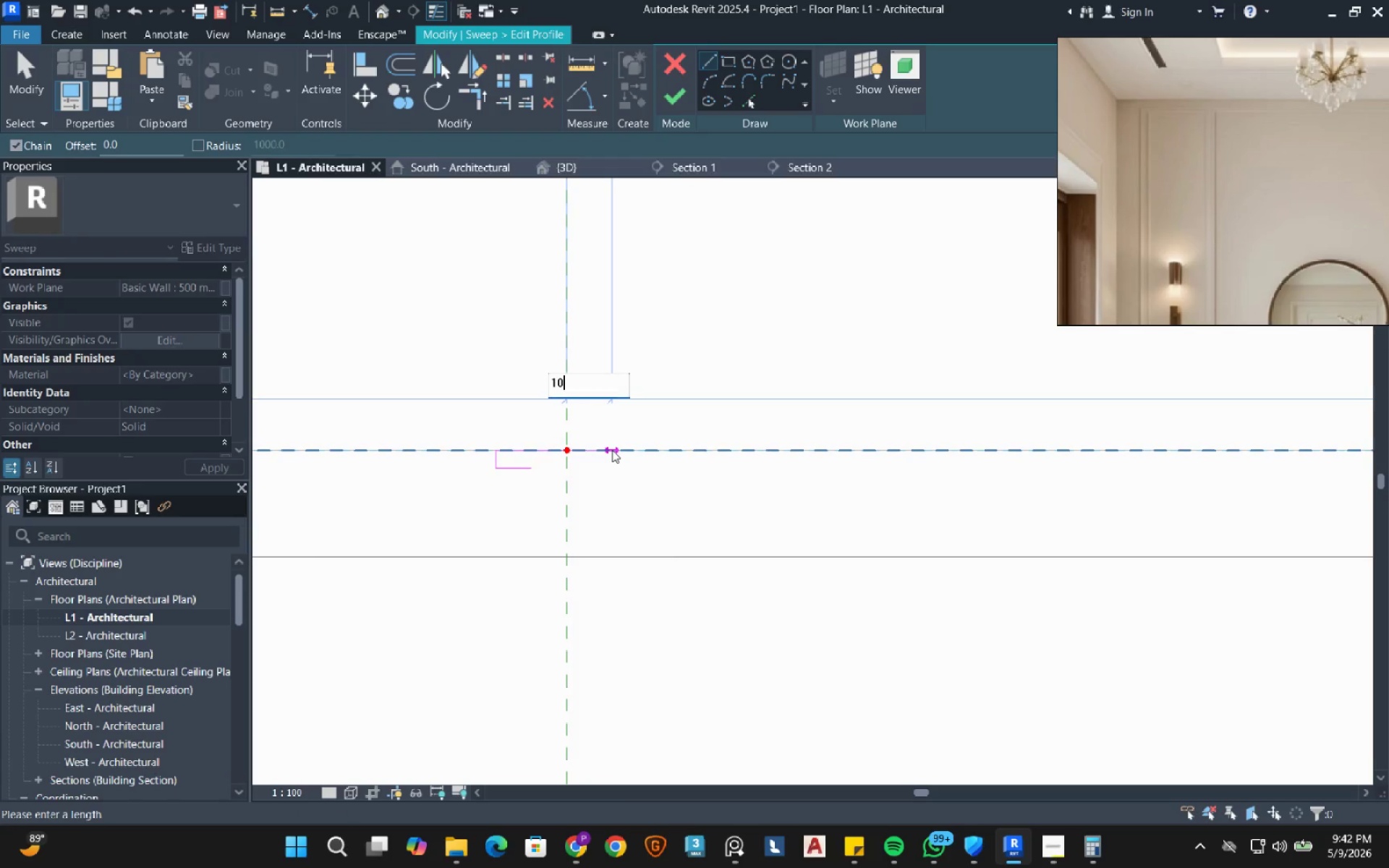 
key(NumpadEnter)
 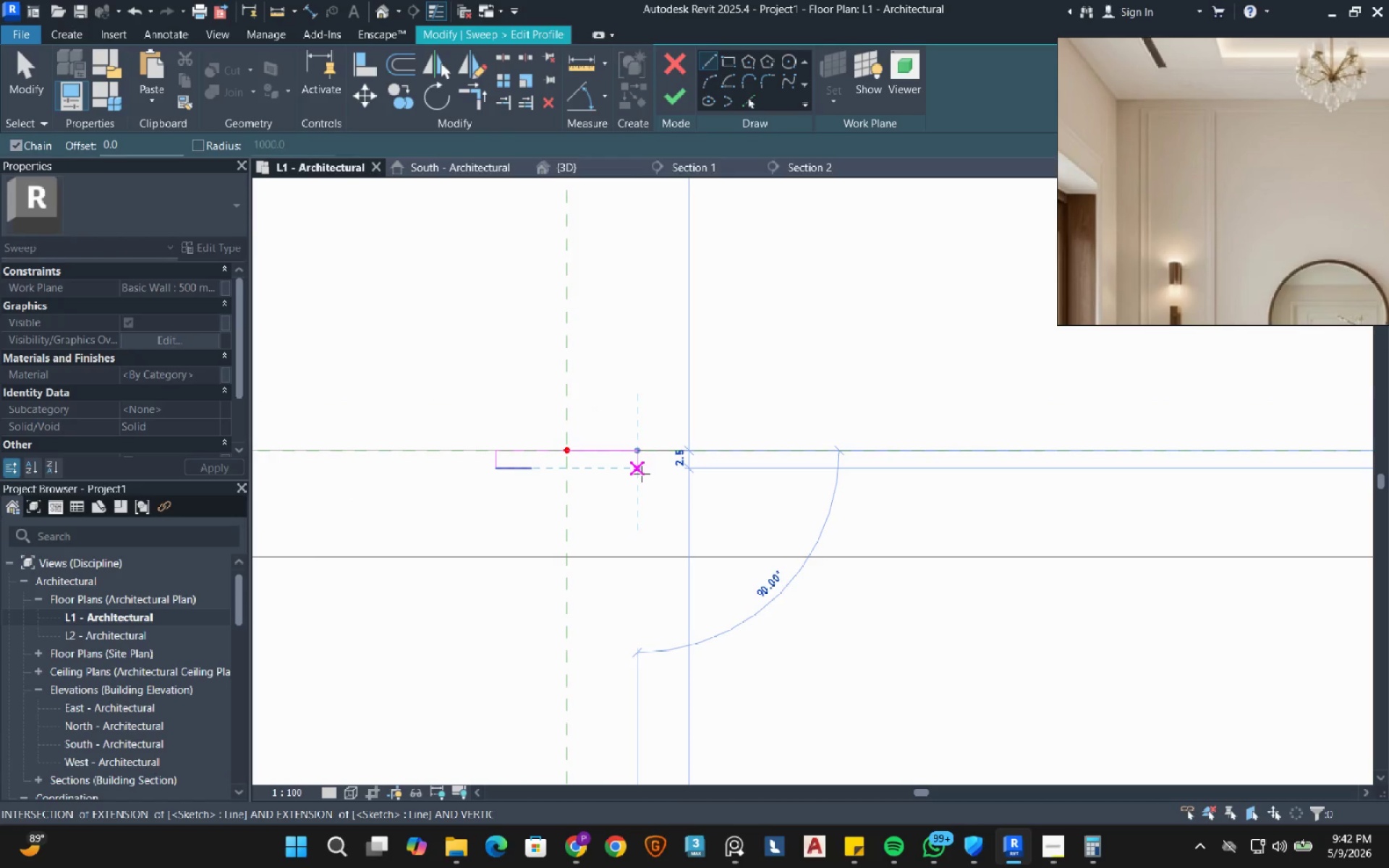 
left_click([642, 474])
 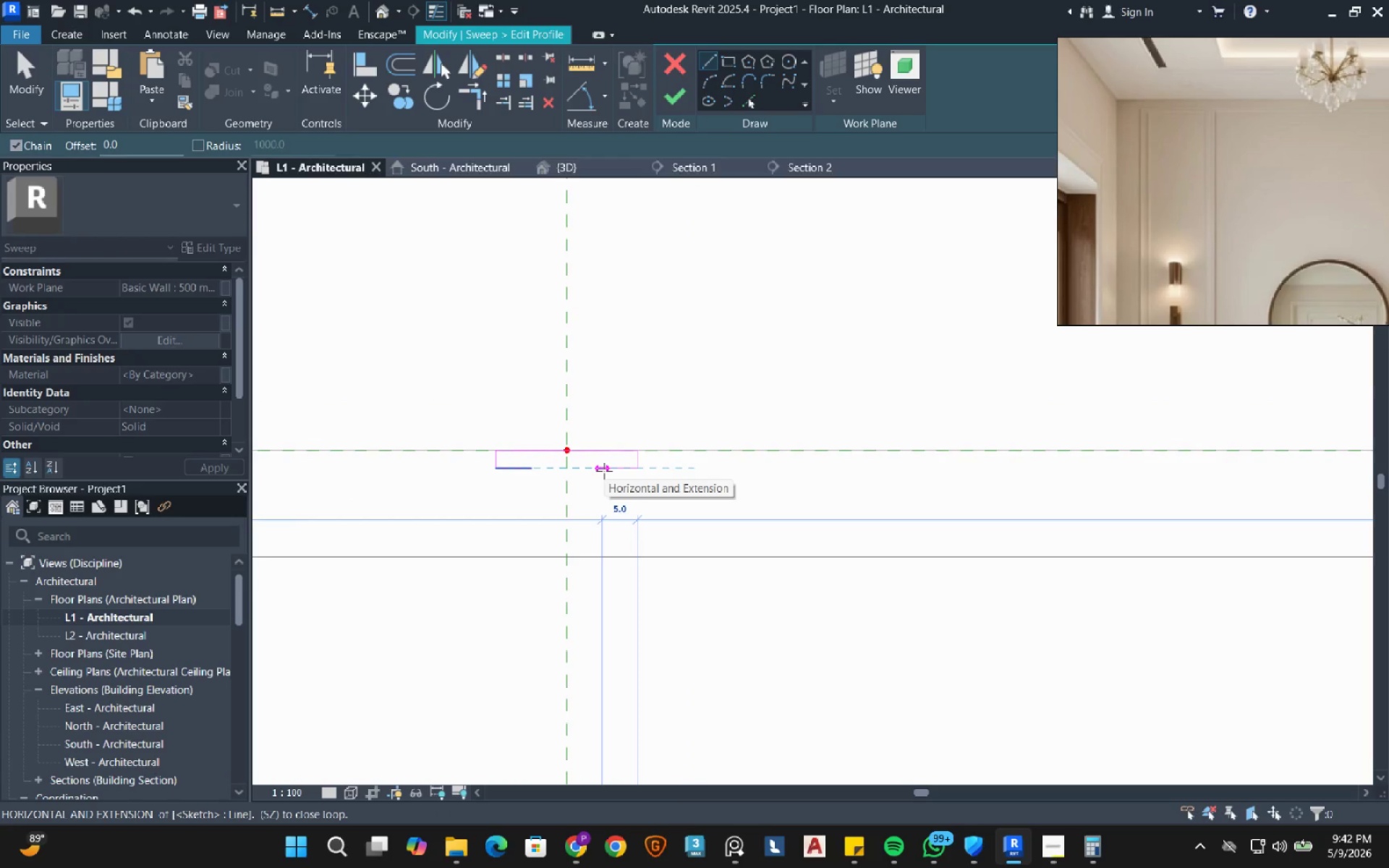 
left_click([604, 471])
 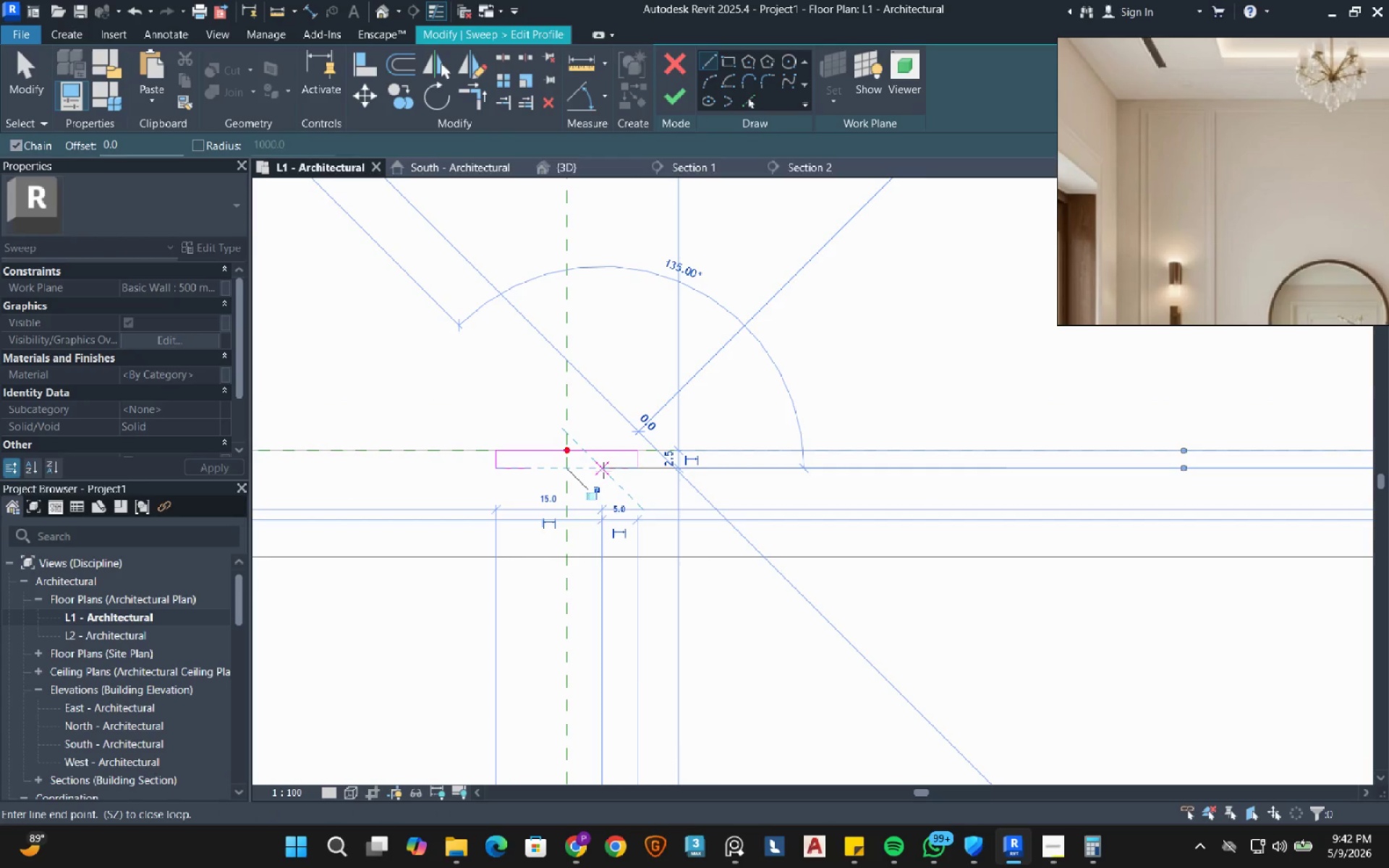 
right_click([603, 470])
 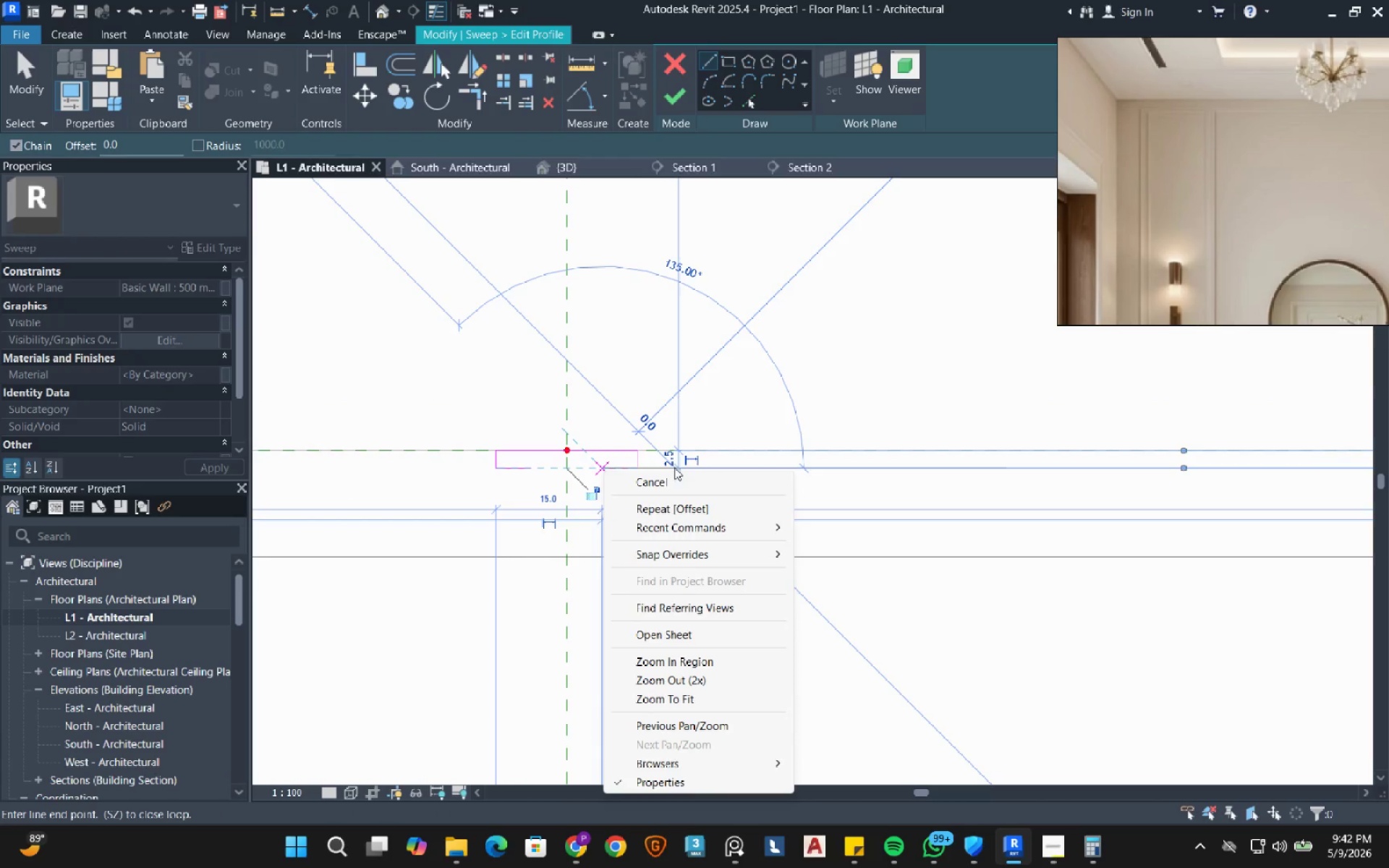 
left_click([671, 480])
 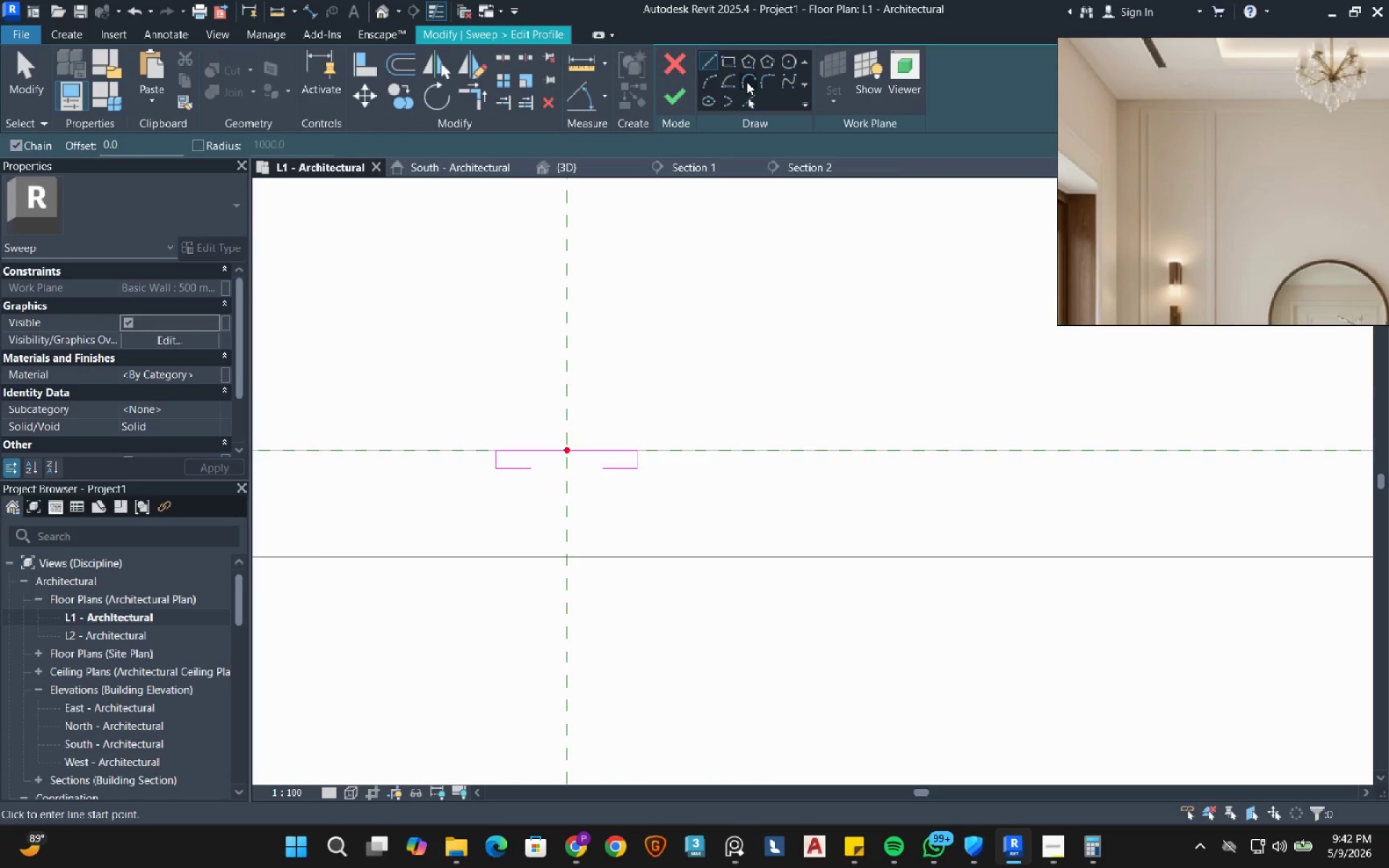 
left_click_drag(start_coordinate=[710, 81], to_coordinate=[709, 86])
 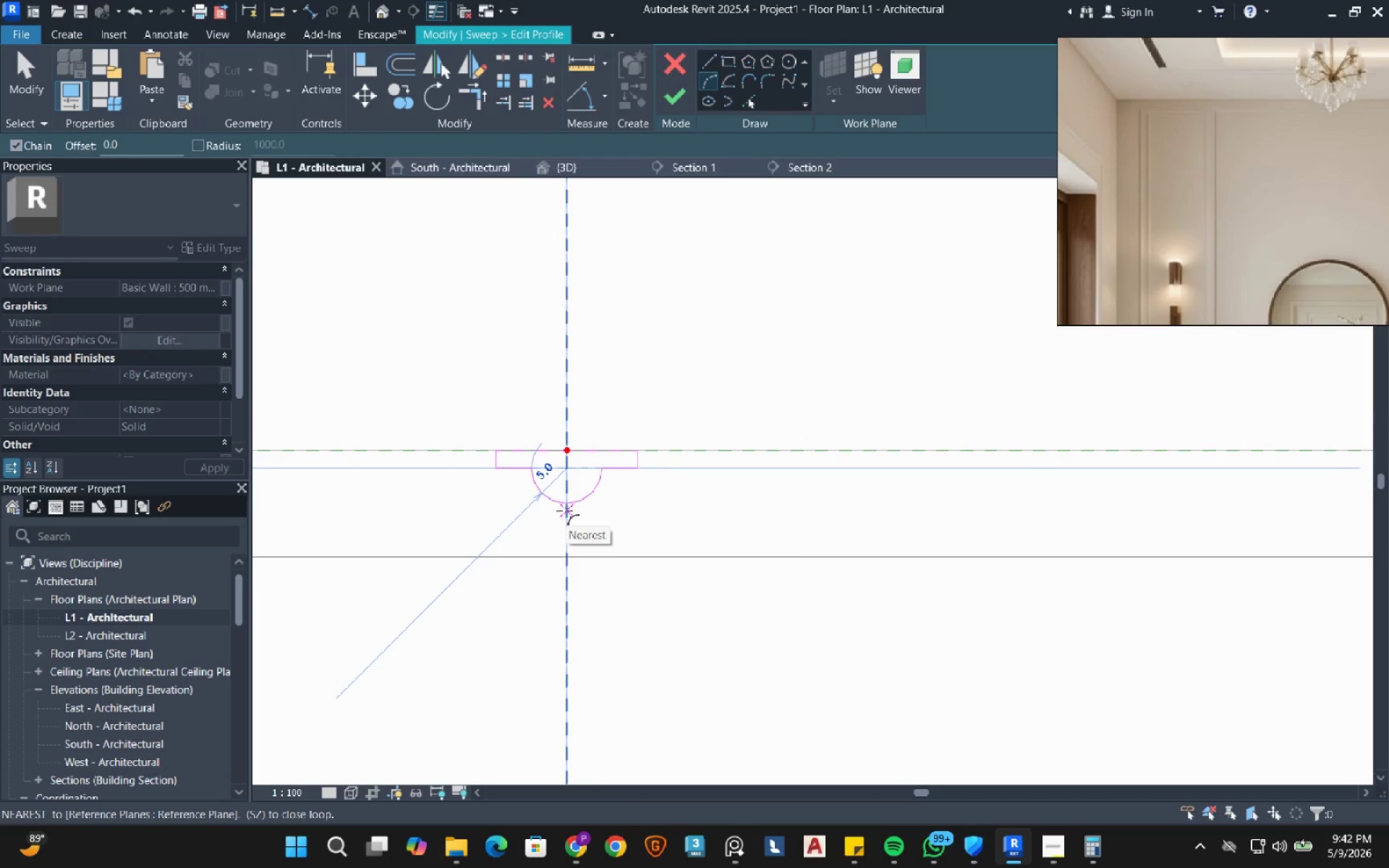 
left_click([564, 511])
 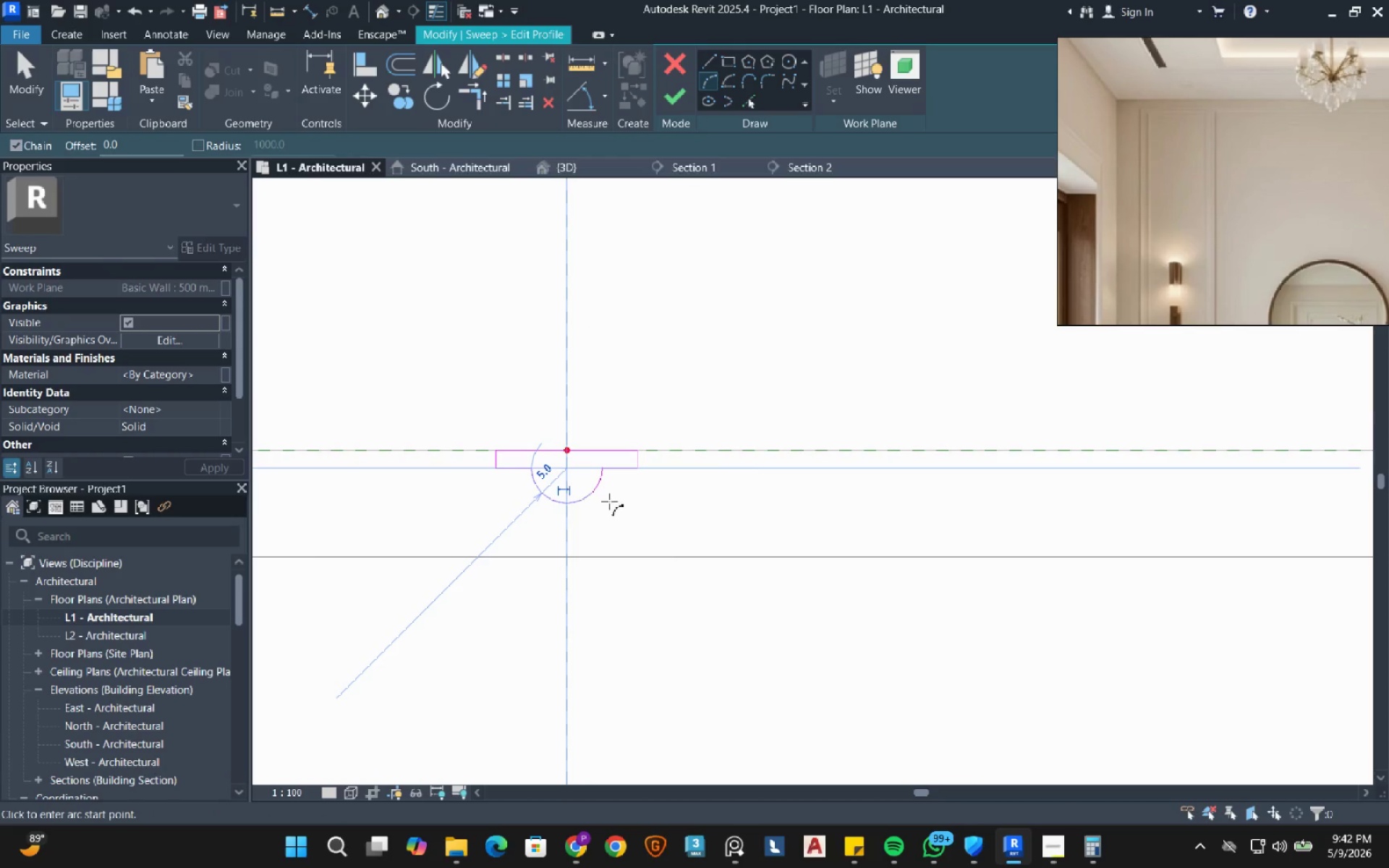 
scroll: coordinate [480, 467], scroll_direction: up, amount: 4.0
 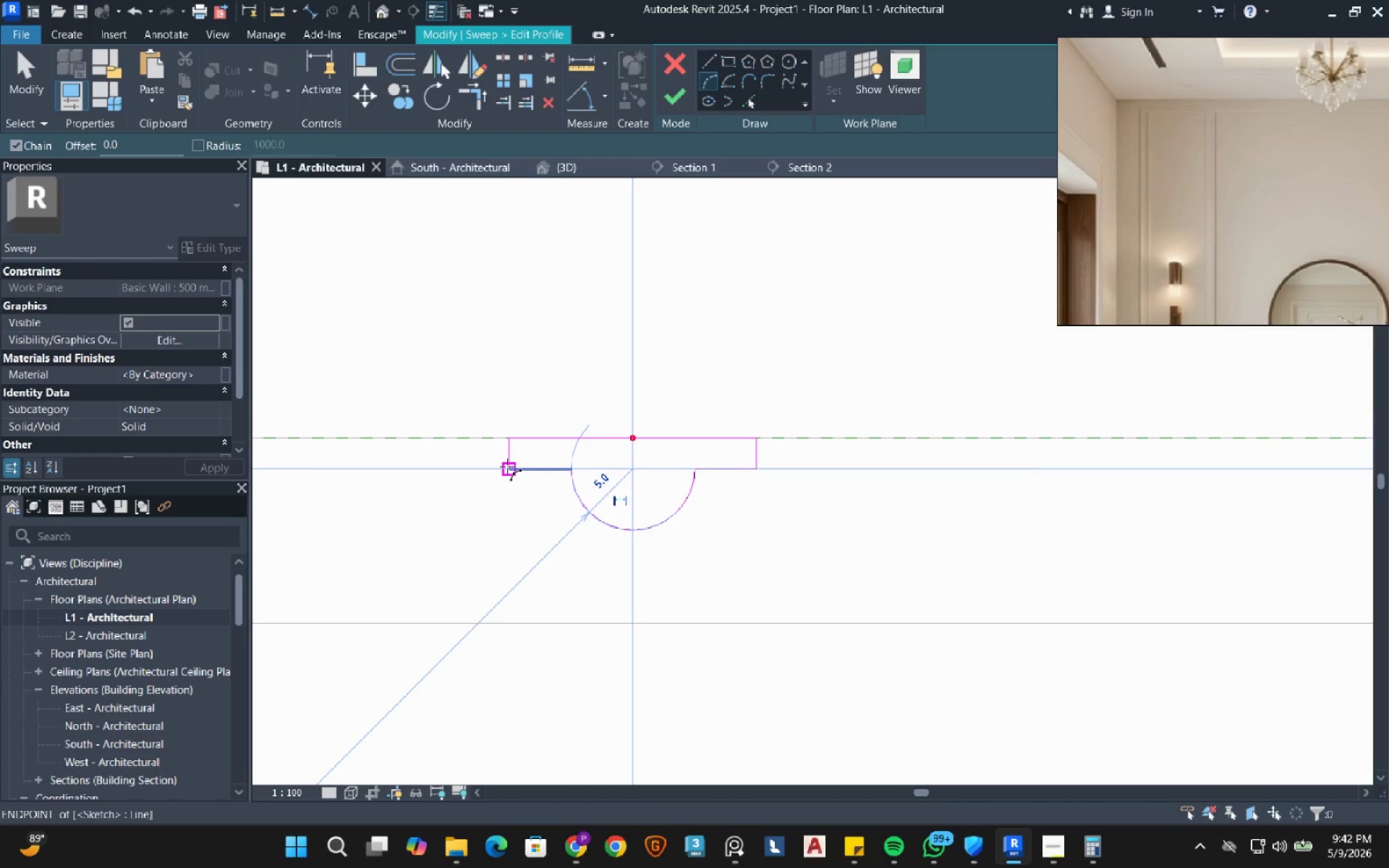 
left_click([507, 467])
 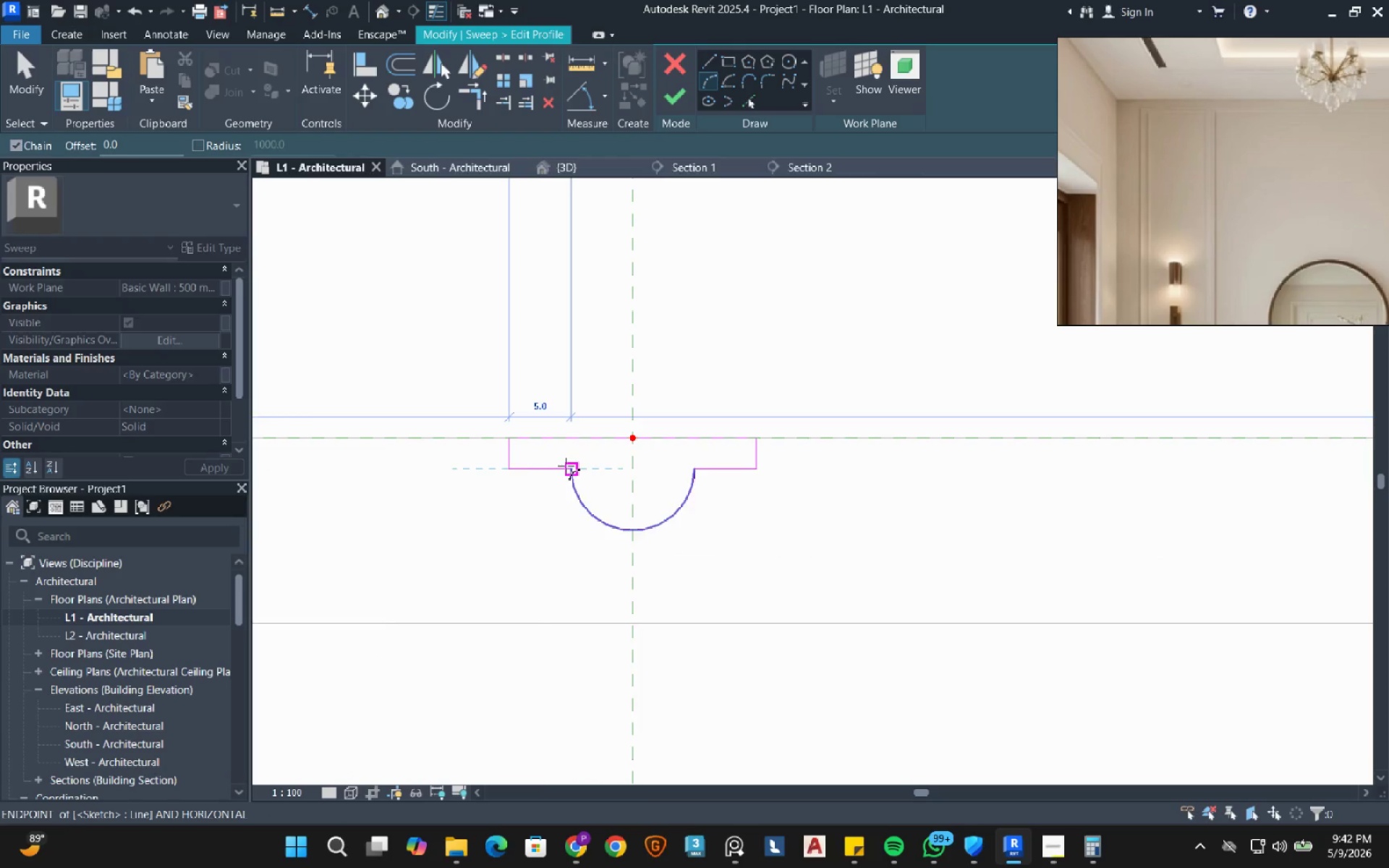 
left_click_drag(start_coordinate=[566, 466], to_coordinate=[560, 471])
 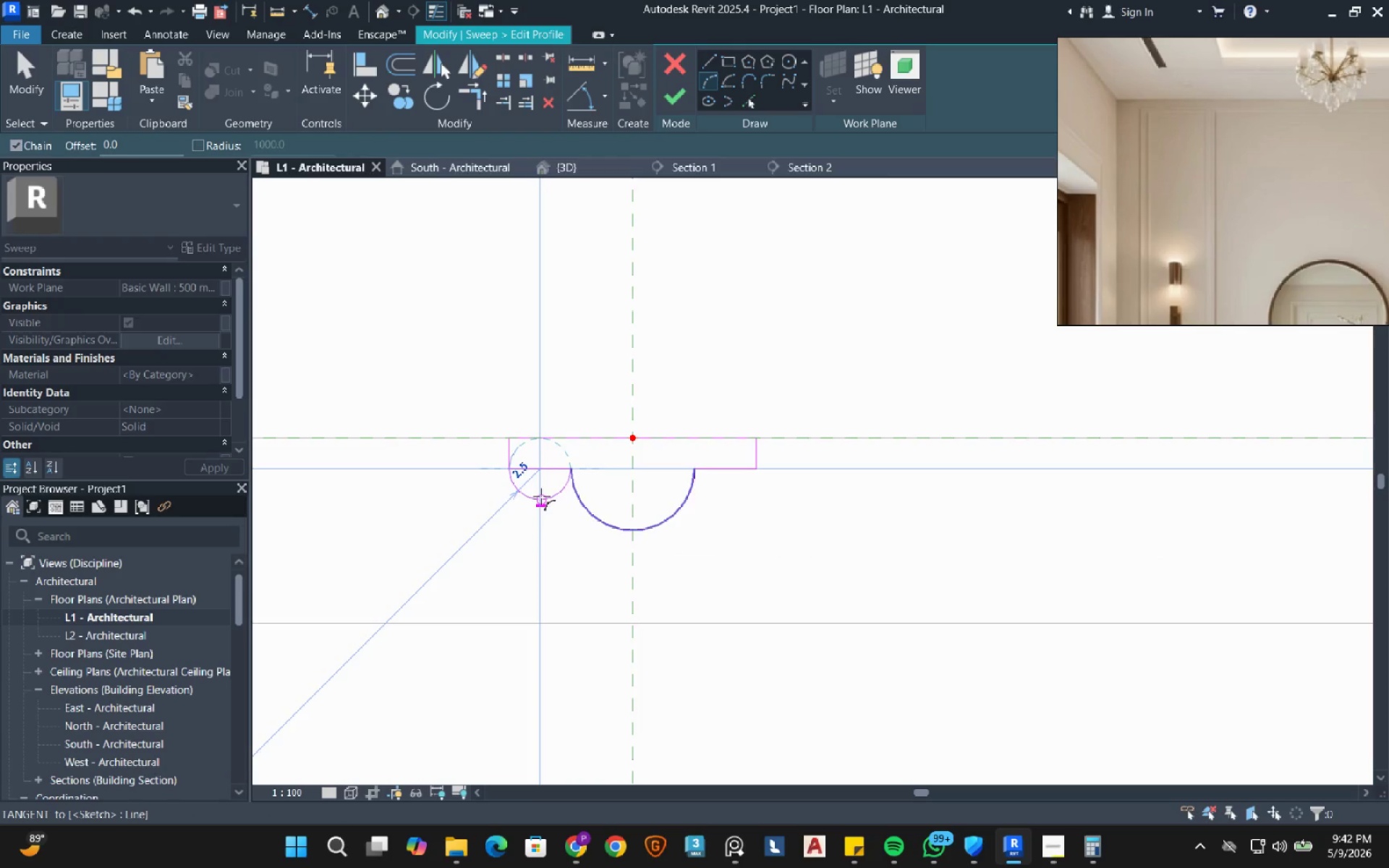 
left_click([541, 496])
 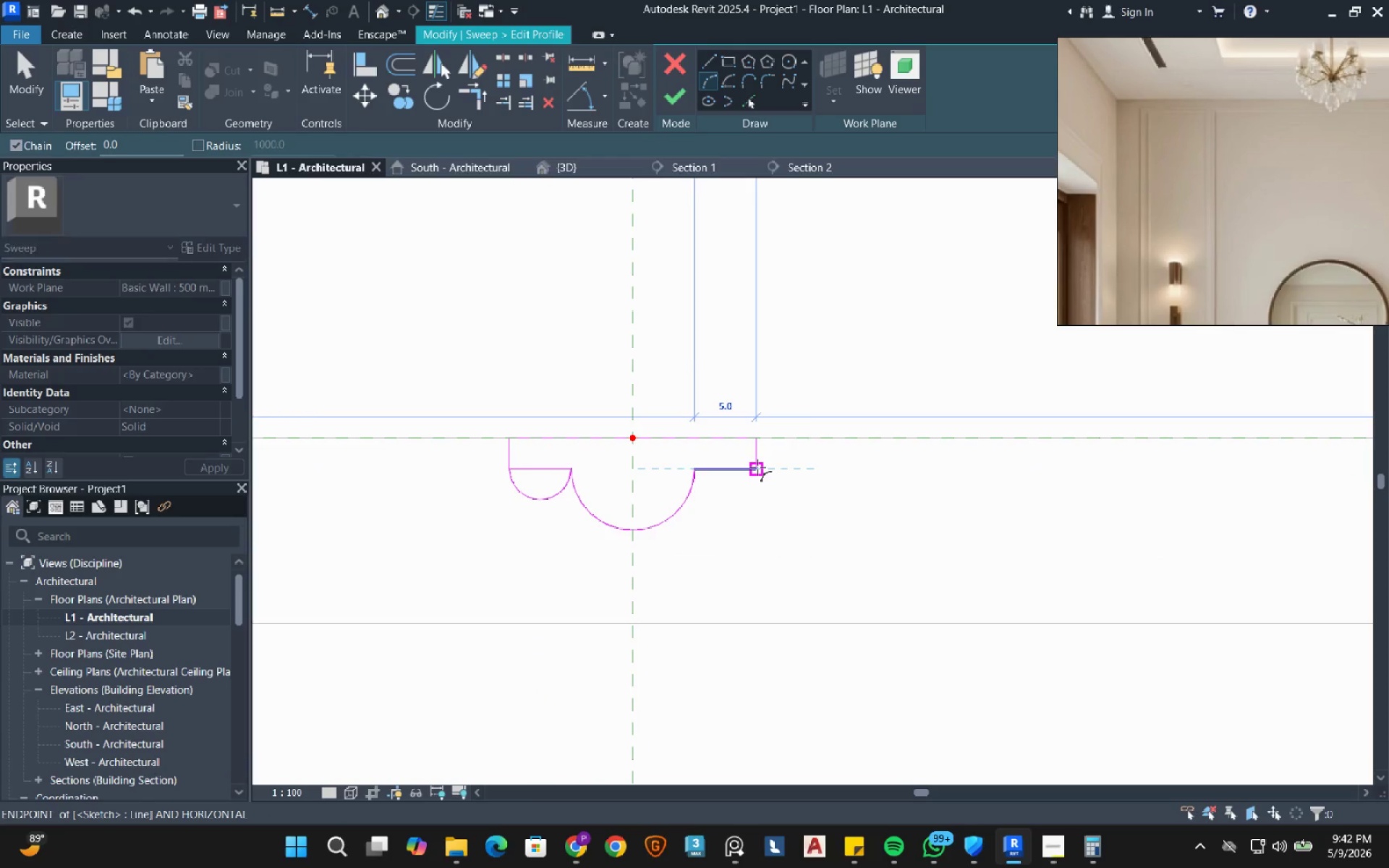 
left_click([753, 469])
 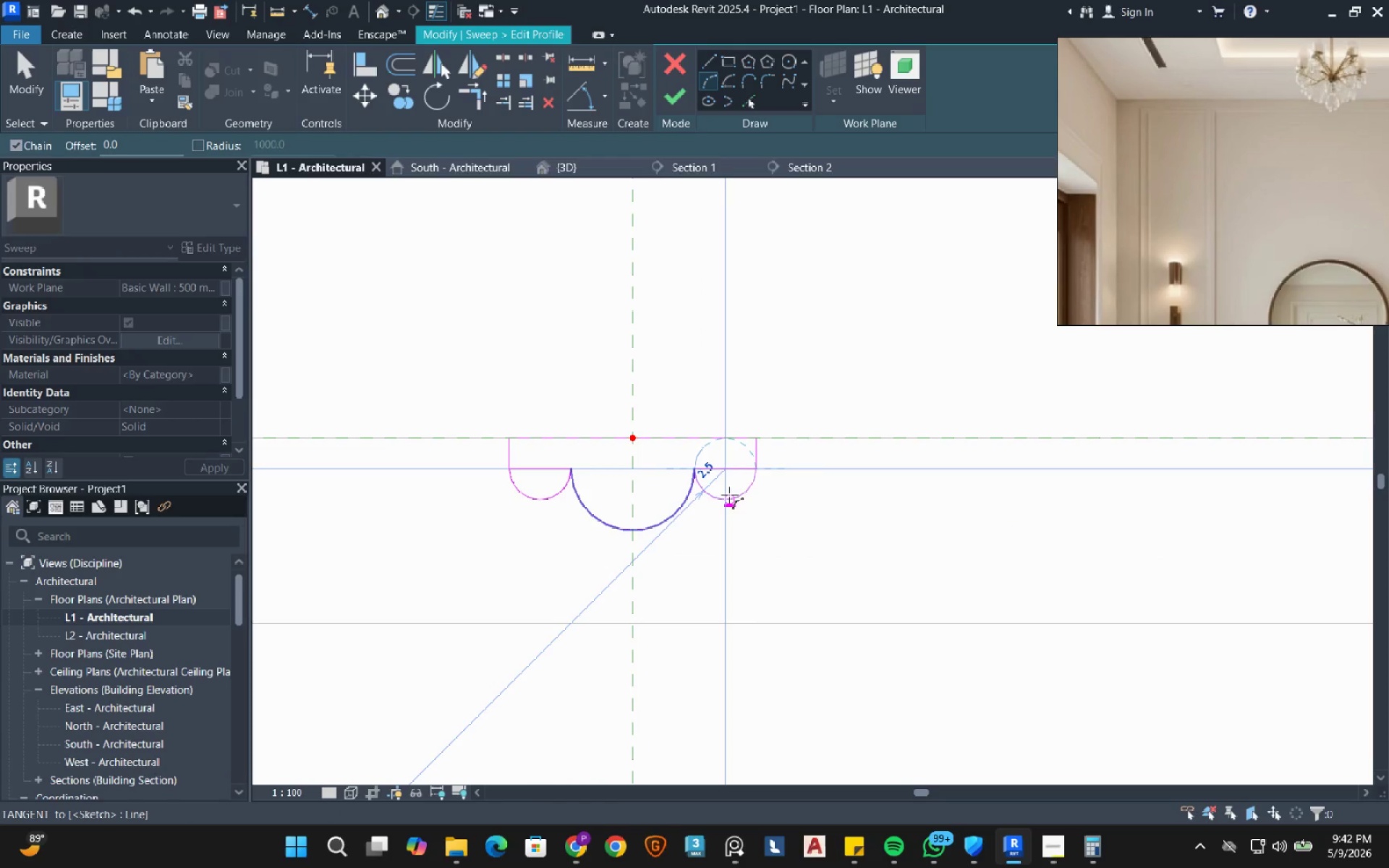 
left_click([729, 495])
 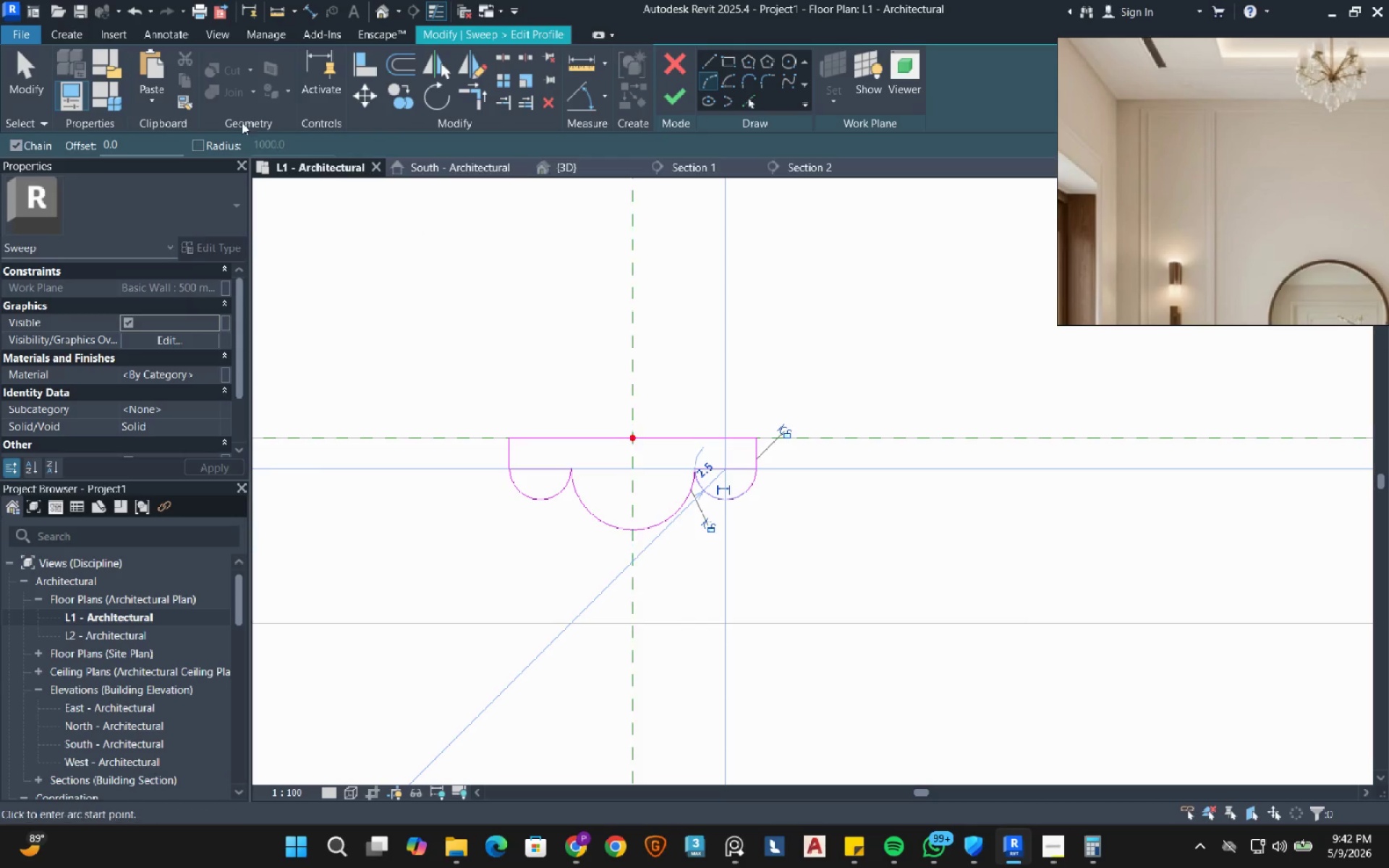 
left_click([31, 84])
 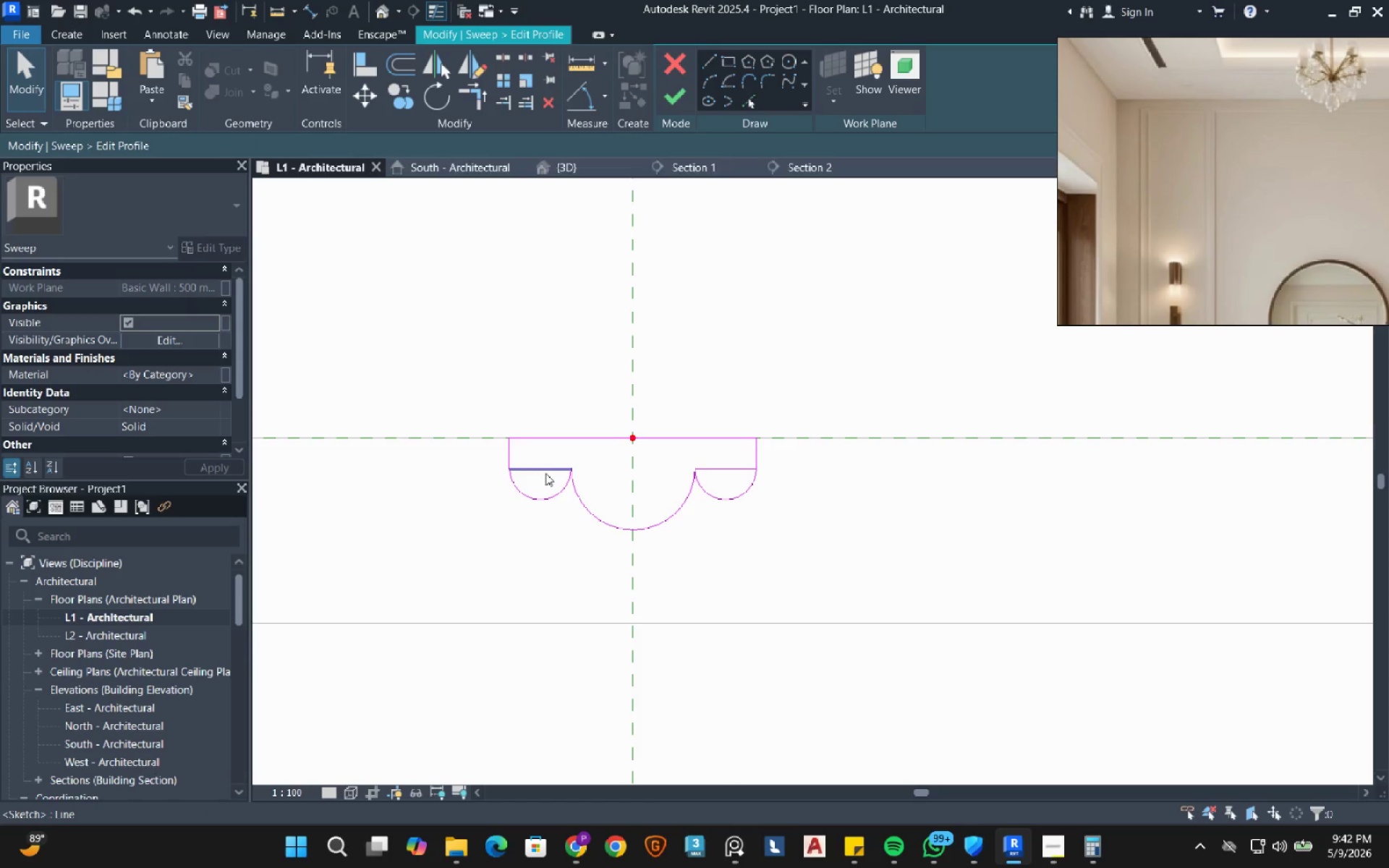 
left_click([545, 472])
 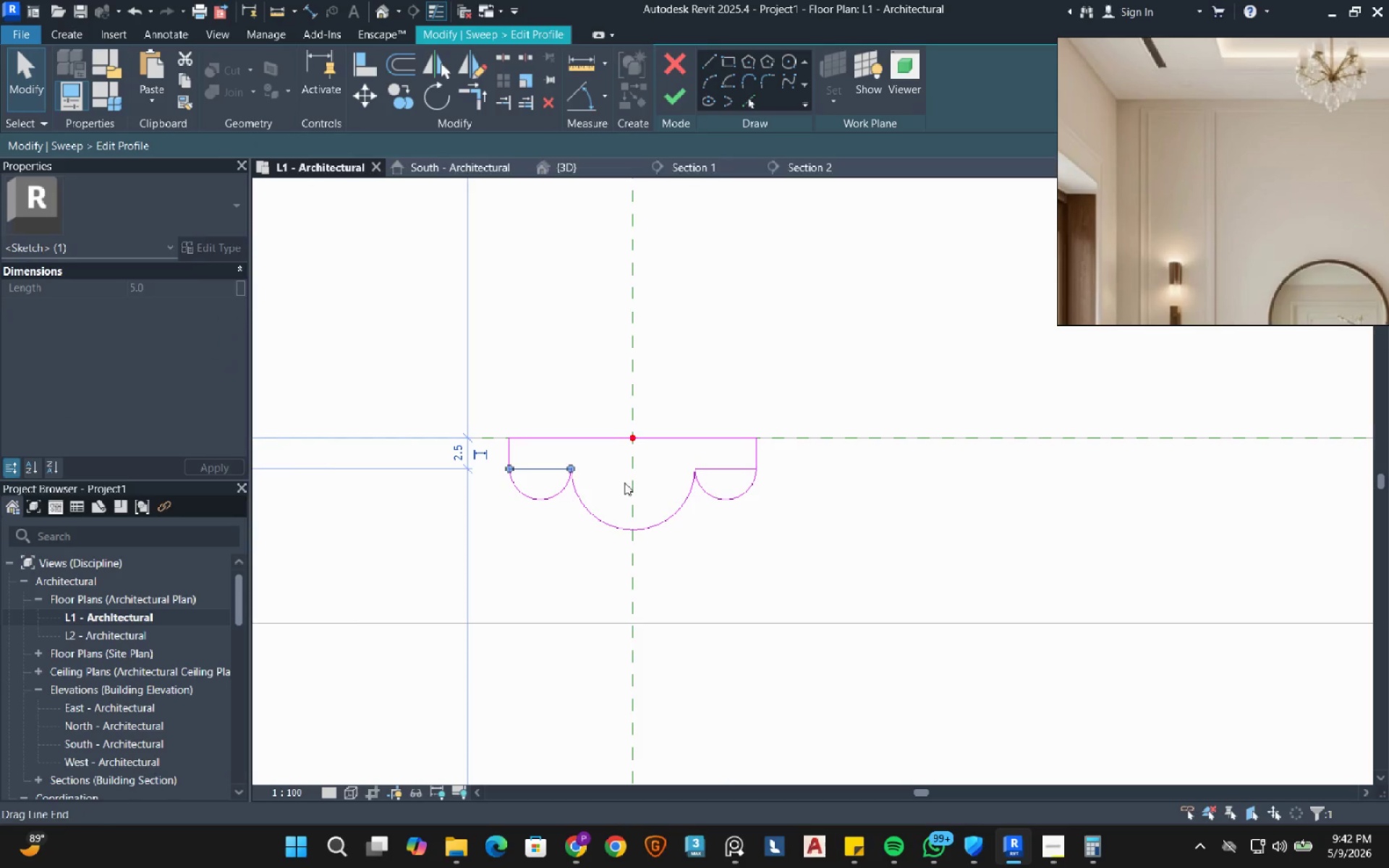 
hold_key(key=ControlRight, duration=0.91)
left_click([724, 474])
 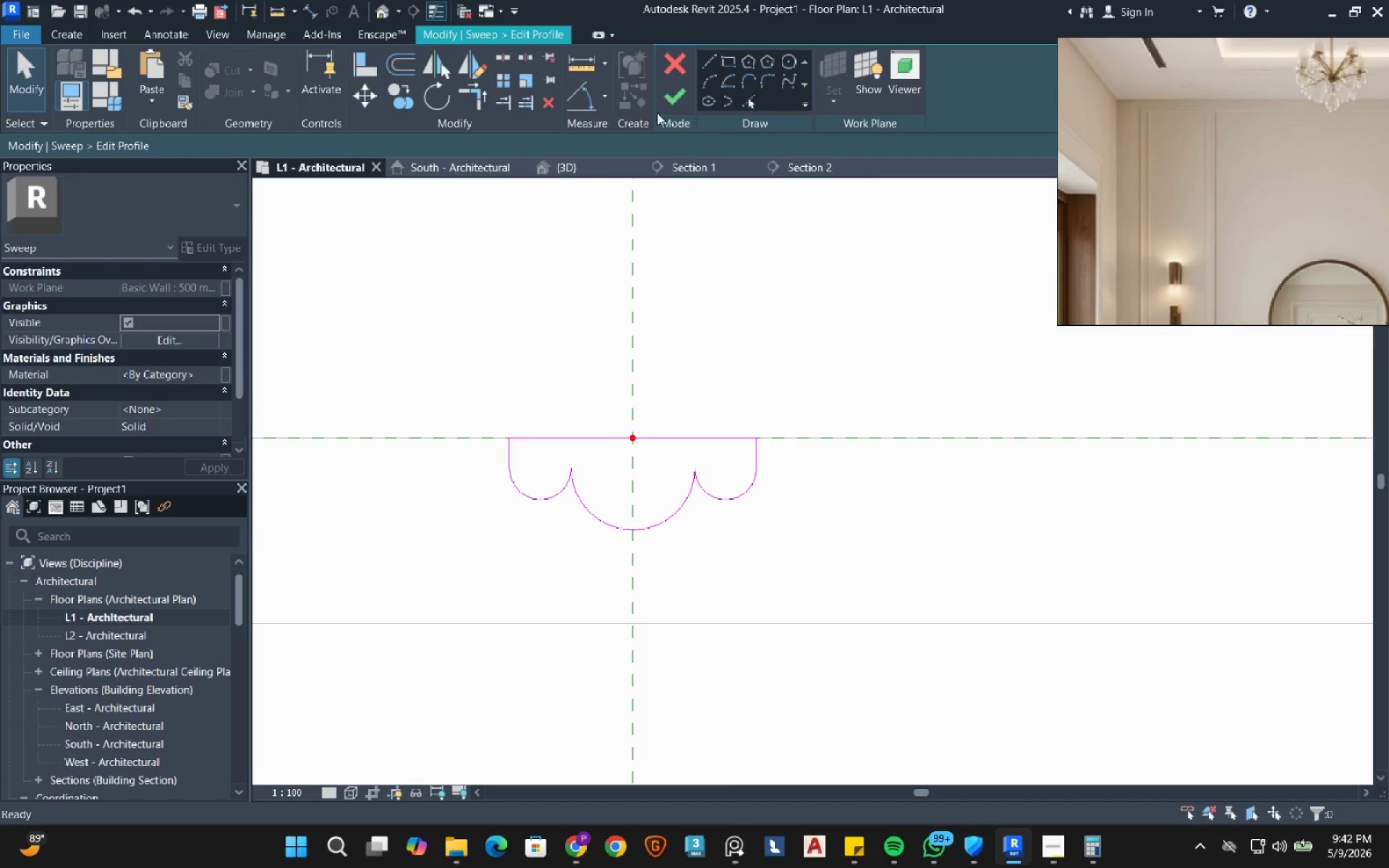 
left_click([674, 100])
 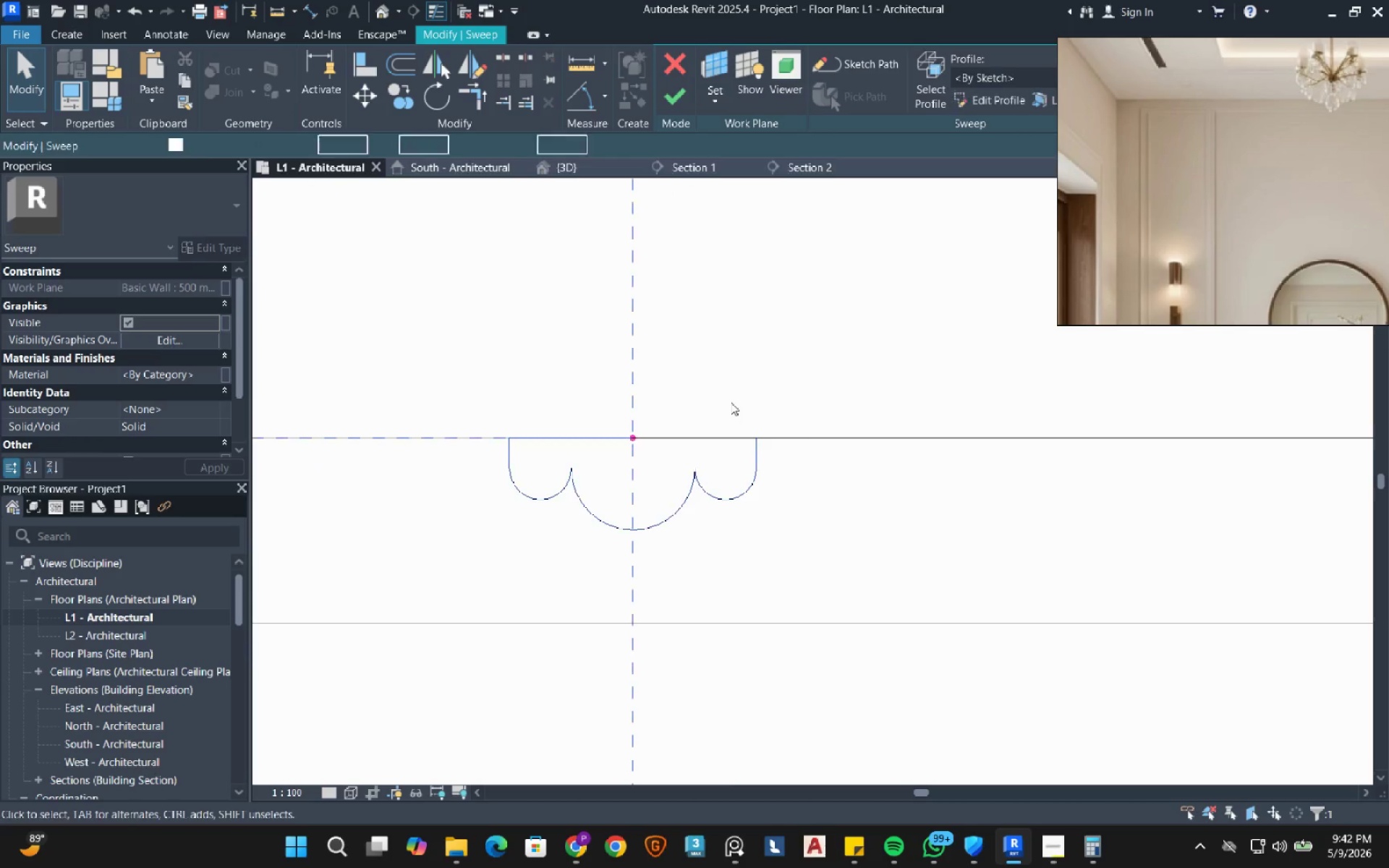 
scroll: coordinate [623, 482], scroll_direction: down, amount: 13.0
 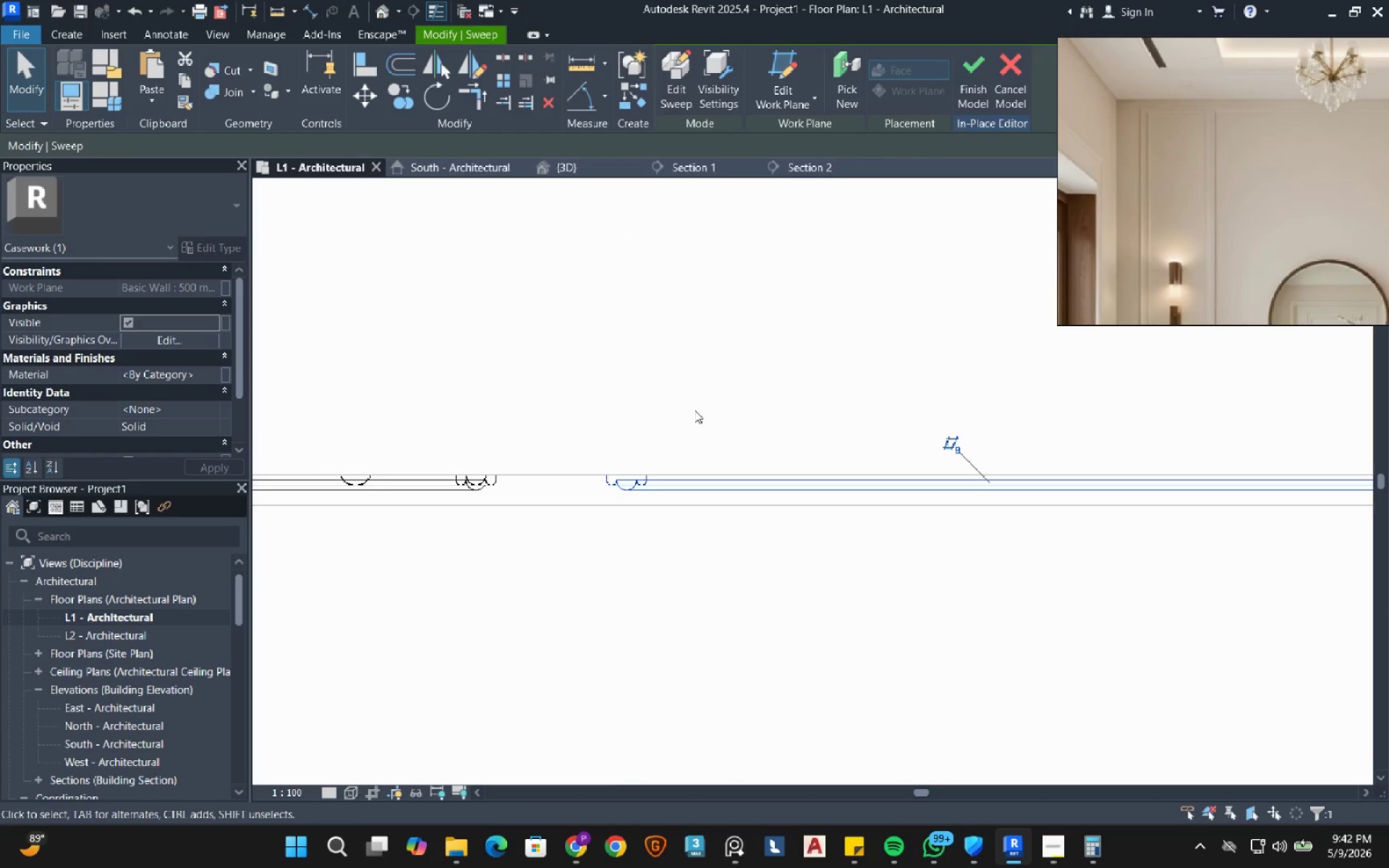 
left_click([710, 166])
 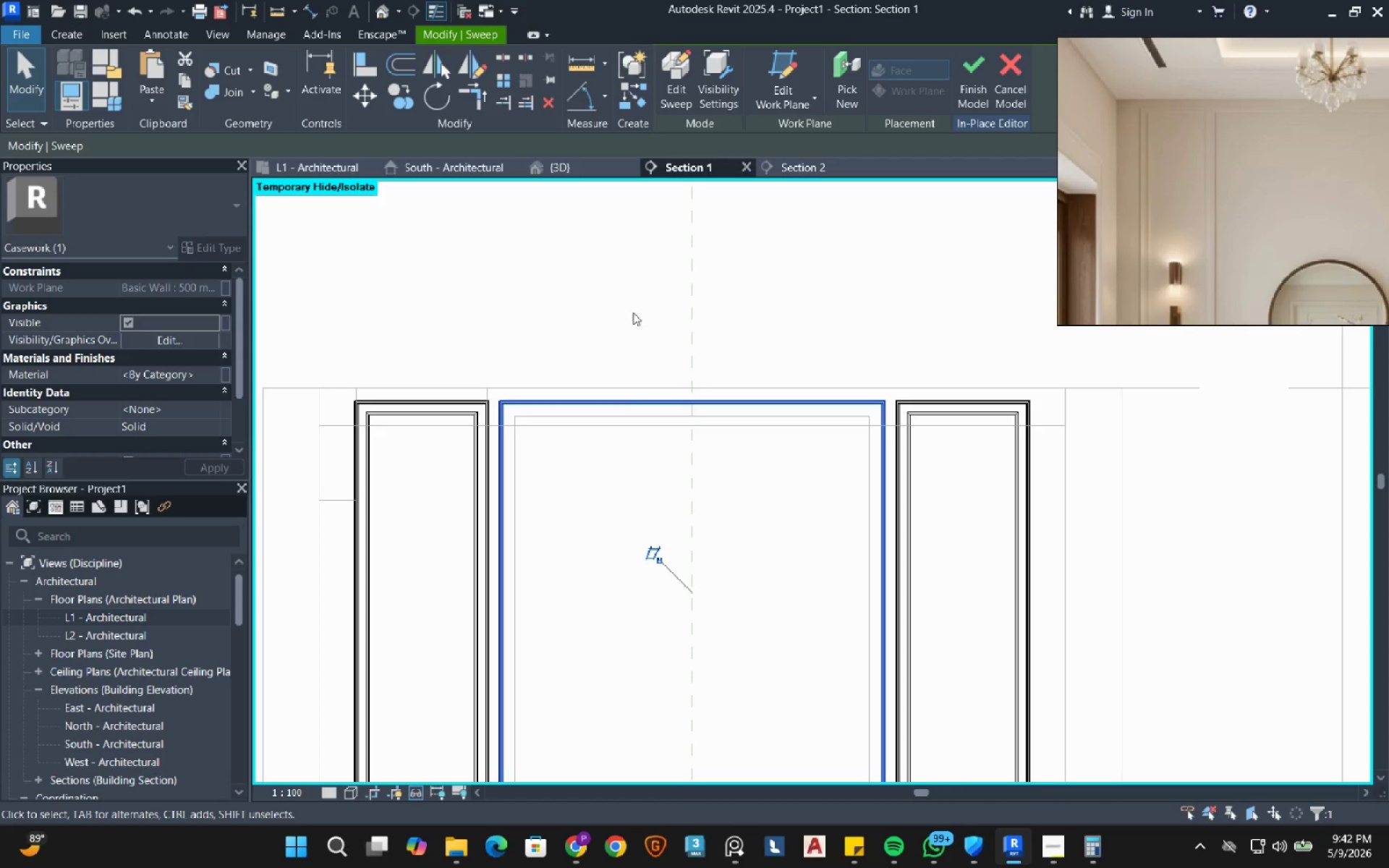 
left_click([622, 308])
 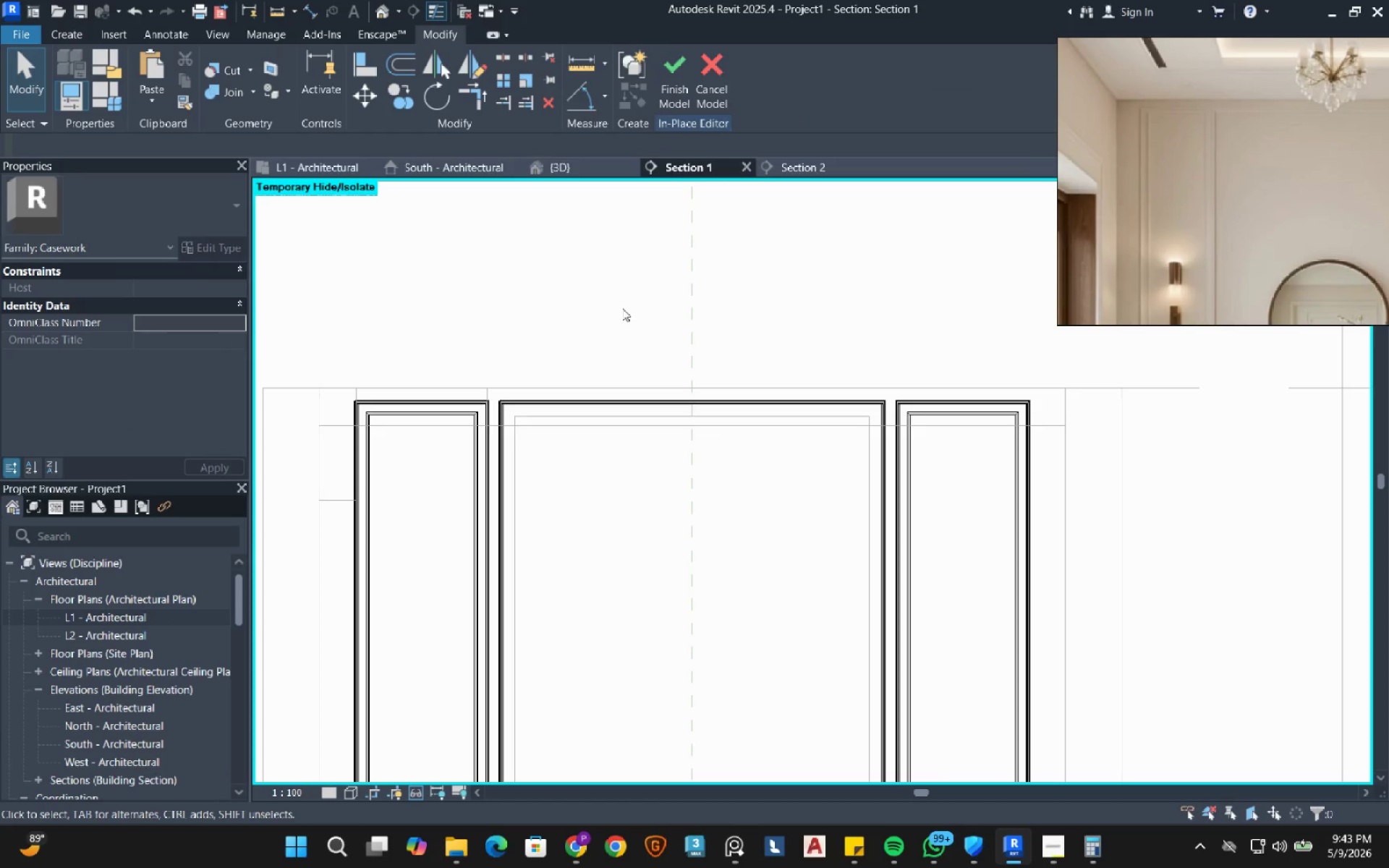 
left_click([57, 34])
 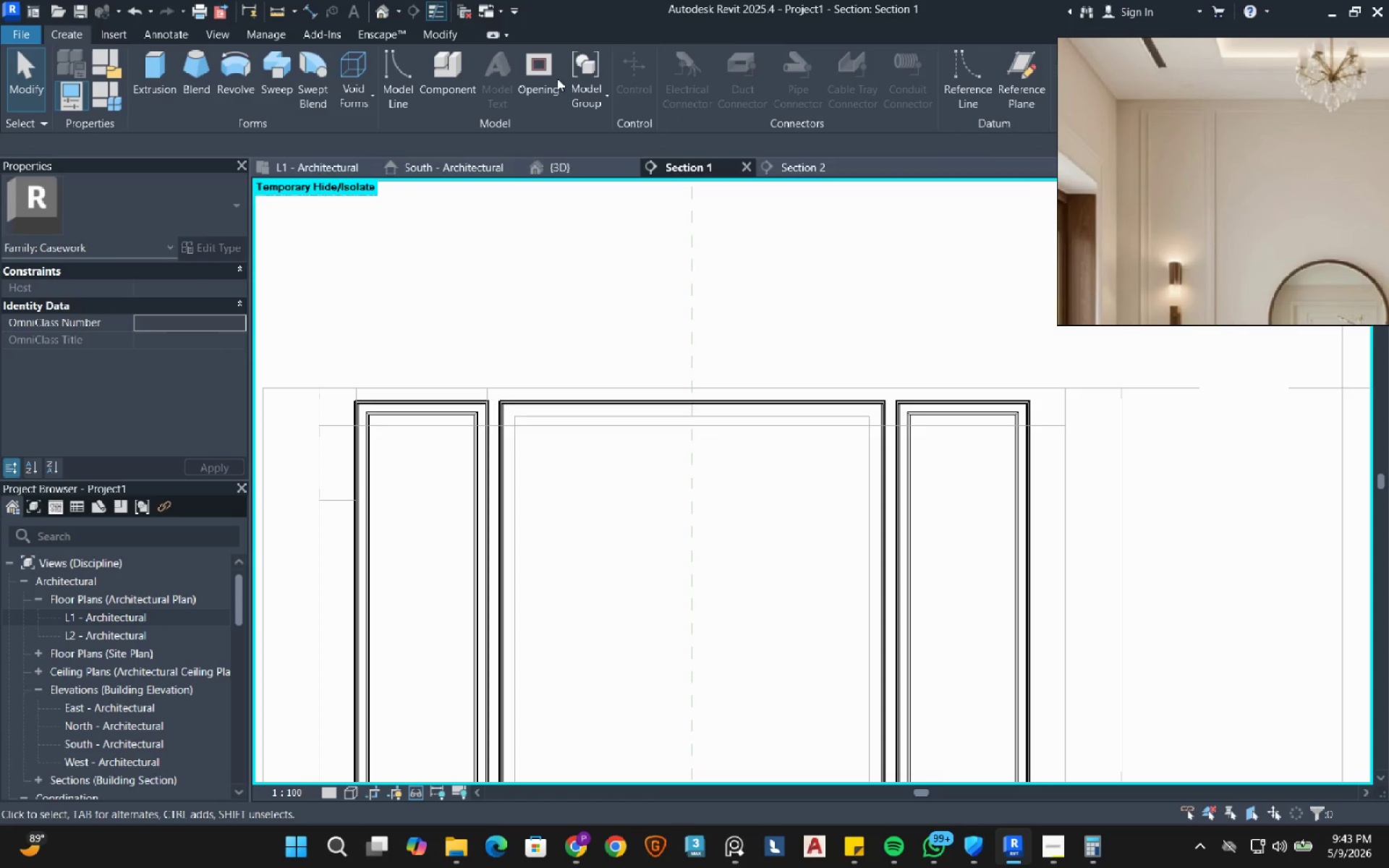 
left_click([281, 81])
 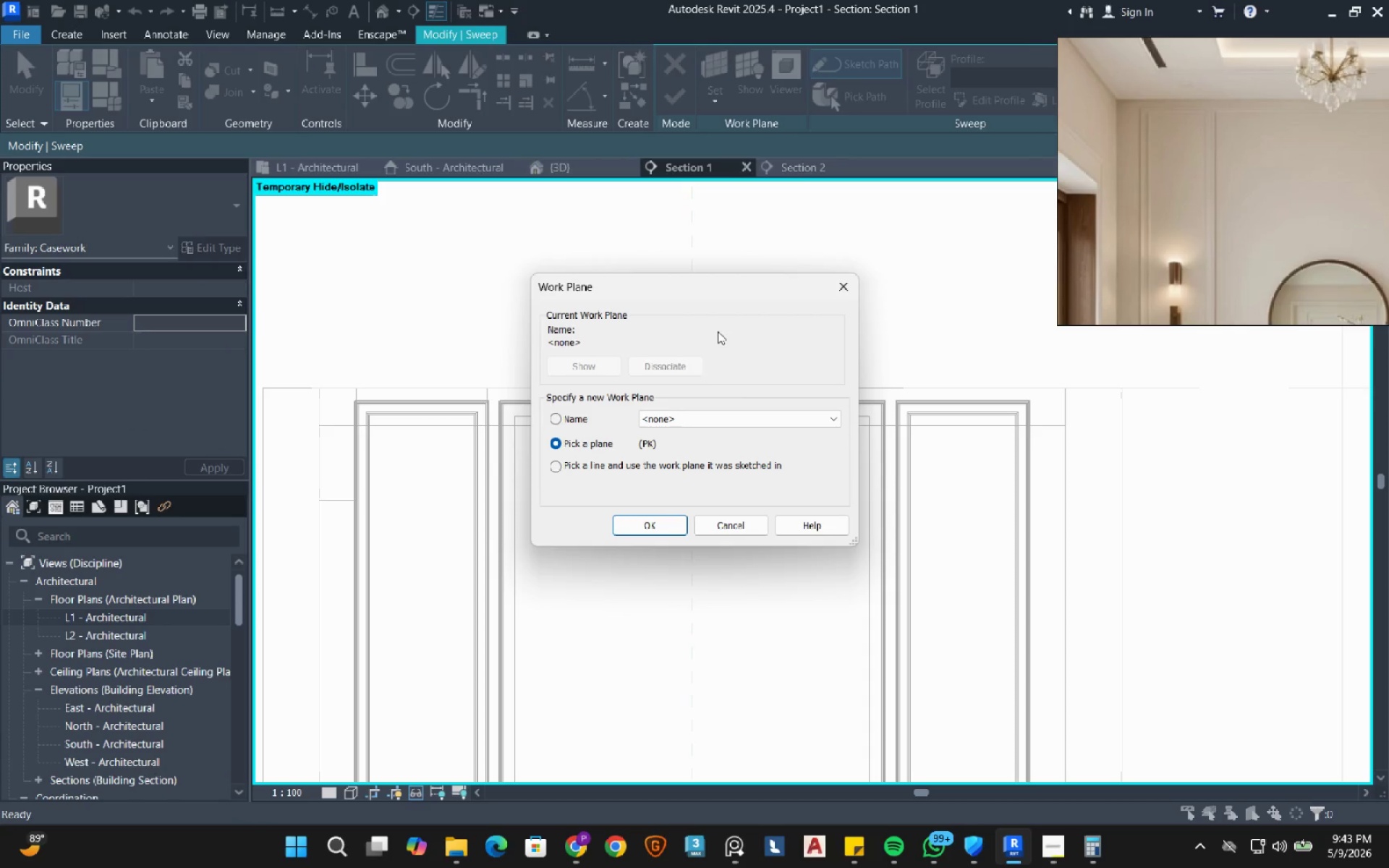 
left_click([658, 529])
 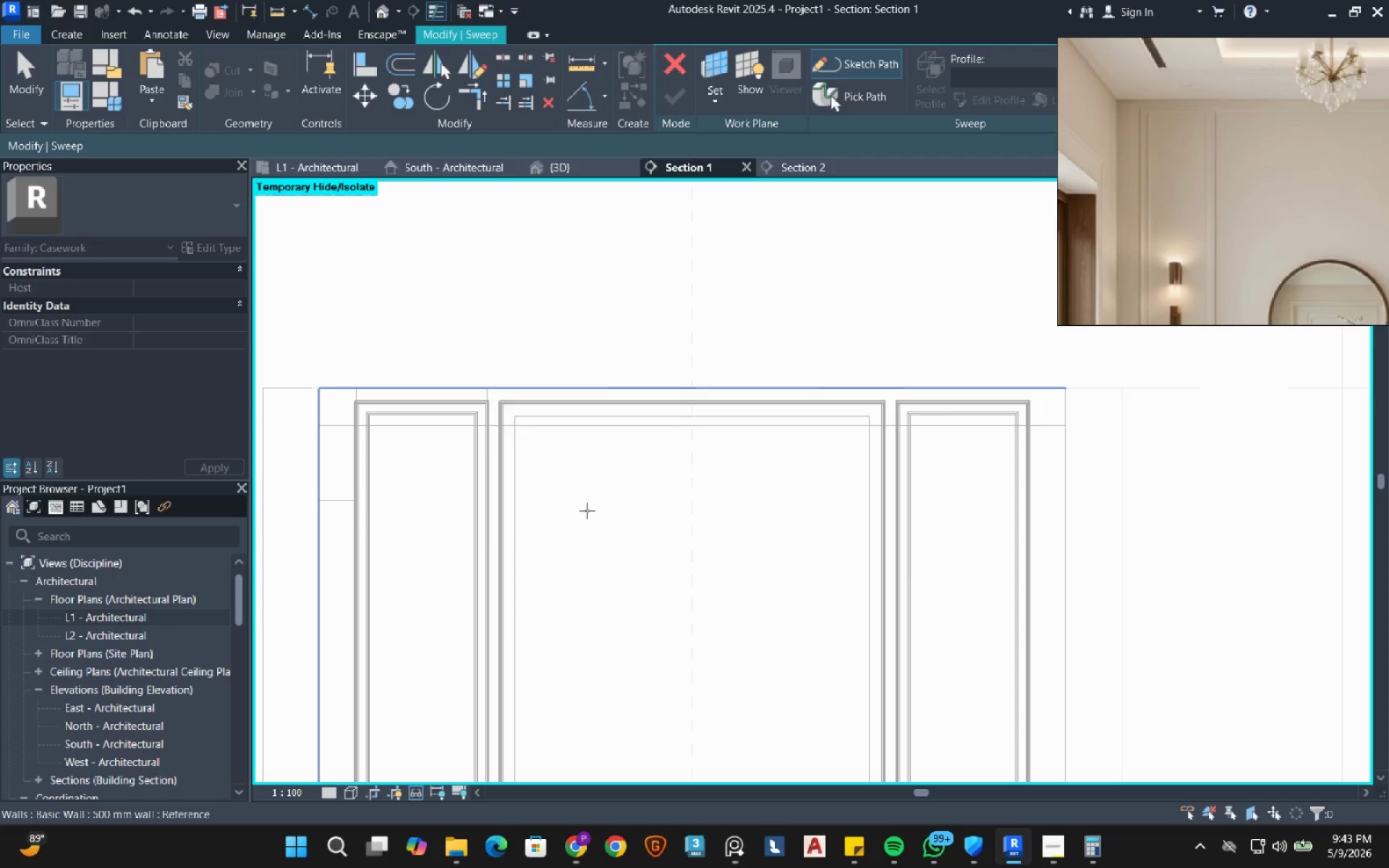 
left_click([587, 511])
 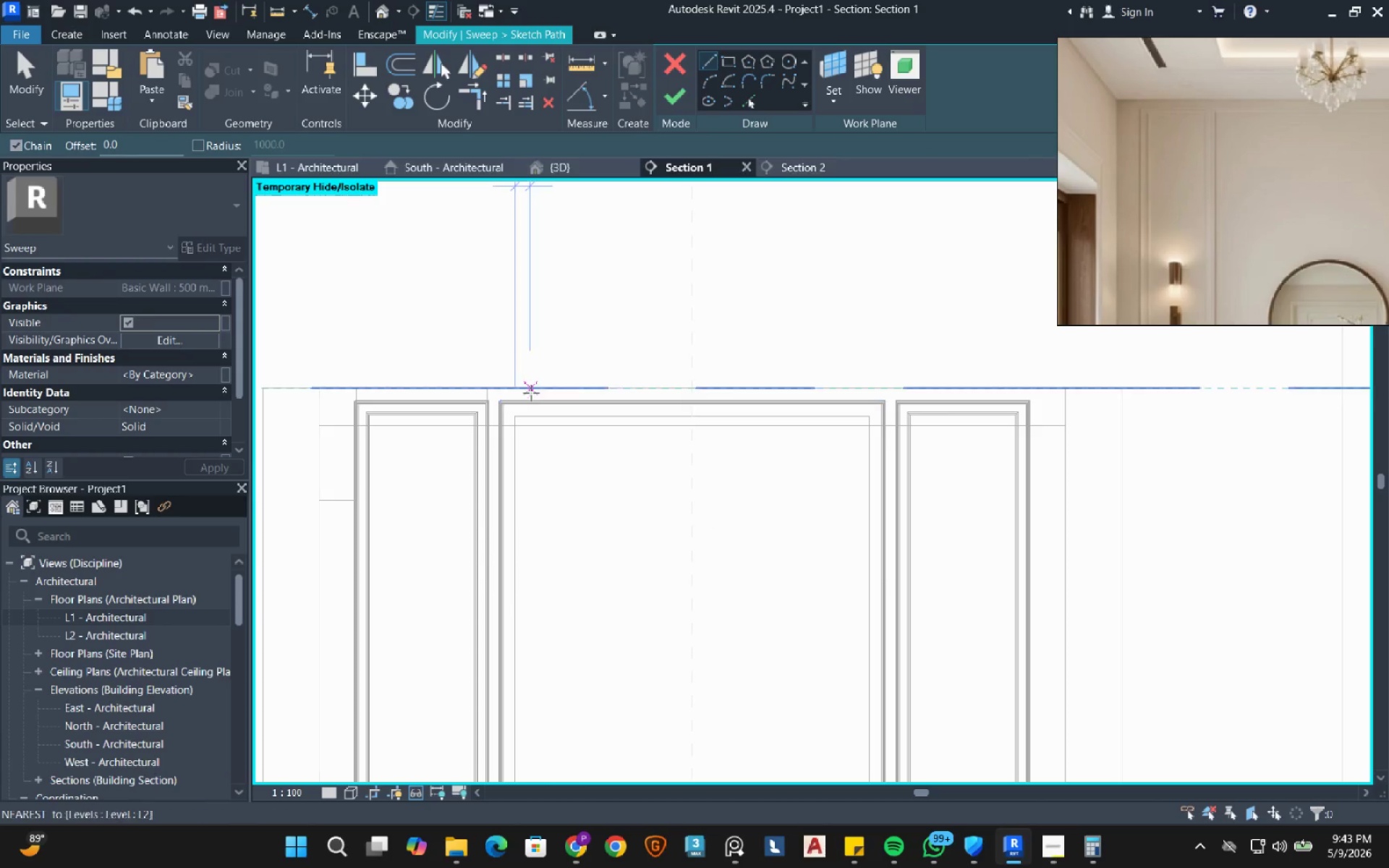 
left_click([517, 419])
 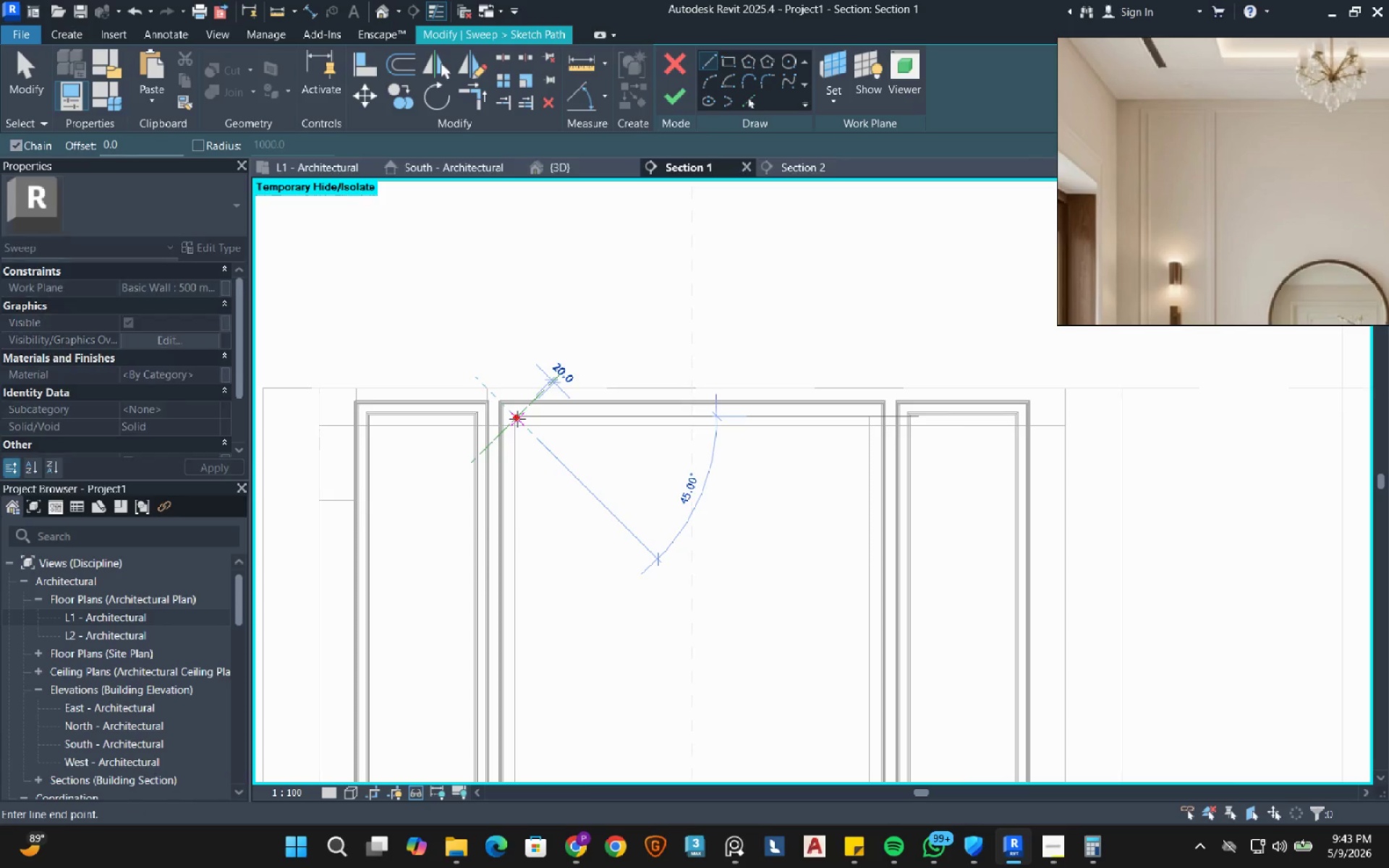 
scroll: coordinate [517, 419], scroll_direction: down, amount: 3.0
 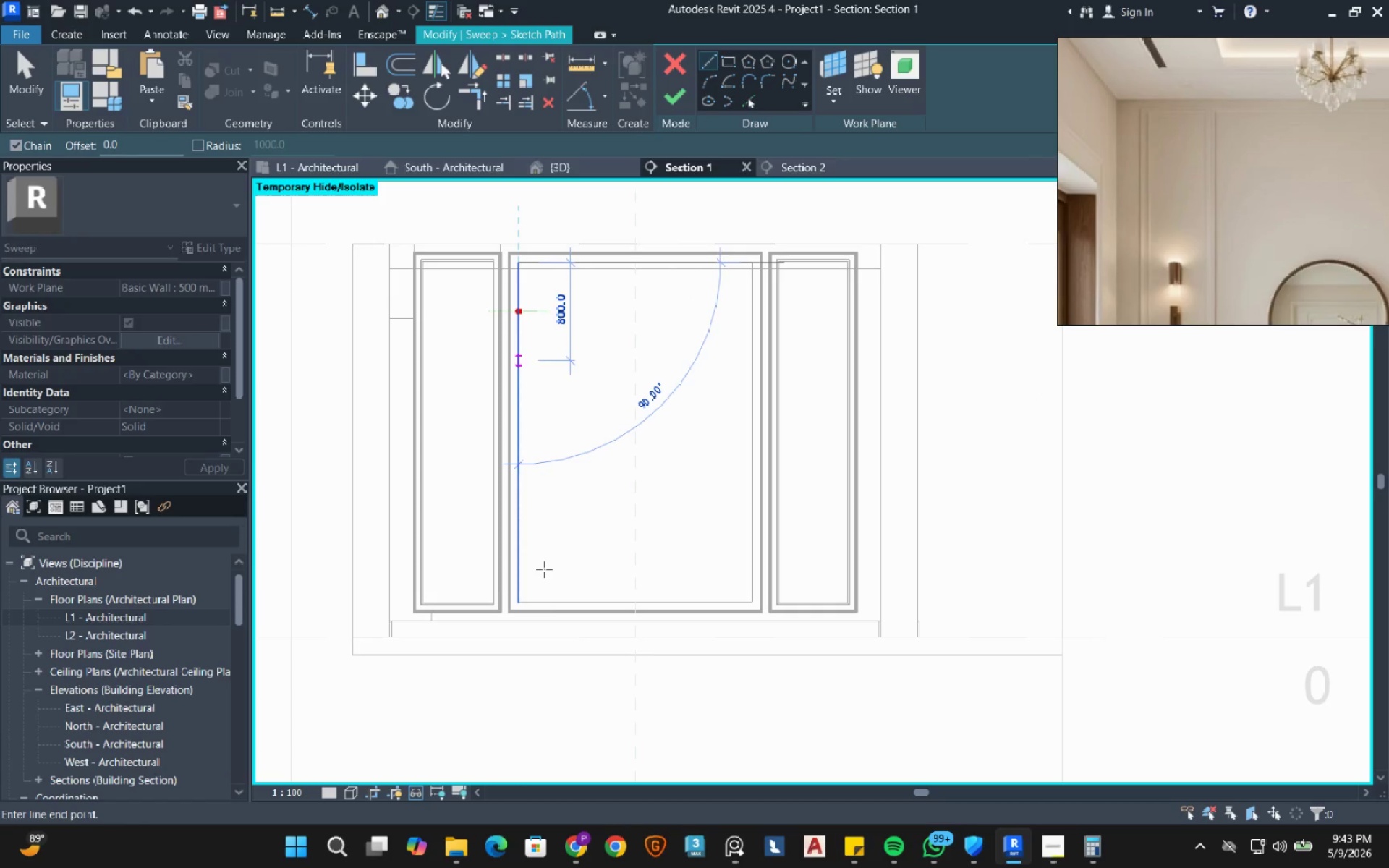 
scroll: coordinate [545, 620], scroll_direction: up, amount: 3.0
 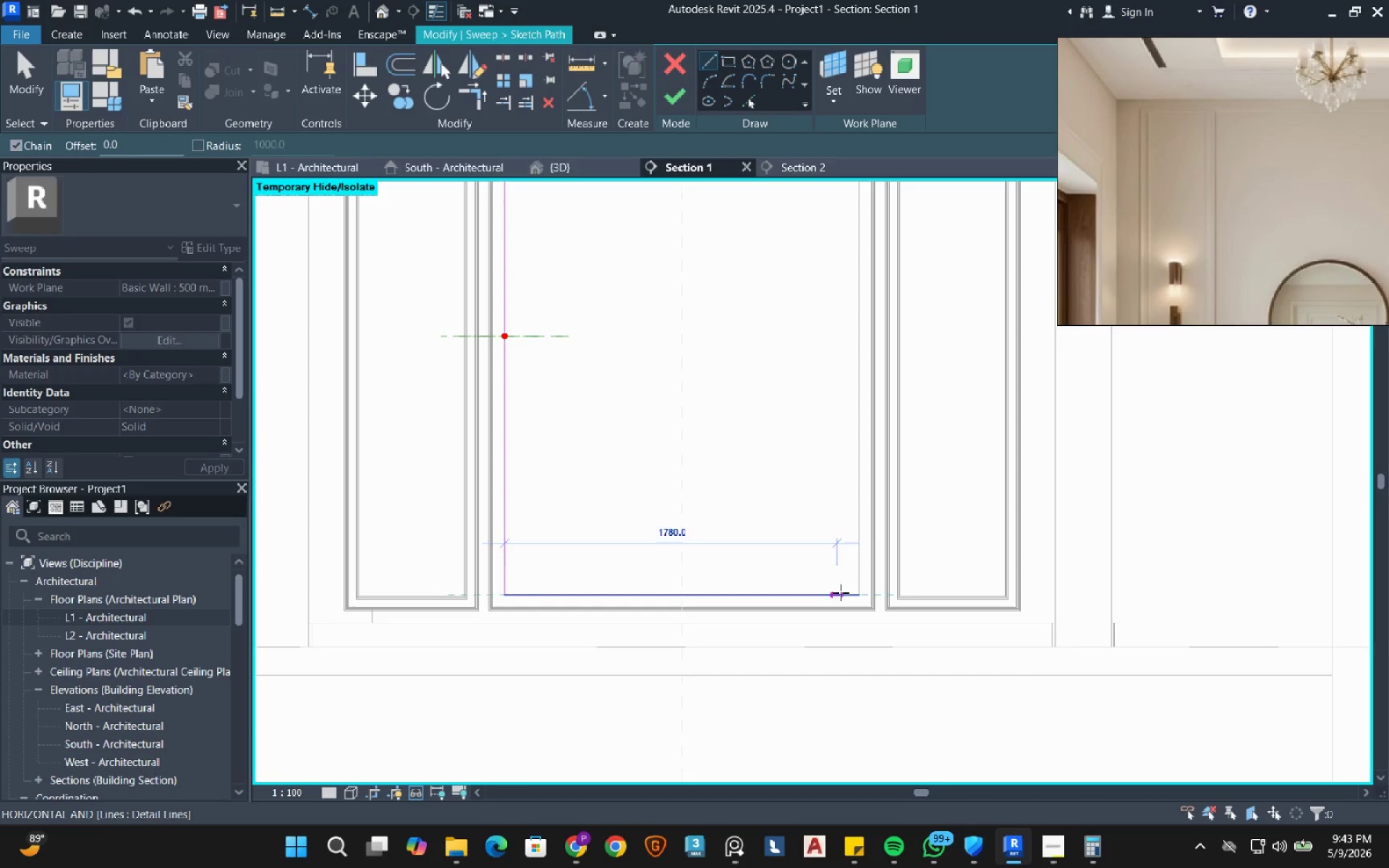 
left_click([859, 593])
 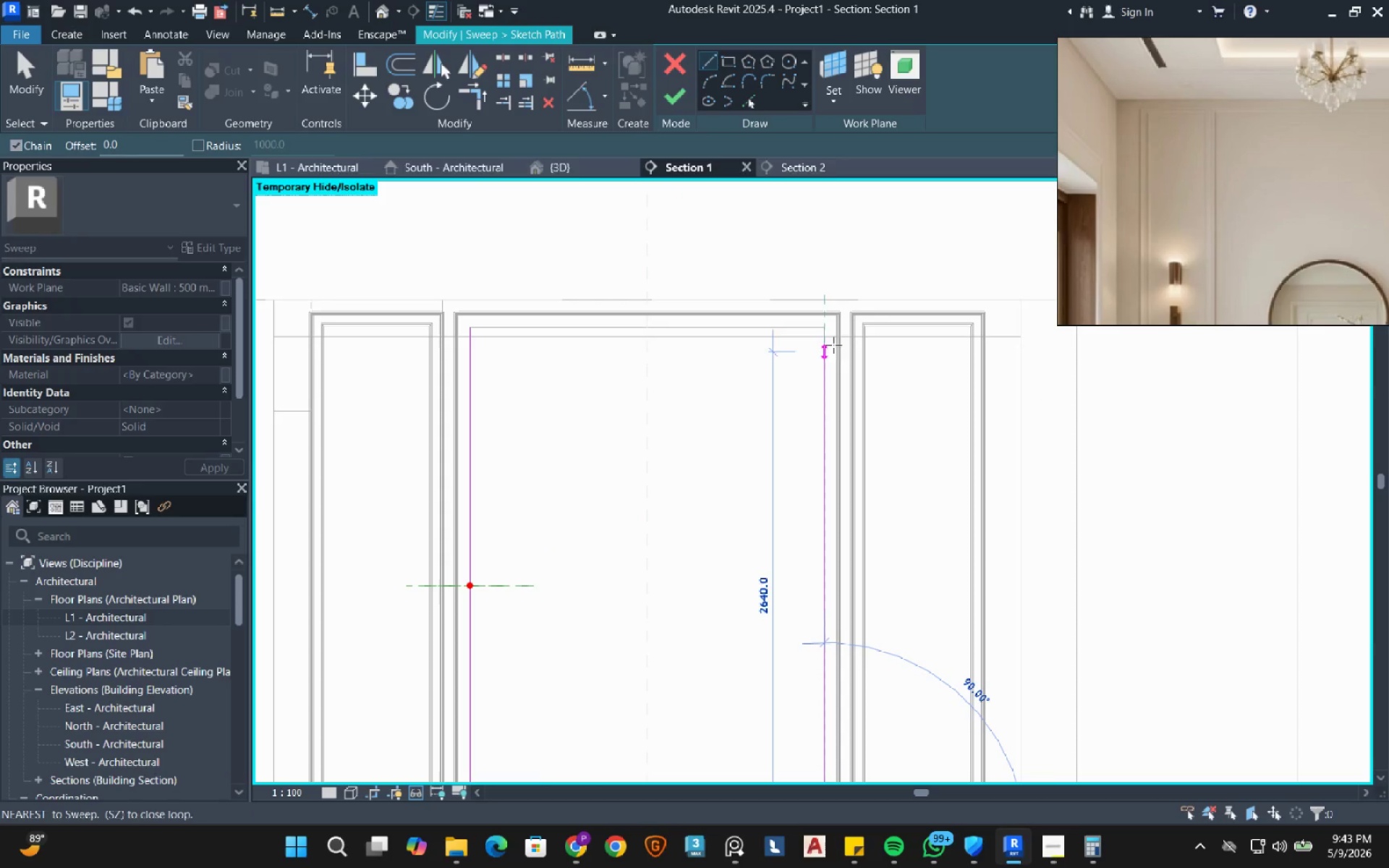 
left_click([830, 326])
 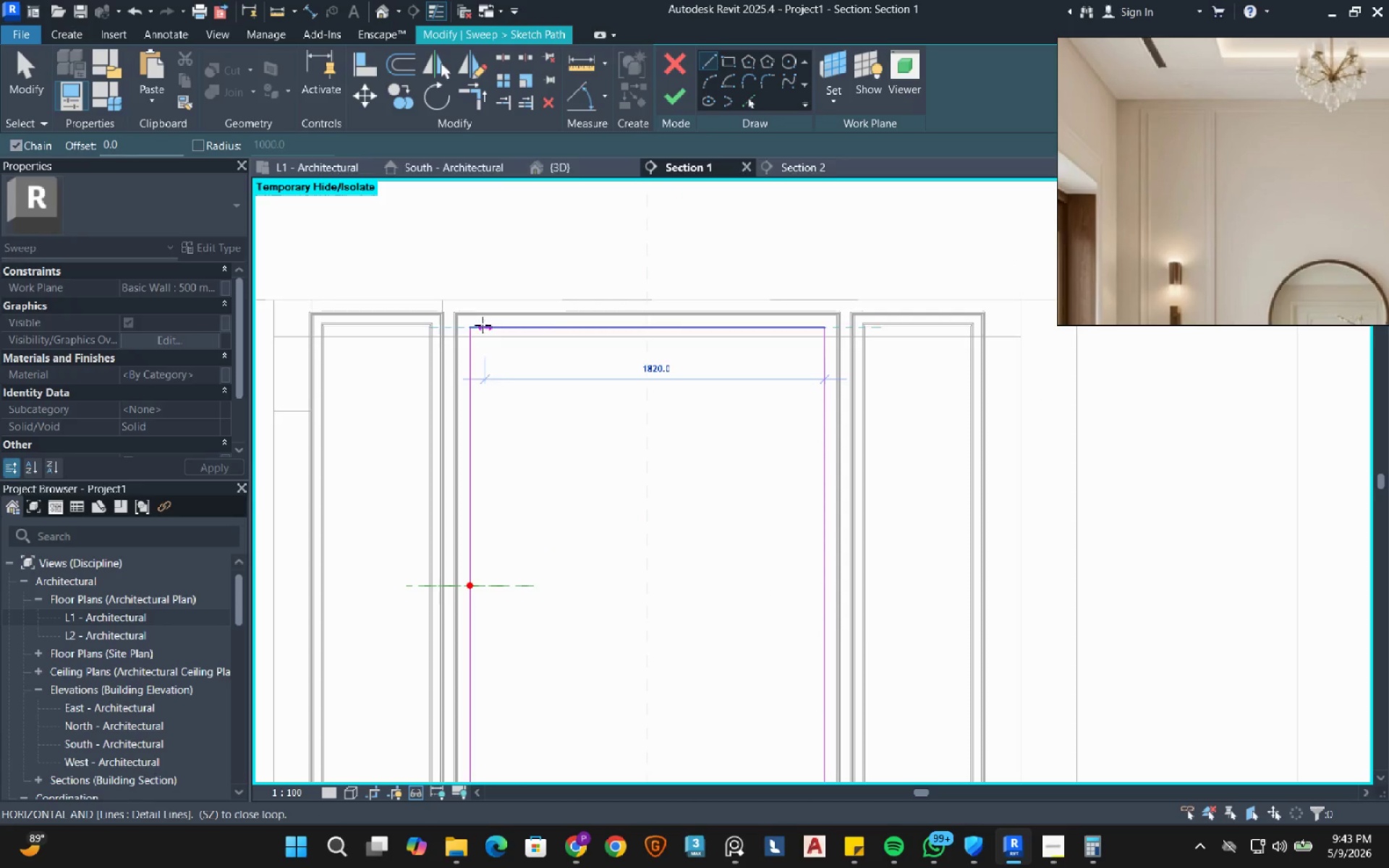 
left_click([469, 326])
 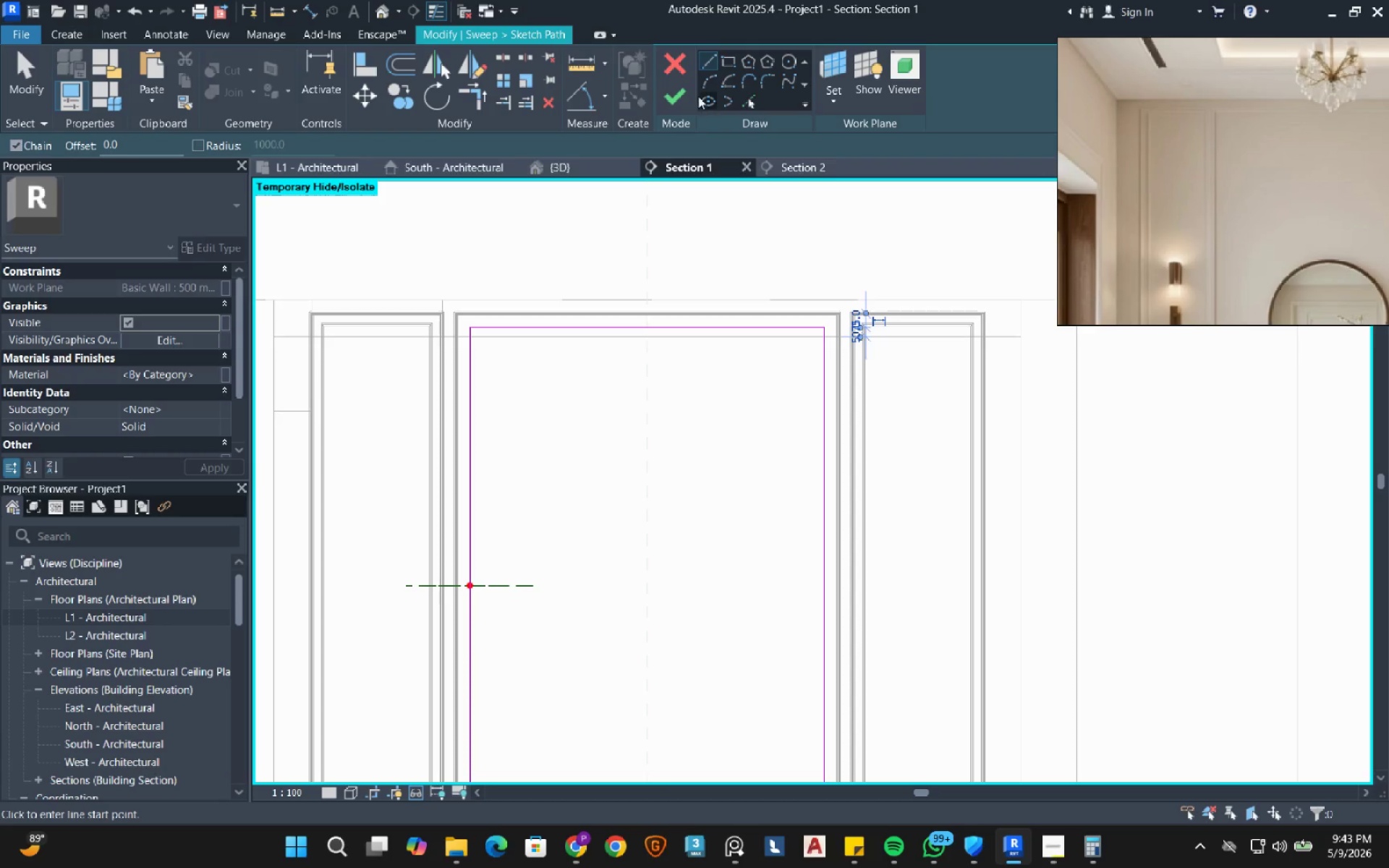 
left_click([685, 90])
 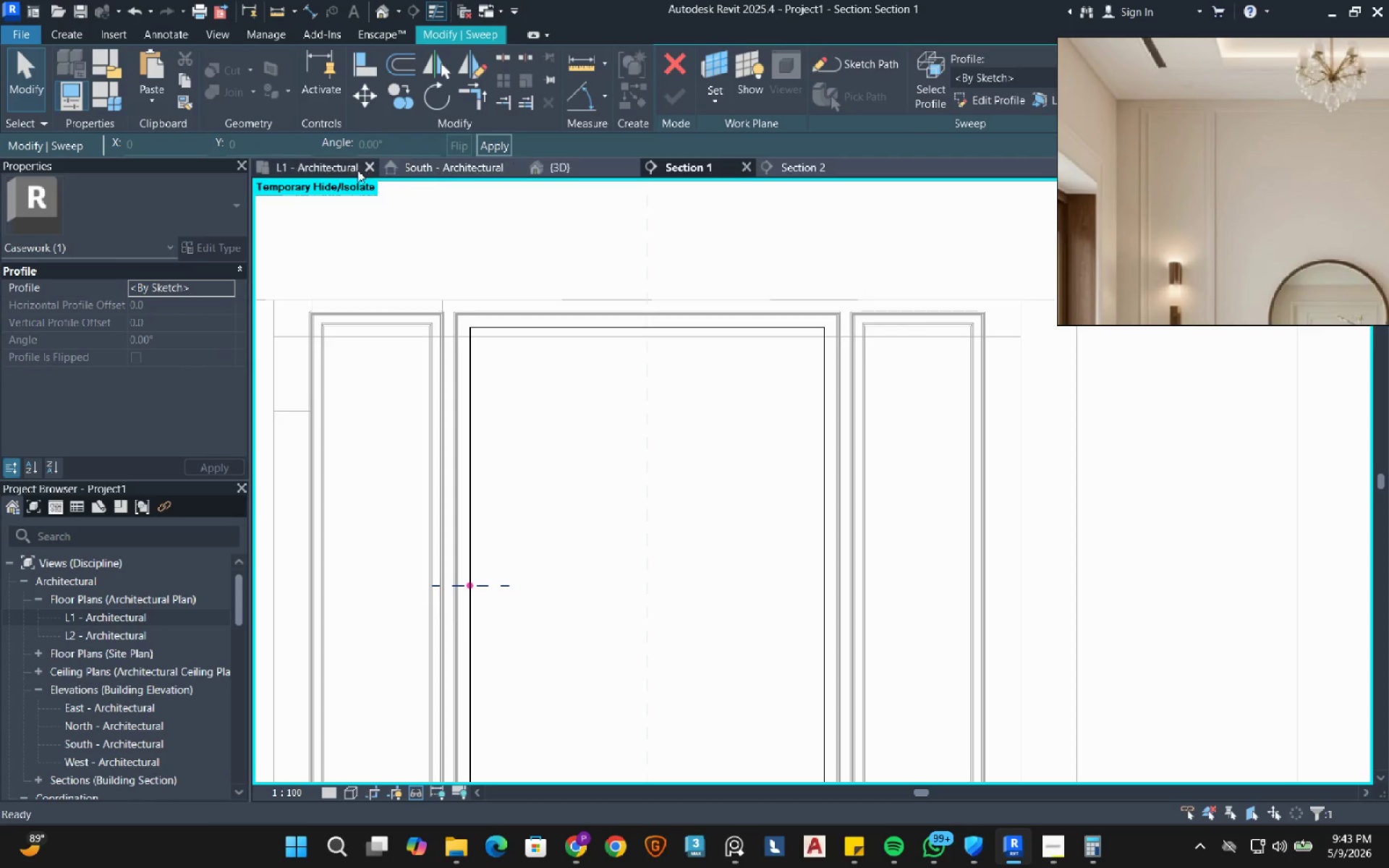 
left_click_drag(start_coordinate=[336, 169], to_coordinate=[331, 169])
 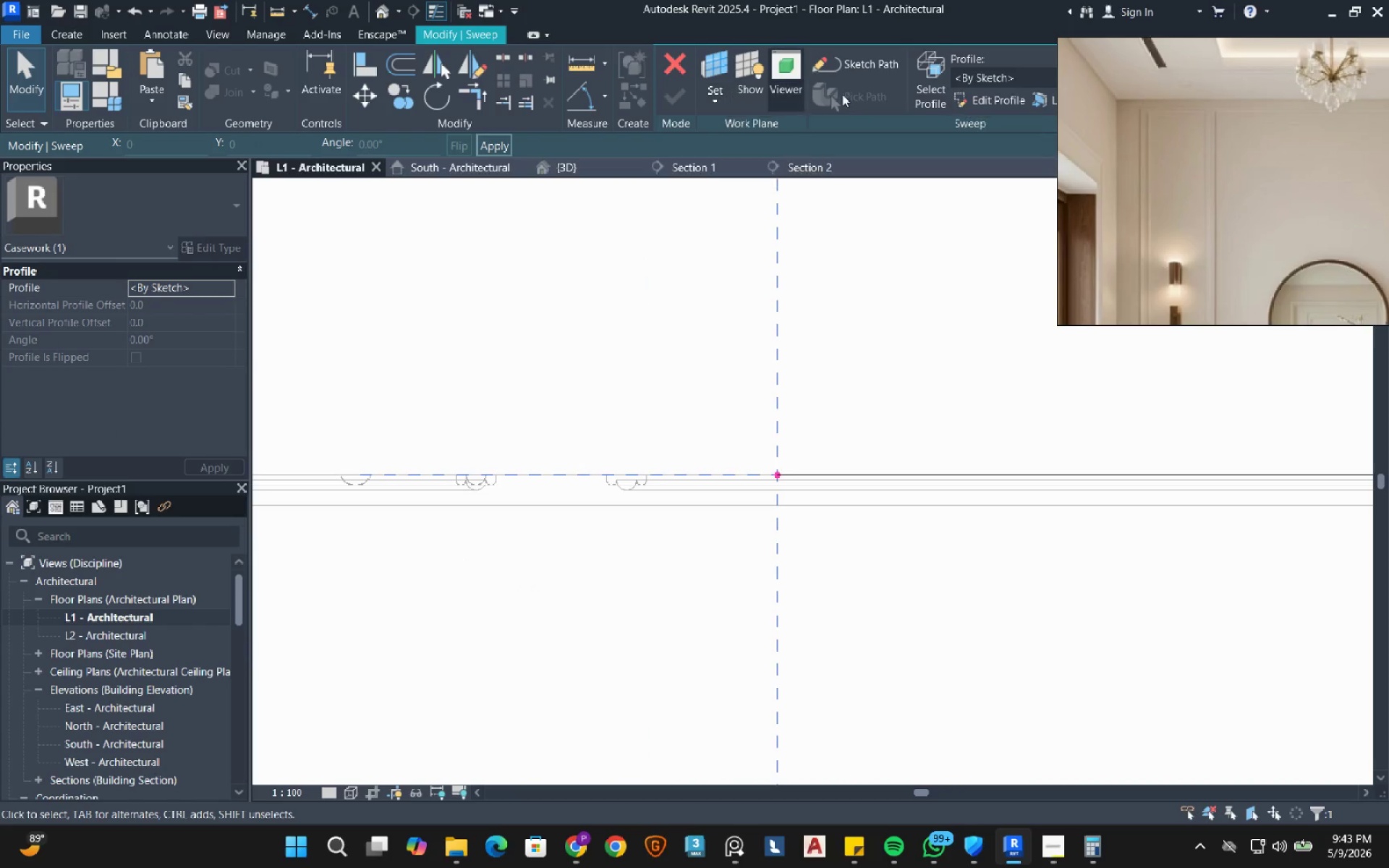 
left_click([989, 101])
 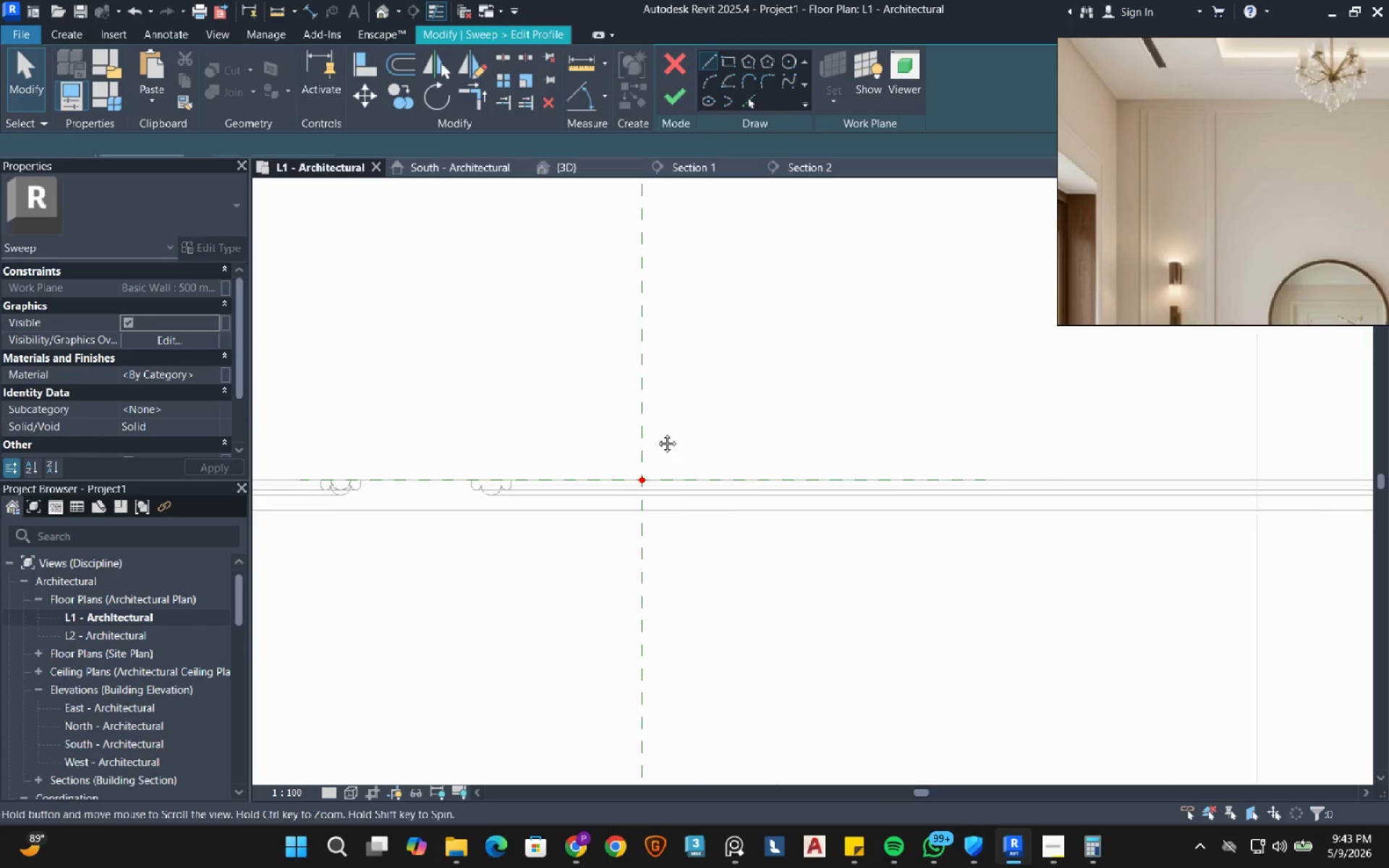 
scroll: coordinate [624, 483], scroll_direction: up, amount: 7.0
 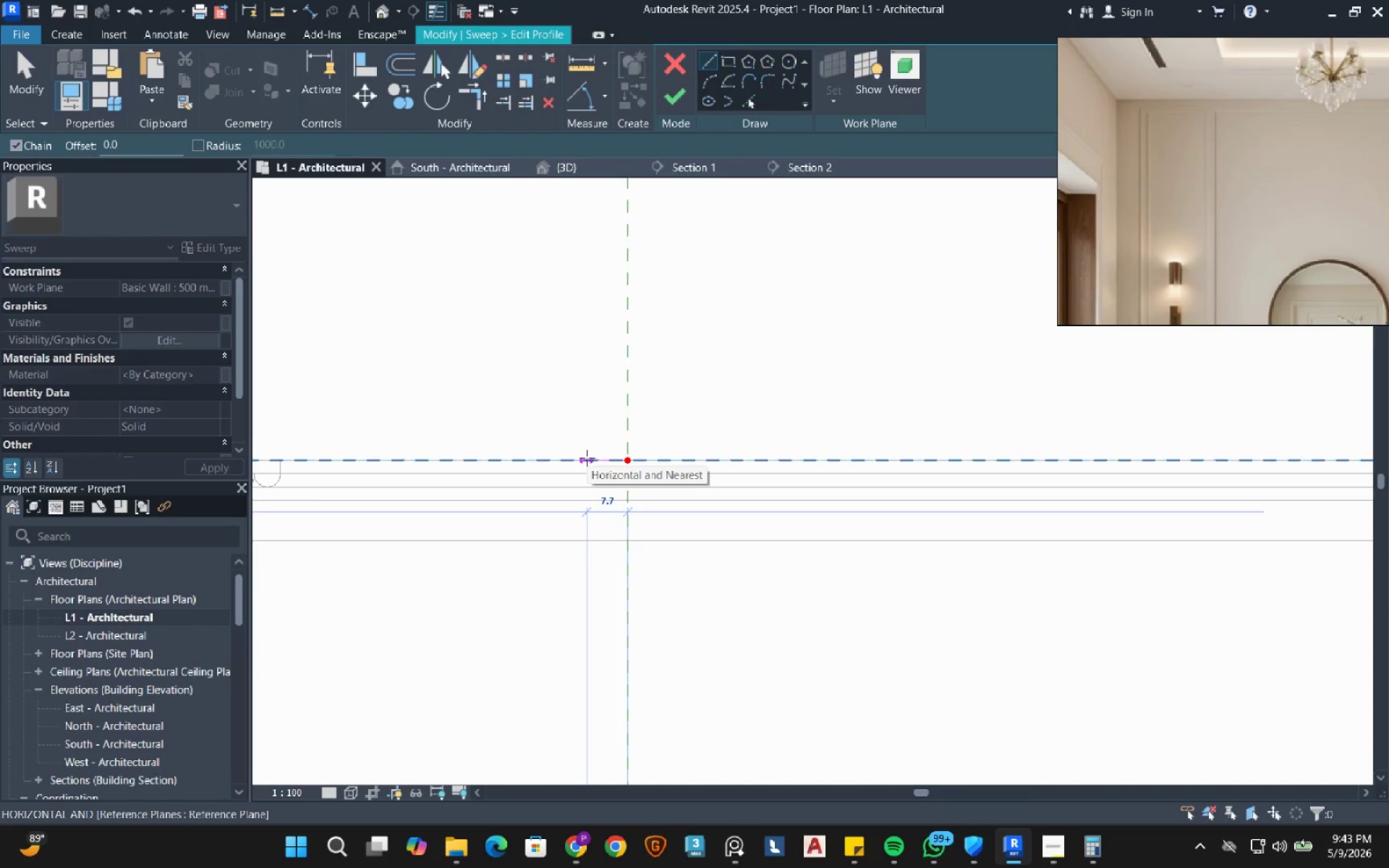 
key(Numpad7)
 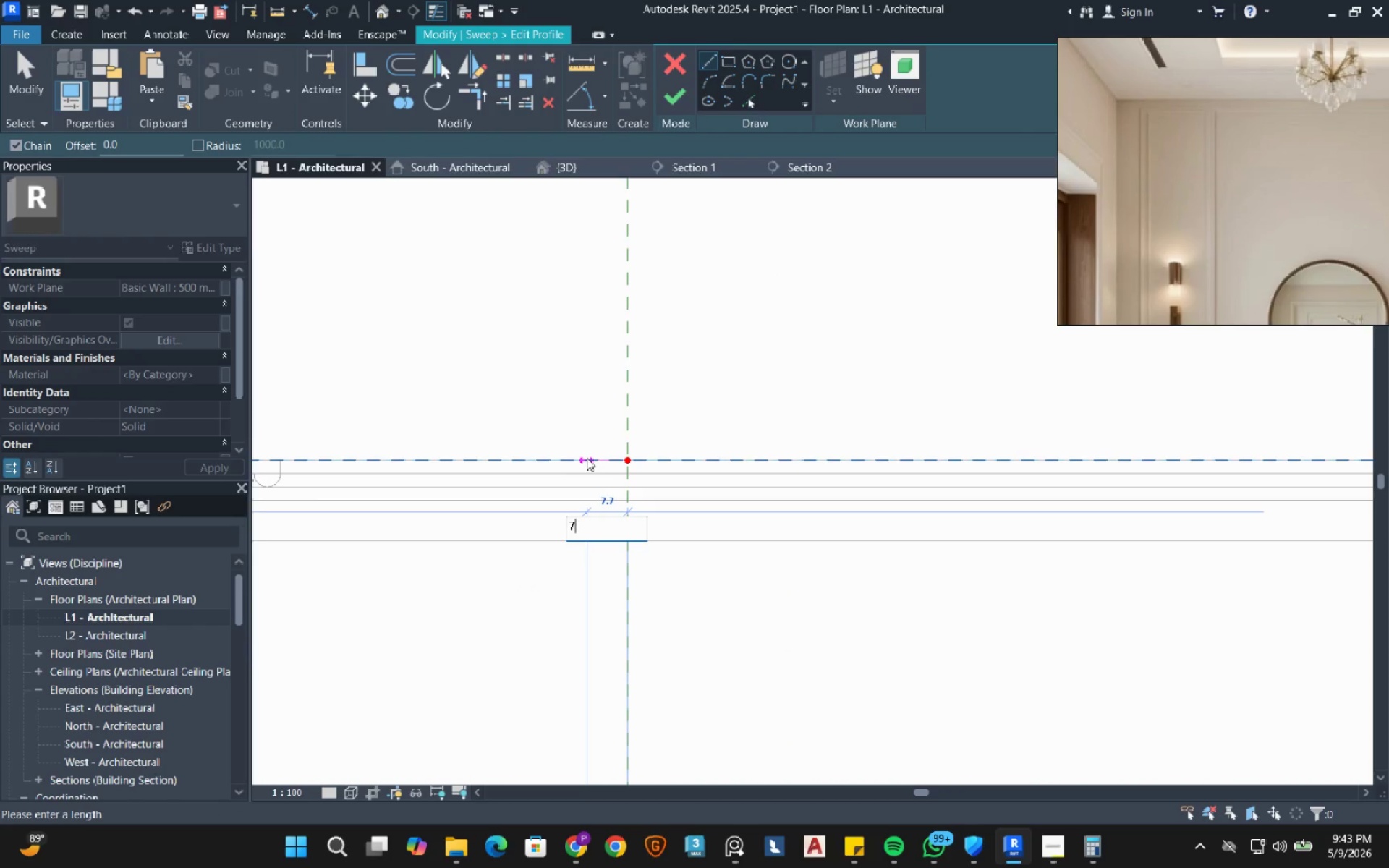 
key(NumpadDecimal)
 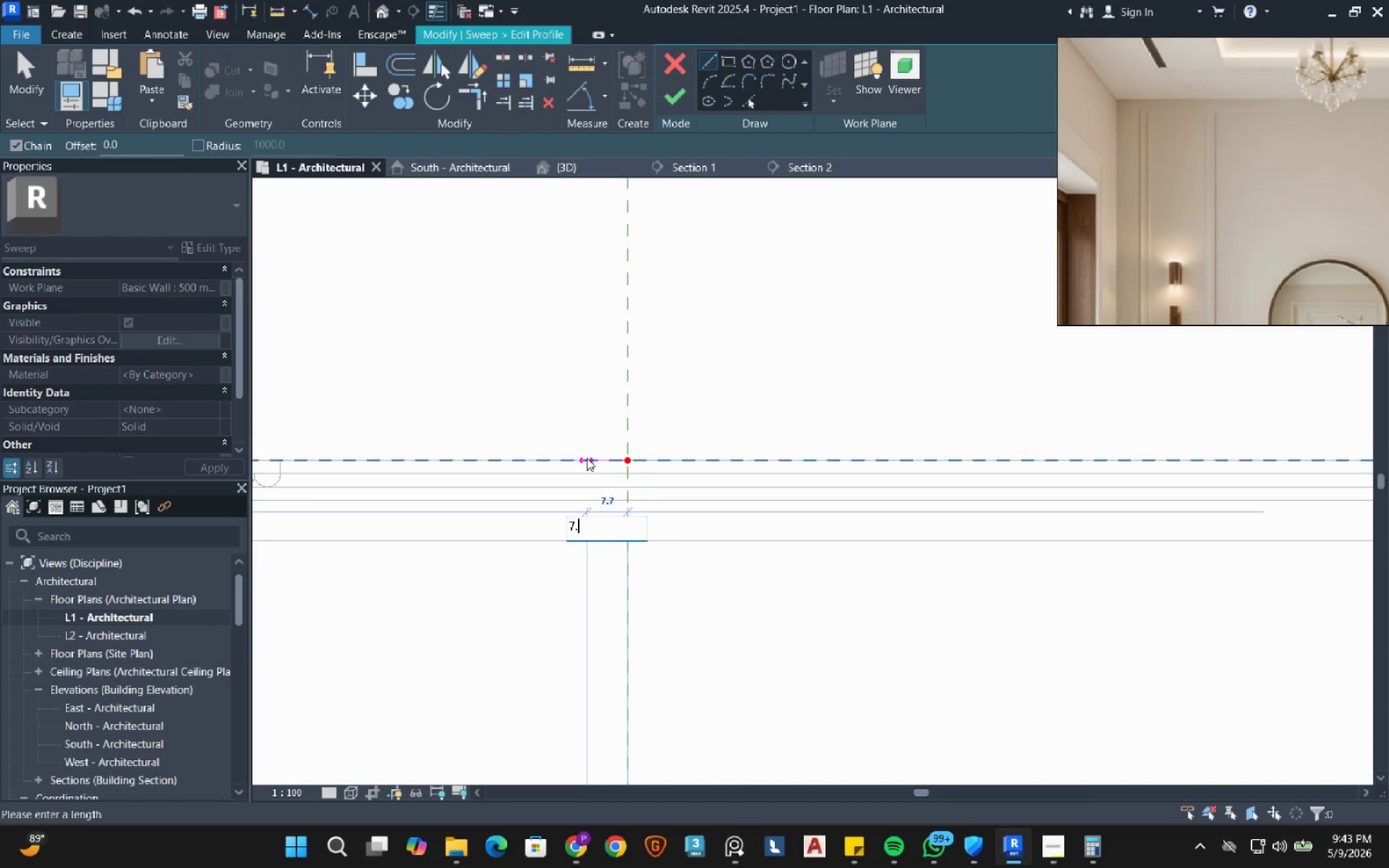 
key(Numpad5)
 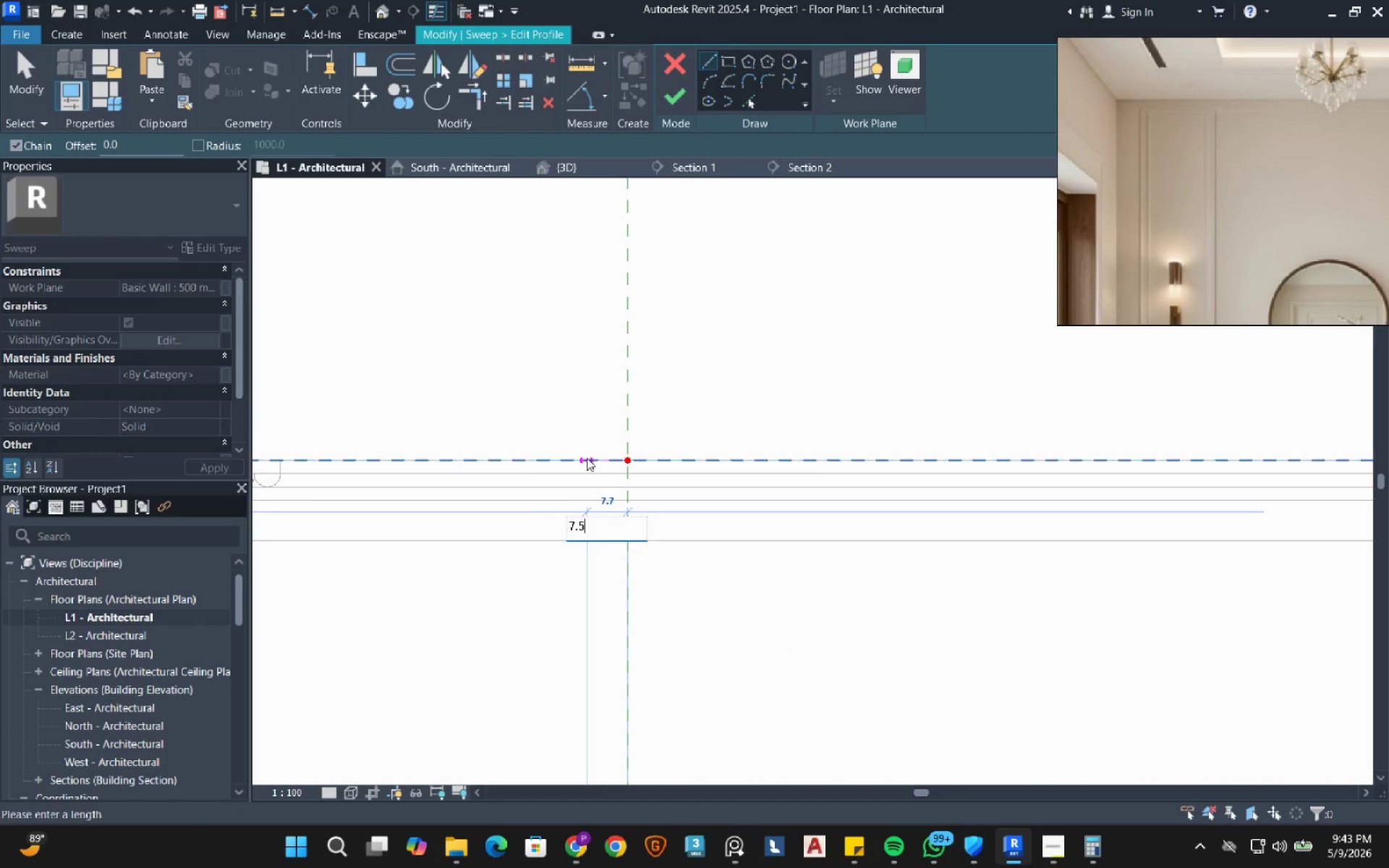 
key(NumpadEnter)
 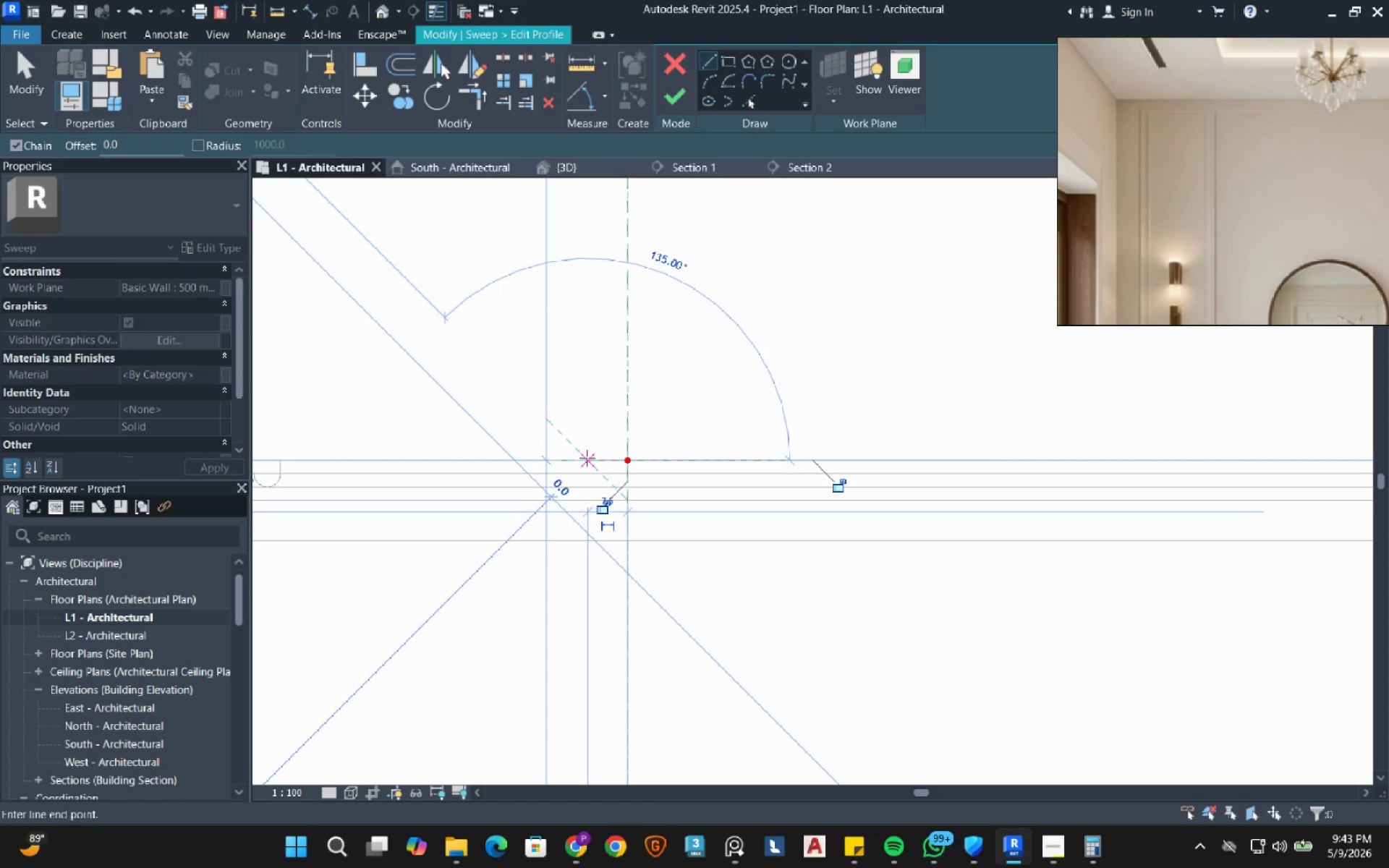 
right_click([587, 458])
 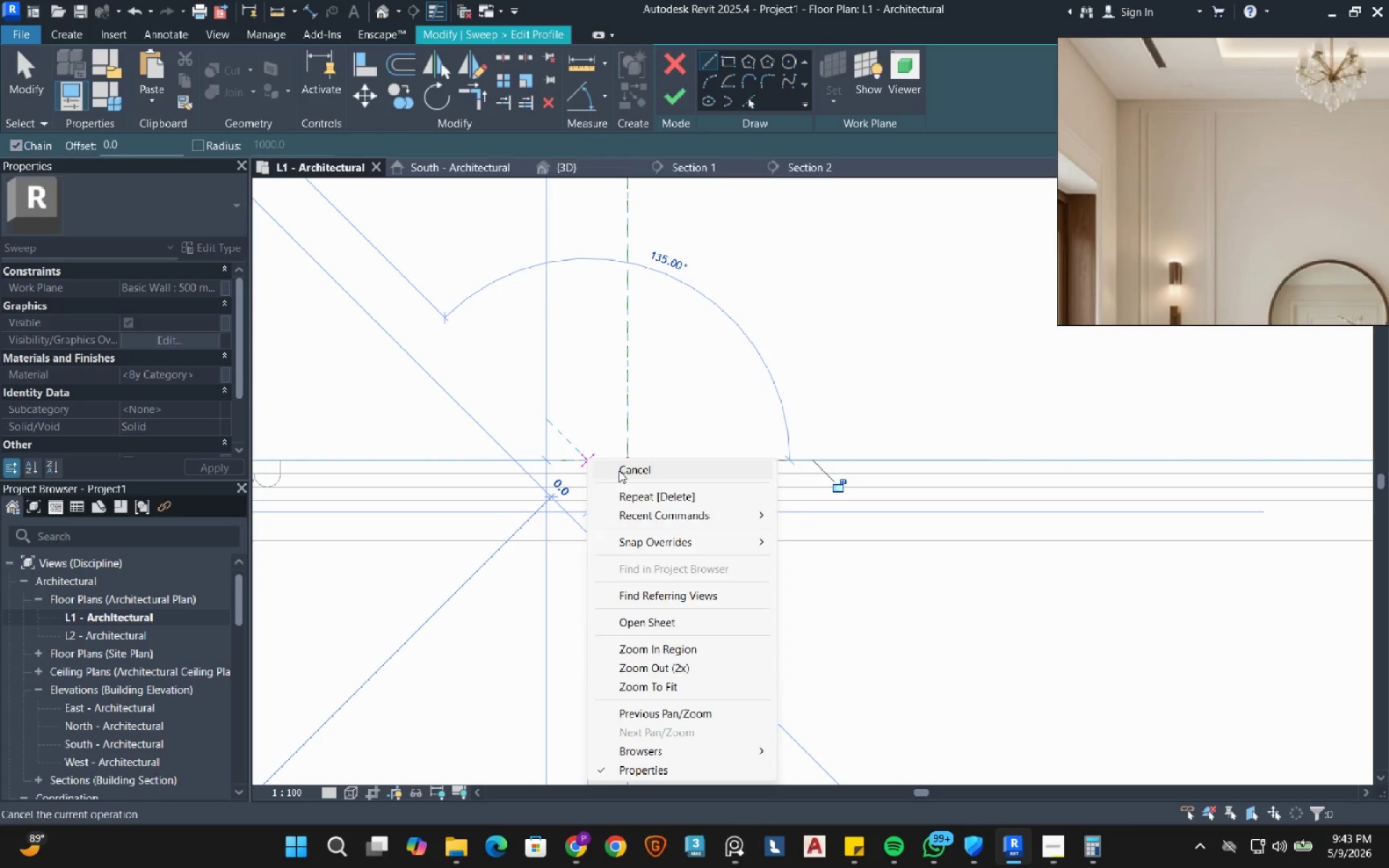 
left_click([619, 470])
 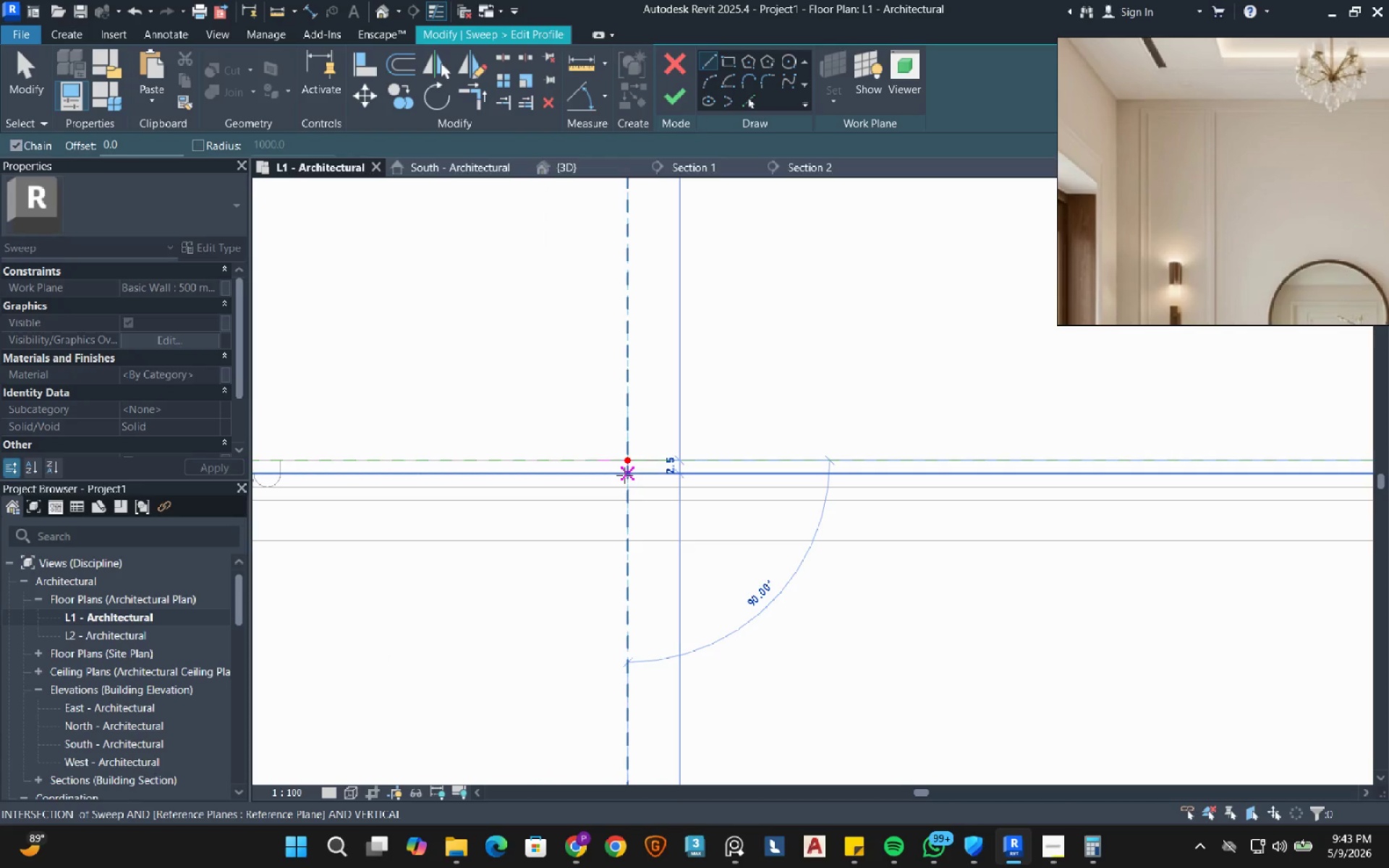 
key(Numpad5)
 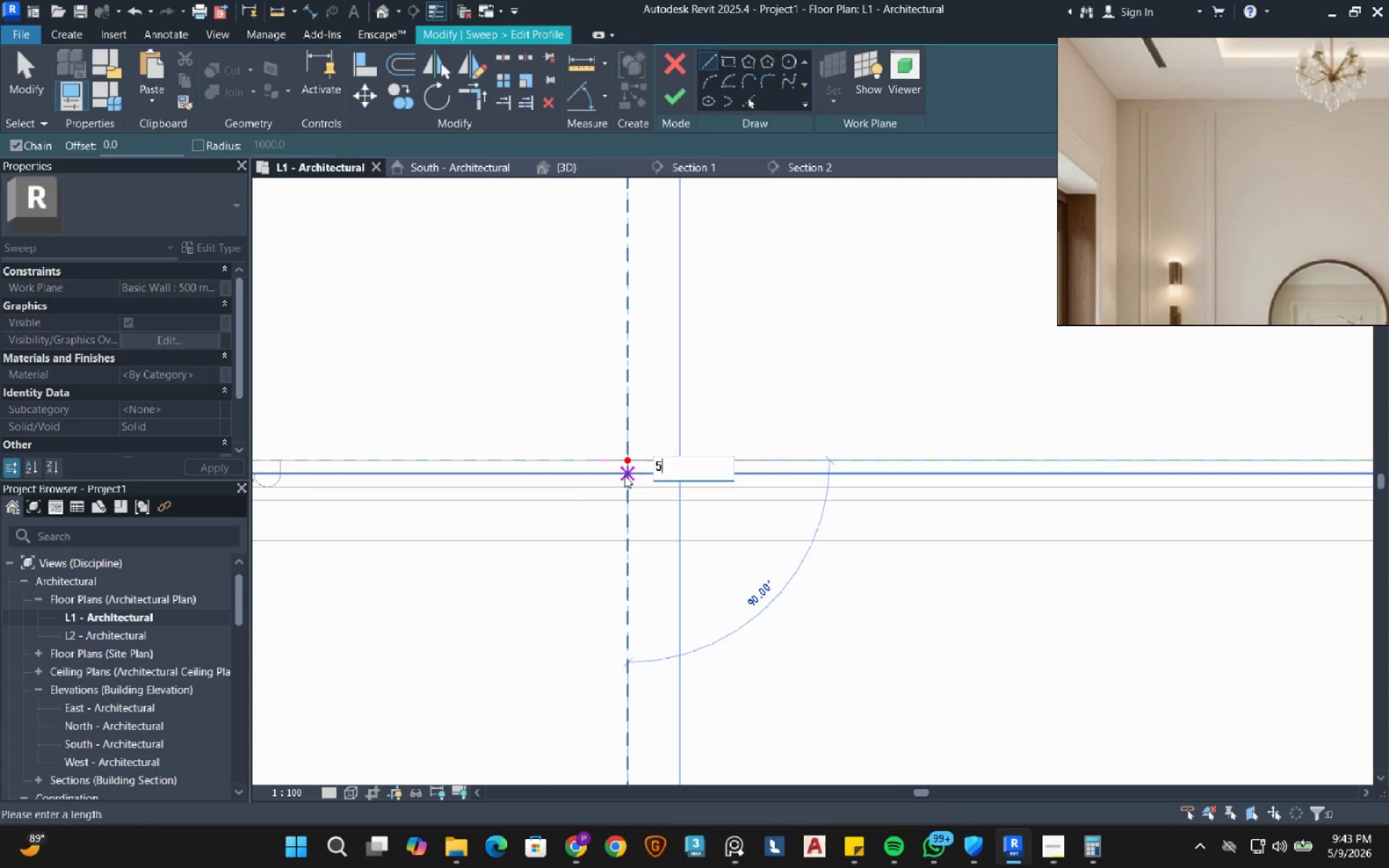 
key(NumpadEnter)
 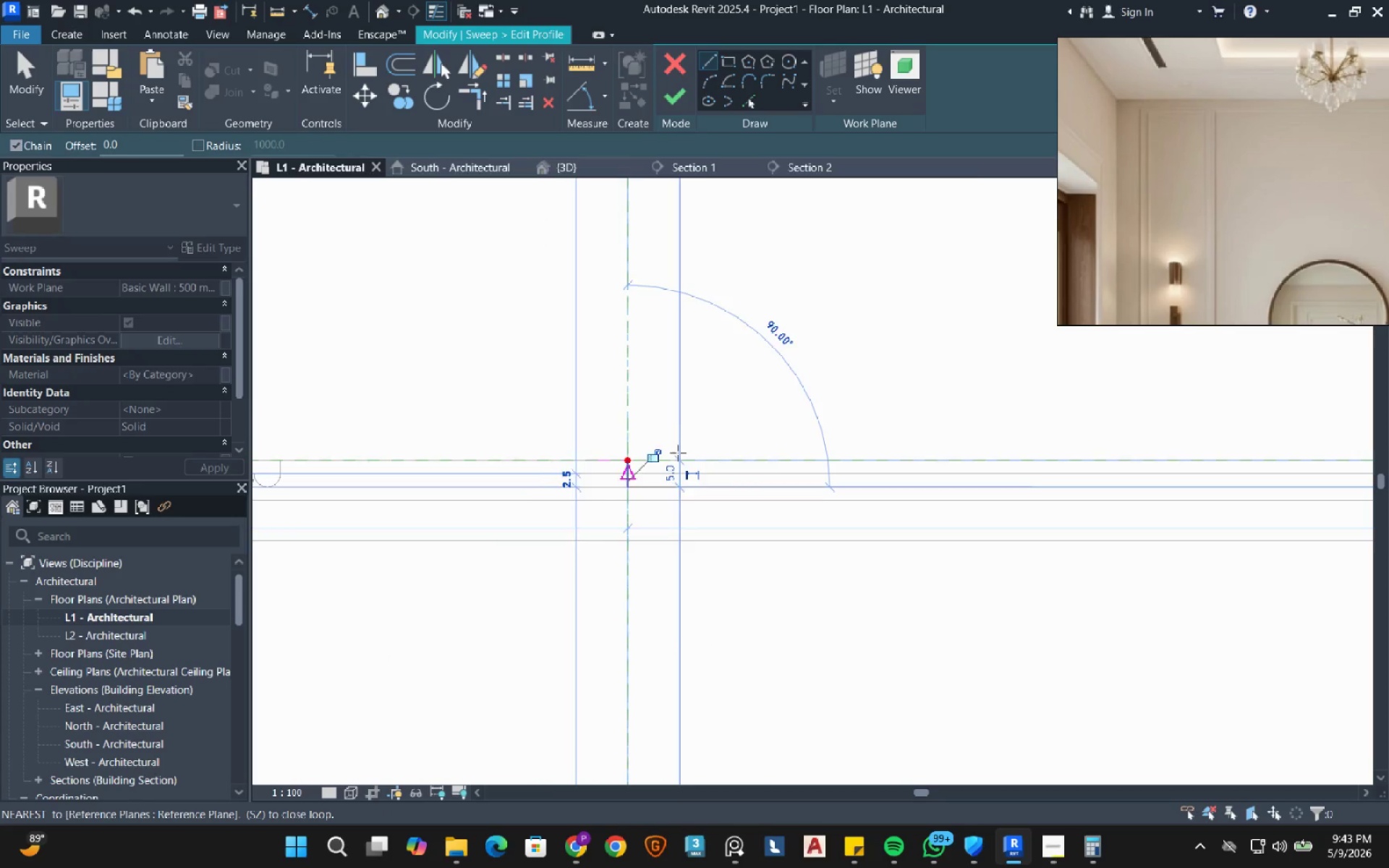 
right_click([678, 453])
 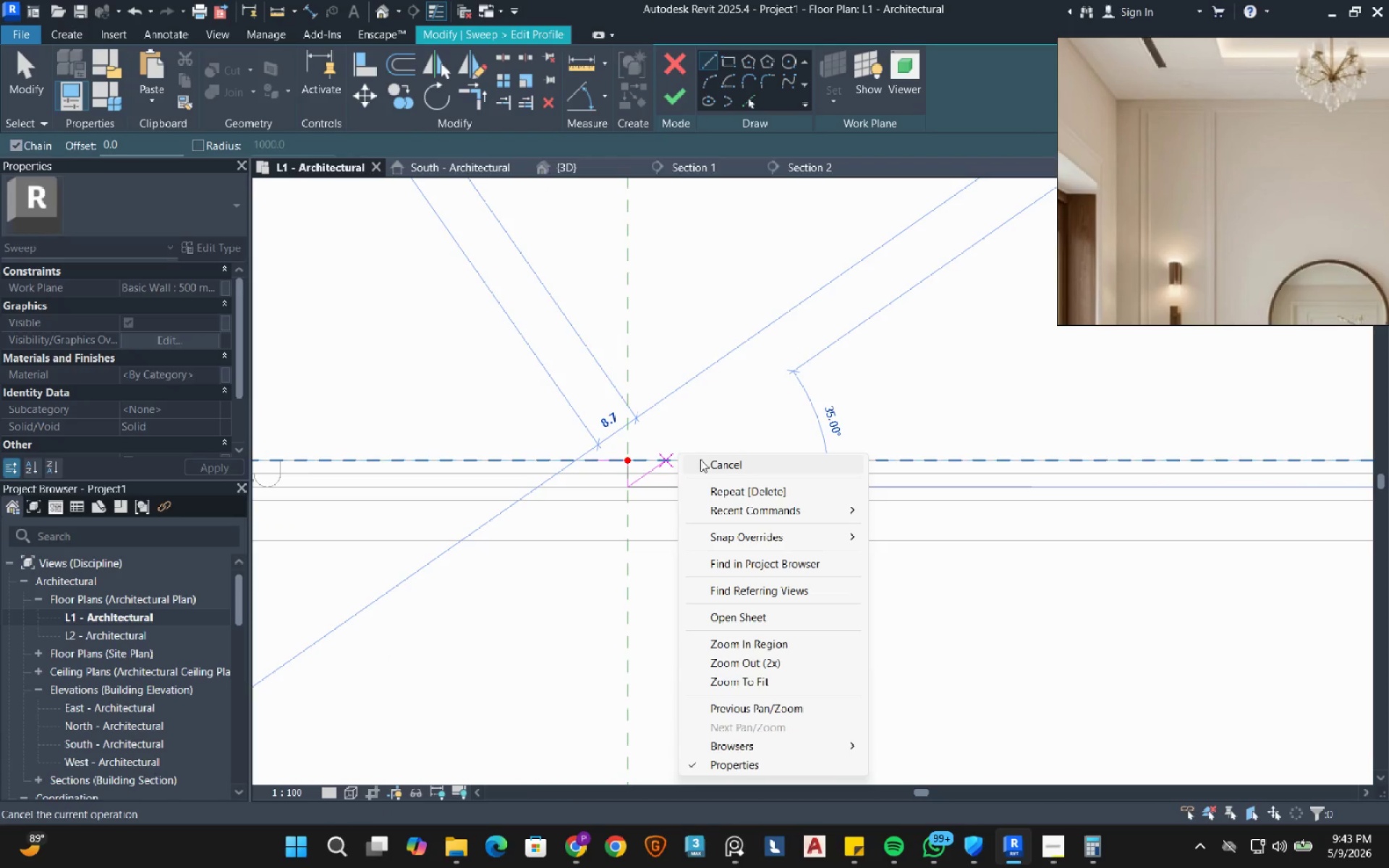 
left_click([707, 464])
 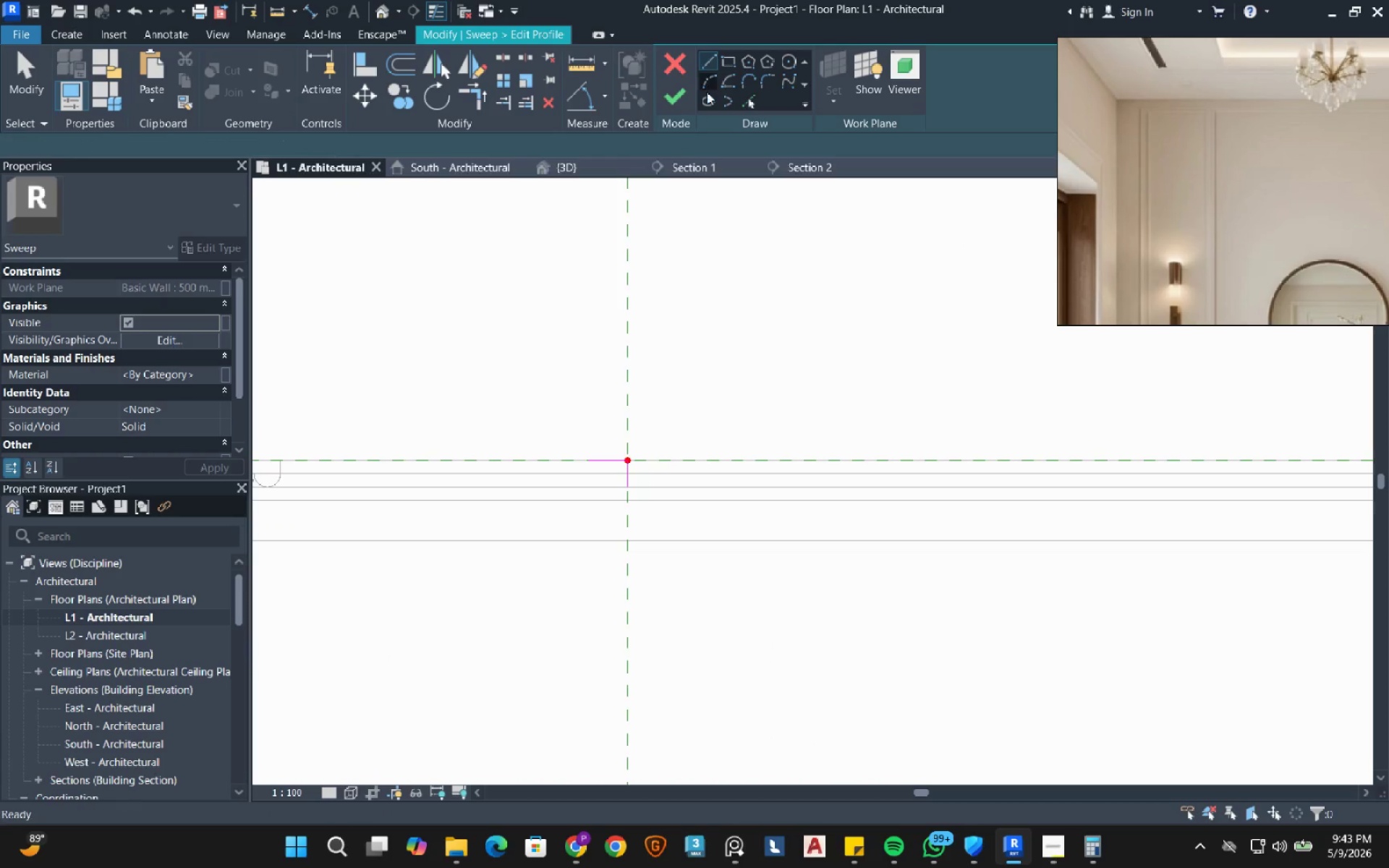 
scroll: coordinate [642, 441], scroll_direction: up, amount: 2.0
 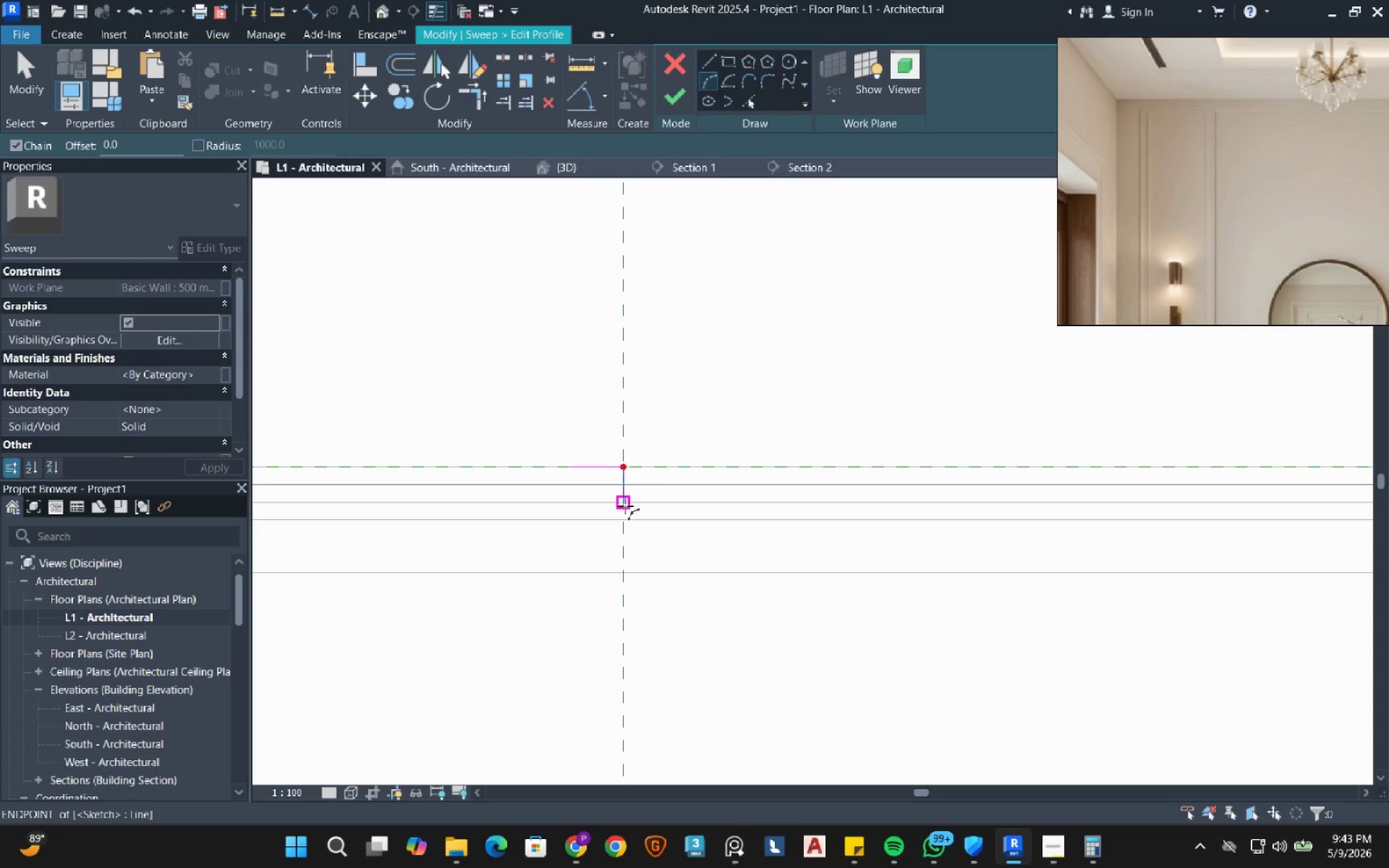 
left_click_drag(start_coordinate=[625, 506], to_coordinate=[617, 503])
 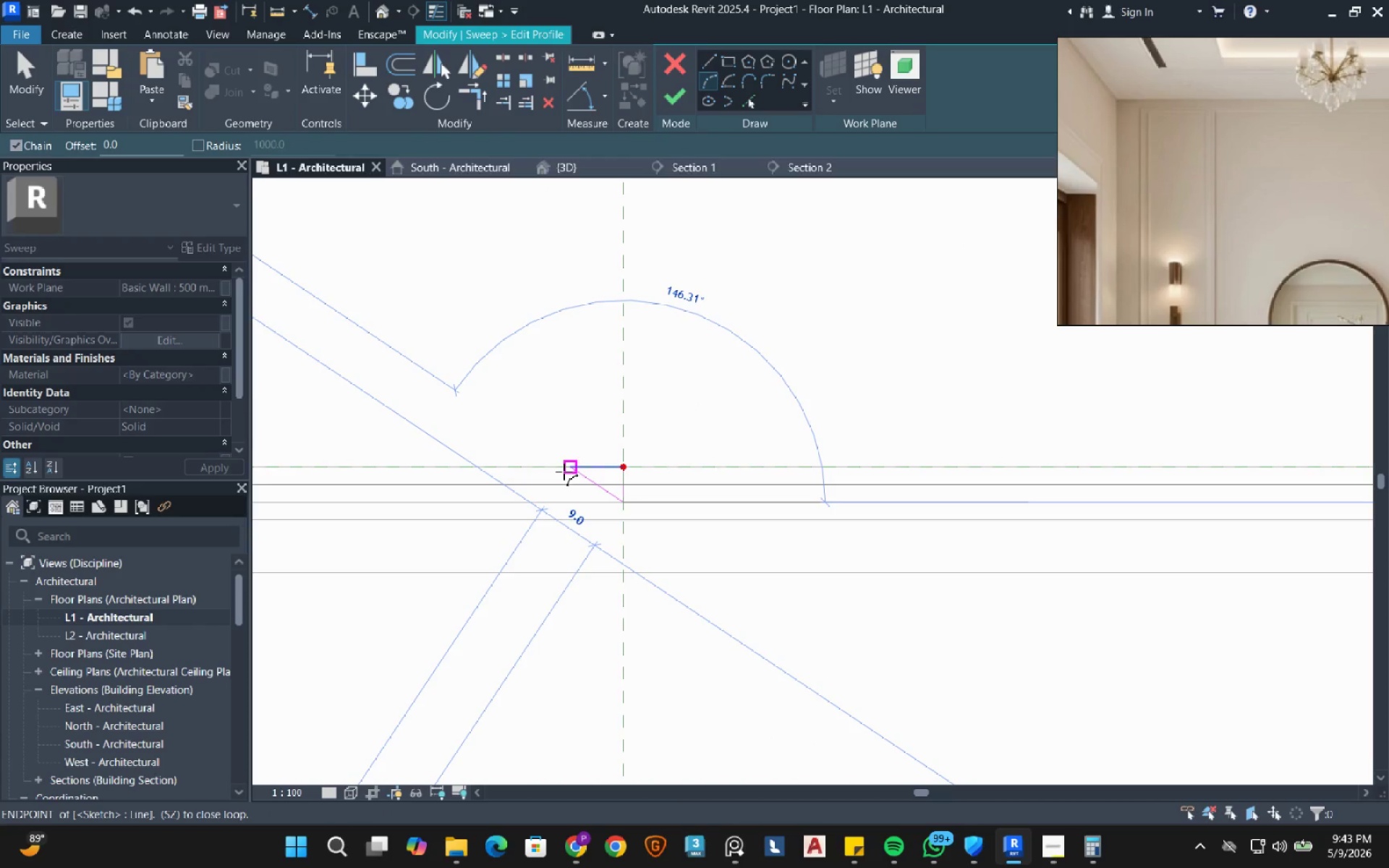 
left_click([564, 472])
 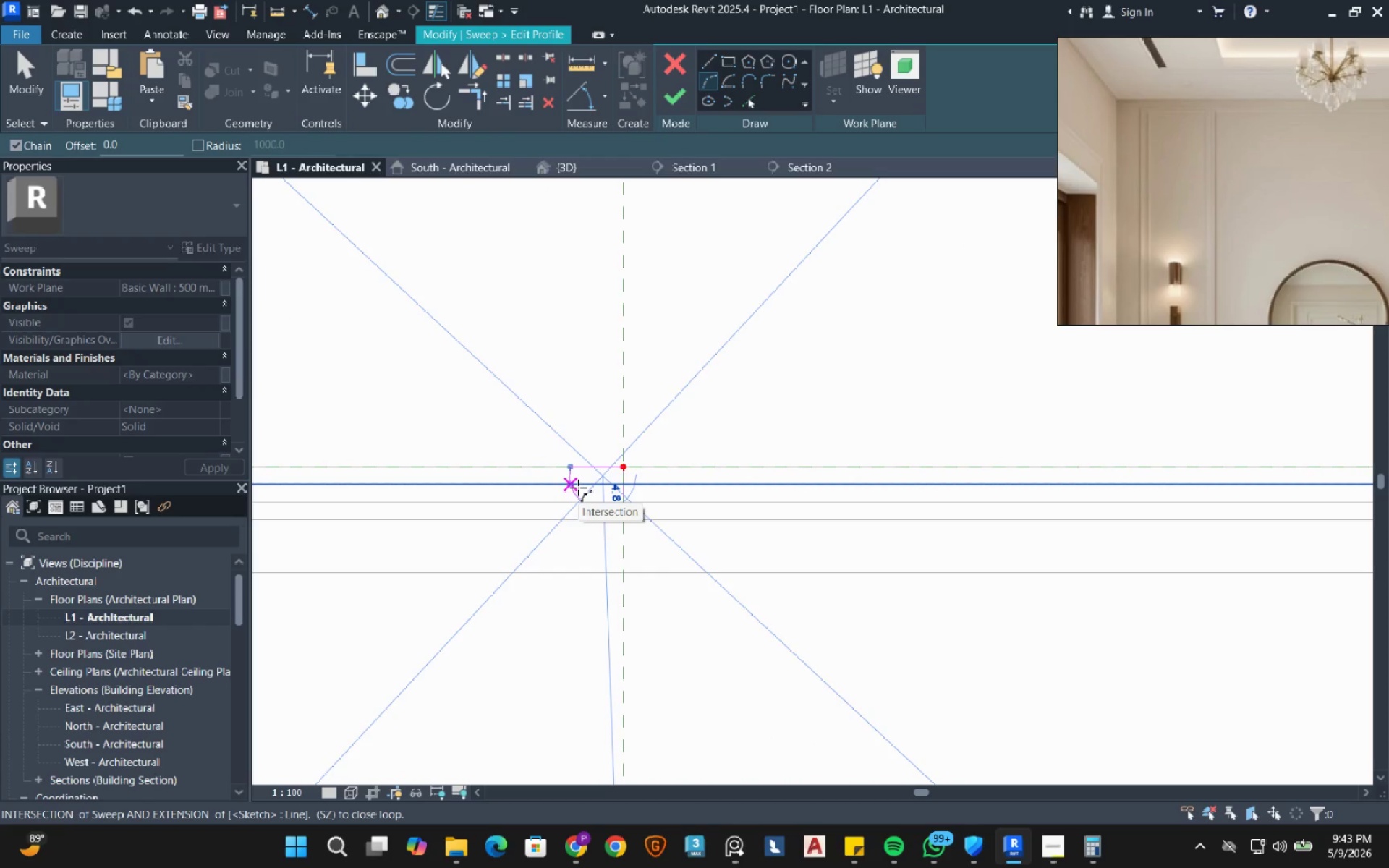 
key(Numpad7)
 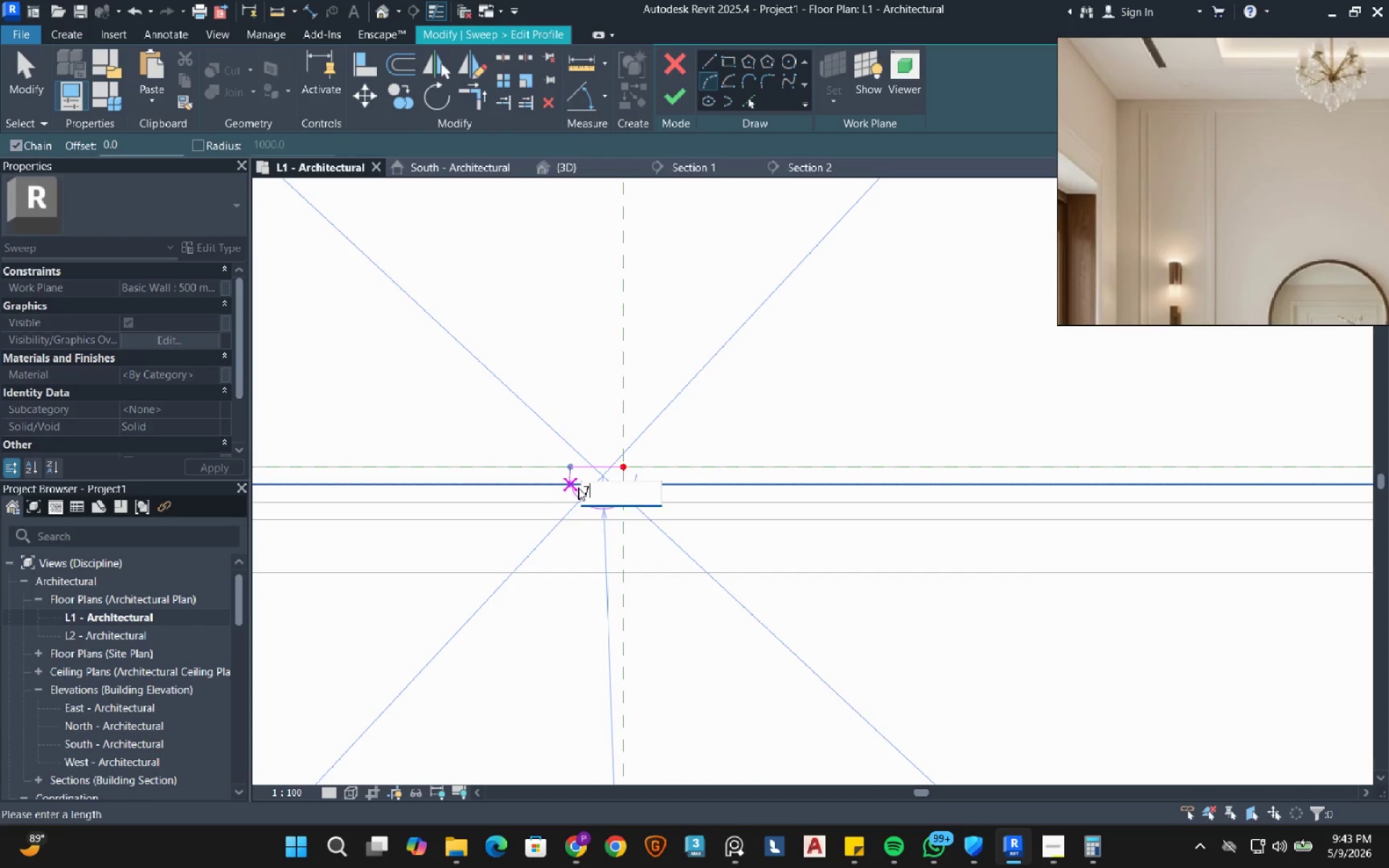 
key(NumpadEnter)
 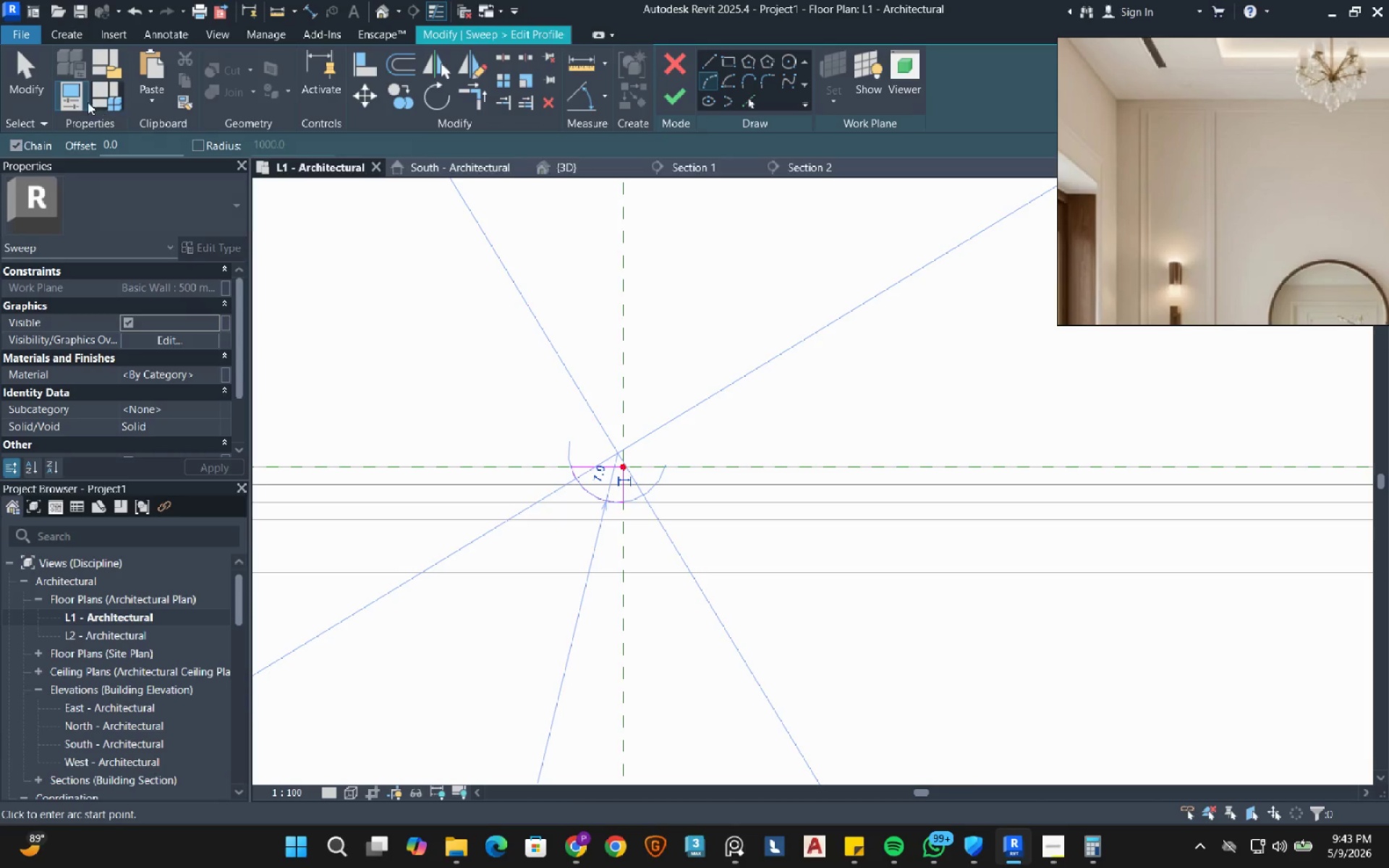 
left_click([40, 83])
 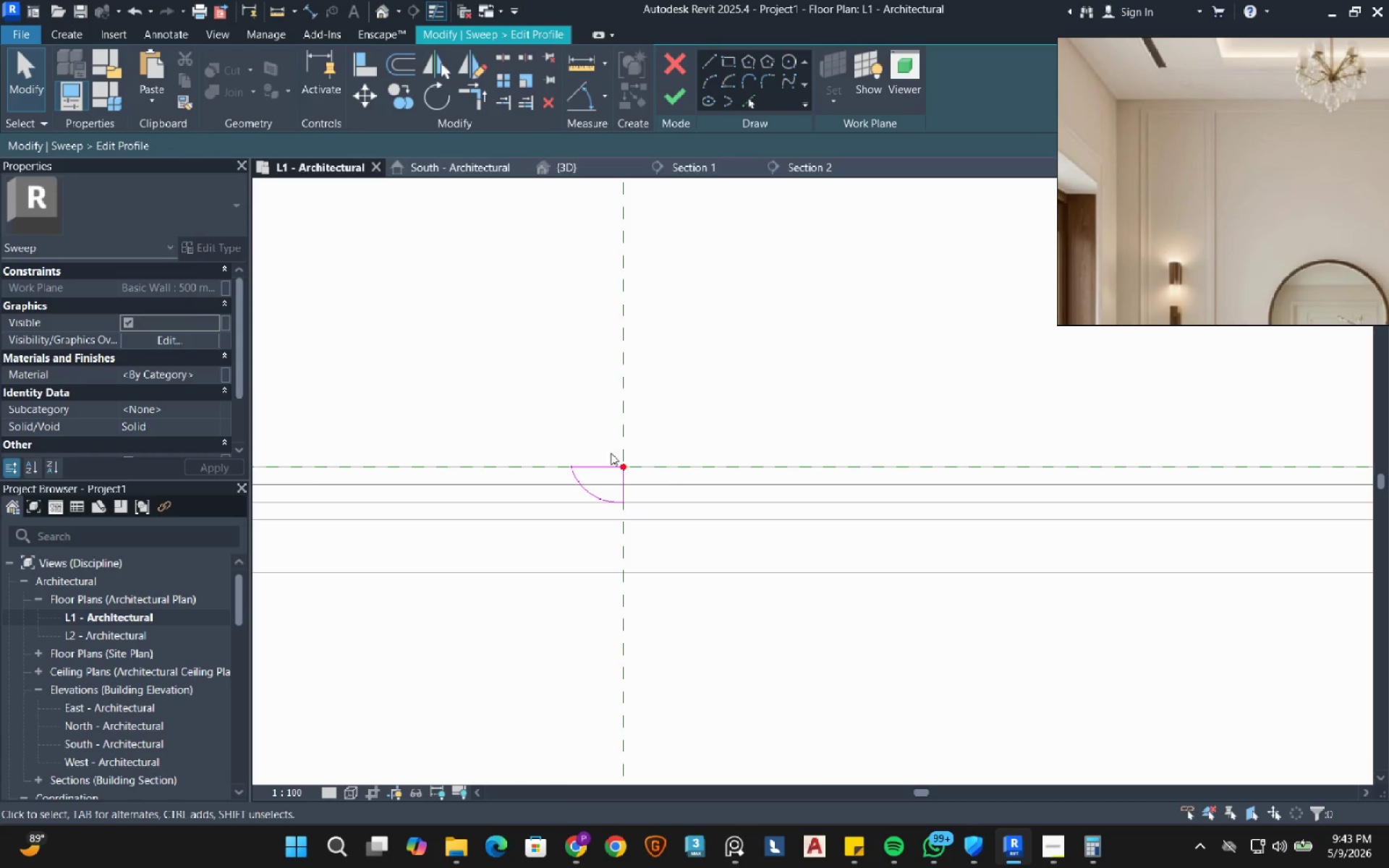 
scroll: coordinate [674, 490], scroll_direction: up, amount: 3.0
 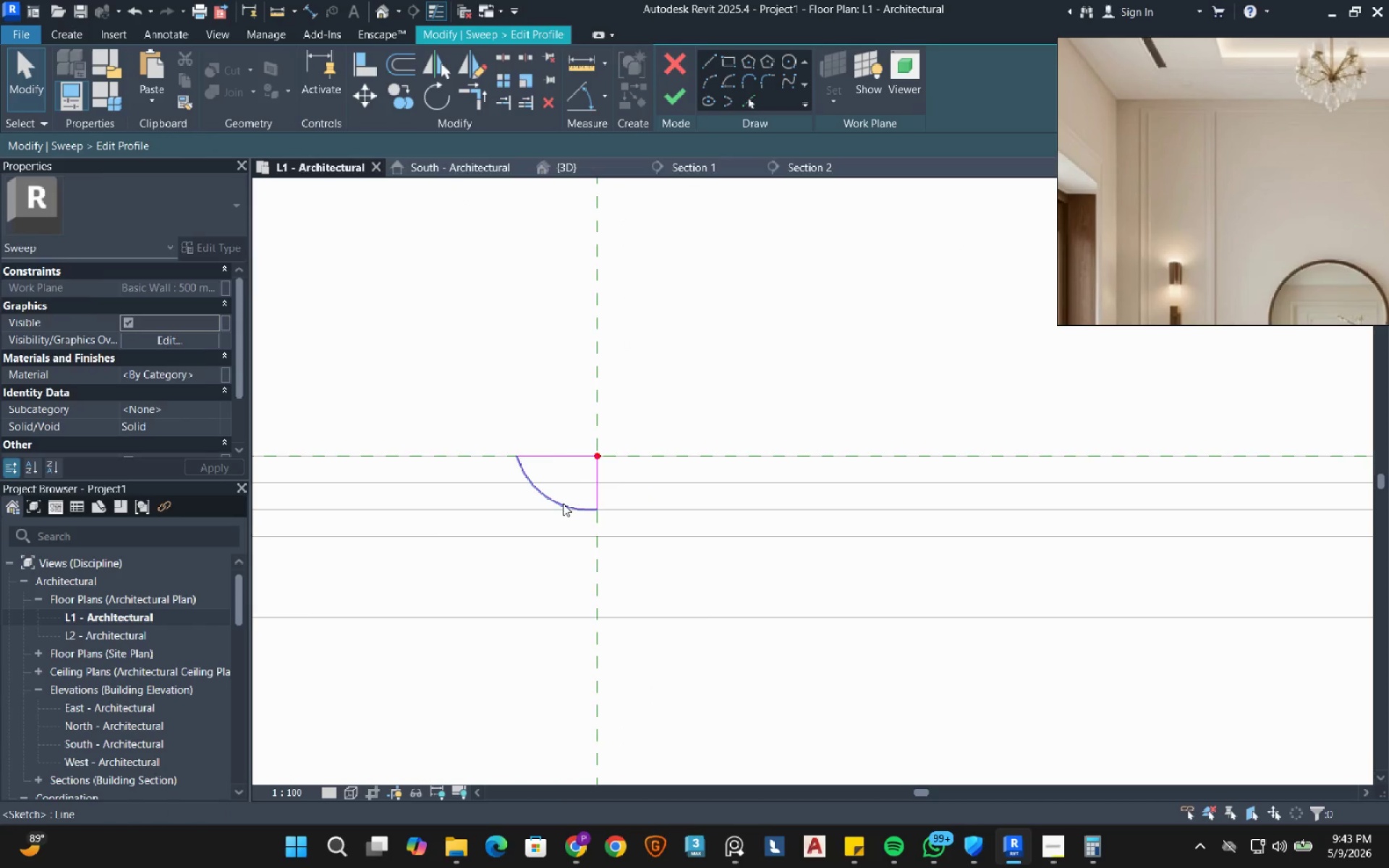 
left_click([563, 503])
 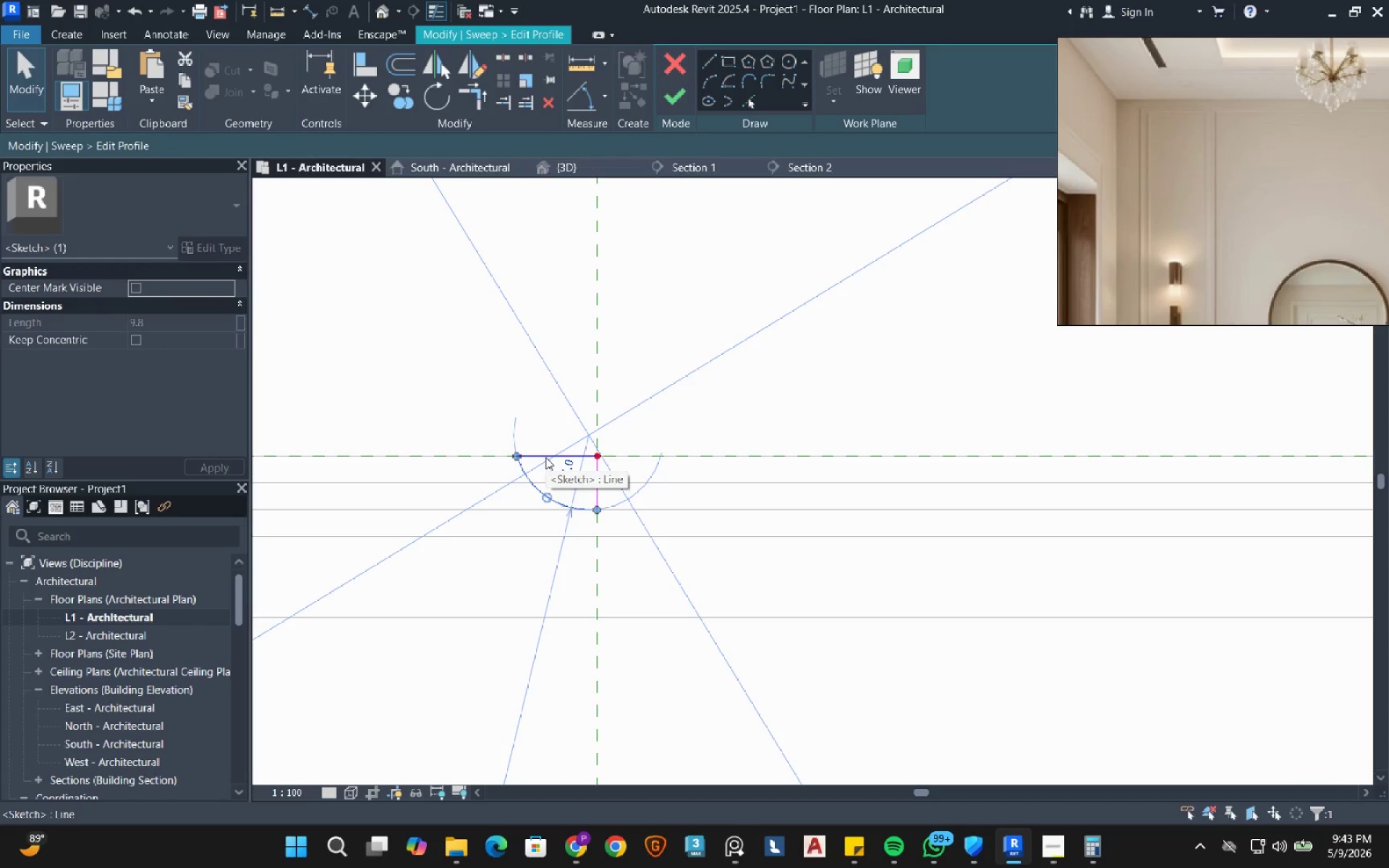 
hold_key(key=ControlRight, duration=0.42)
left_click([545, 457])
 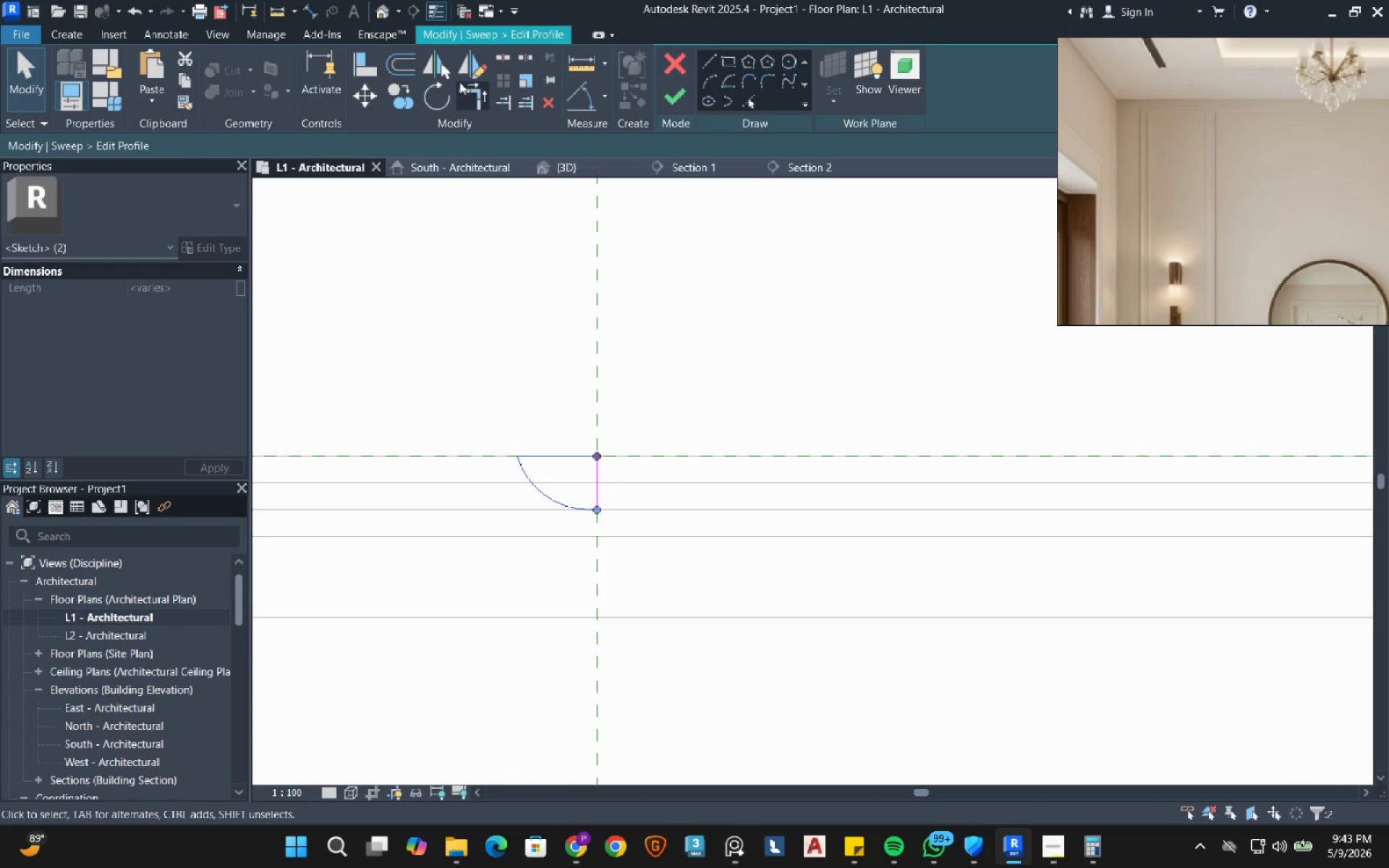 
left_click([471, 67])
 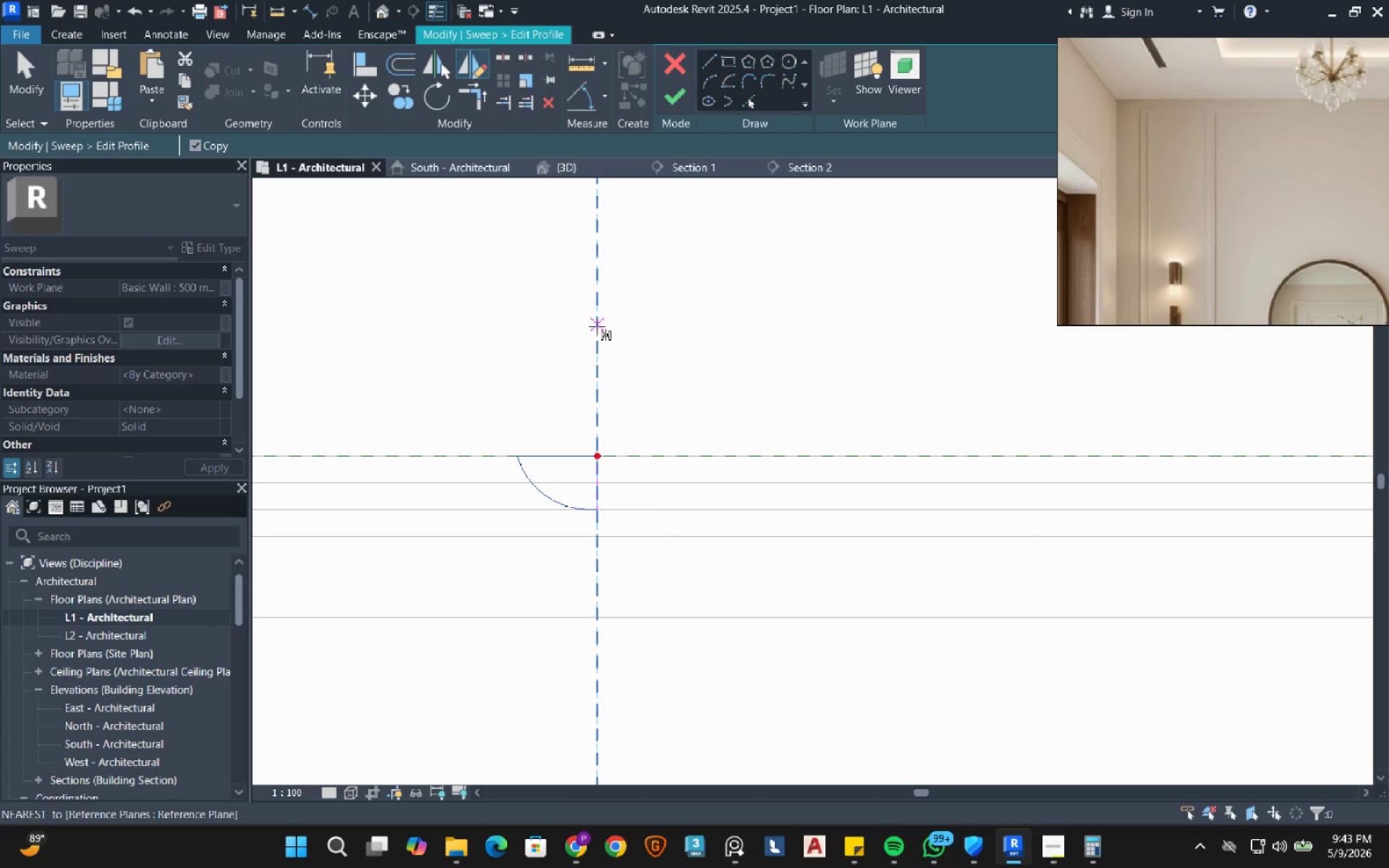 
double_click([595, 352])
 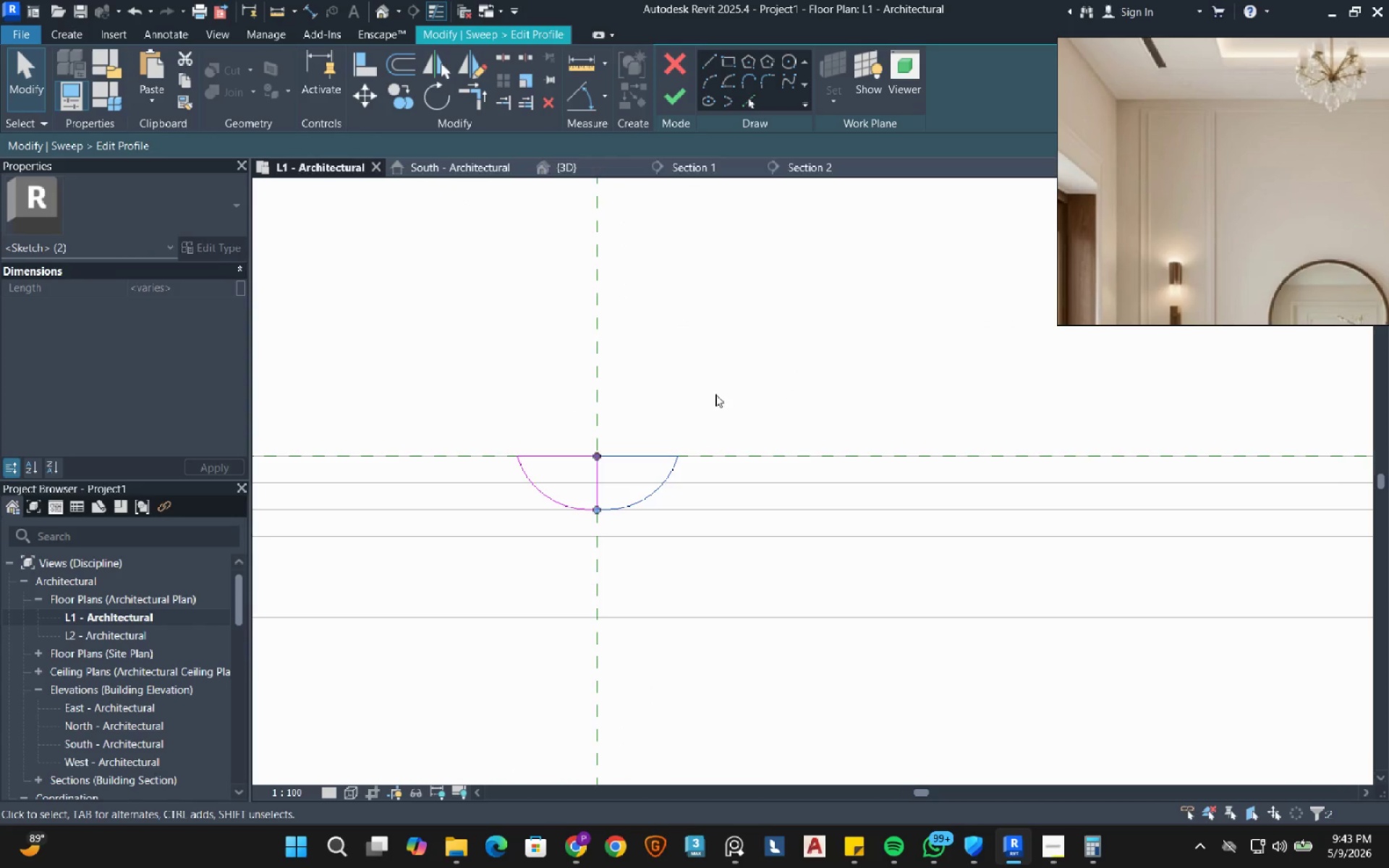 
left_click([760, 377])
 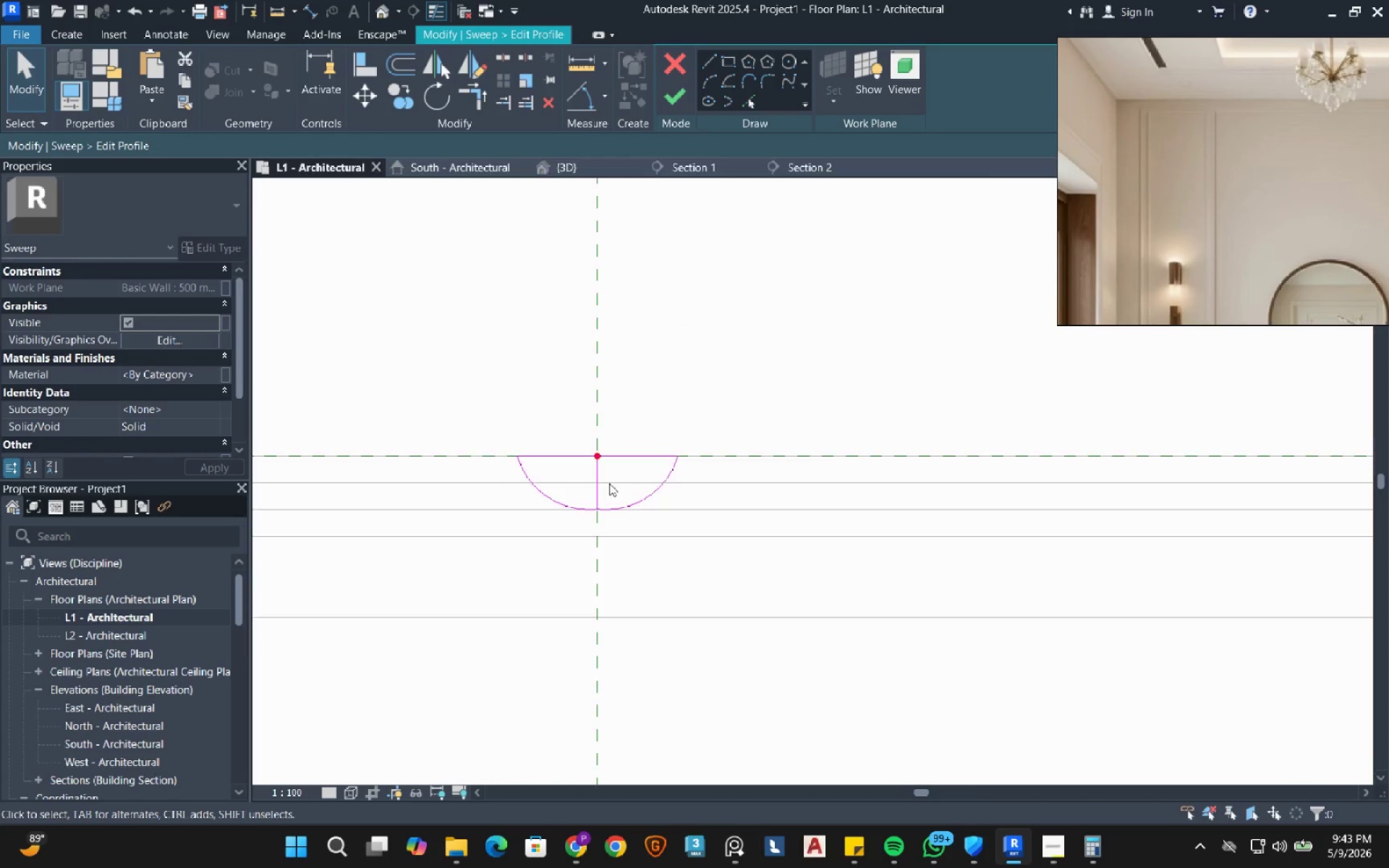 
scroll: coordinate [609, 483], scroll_direction: up, amount: 2.0
 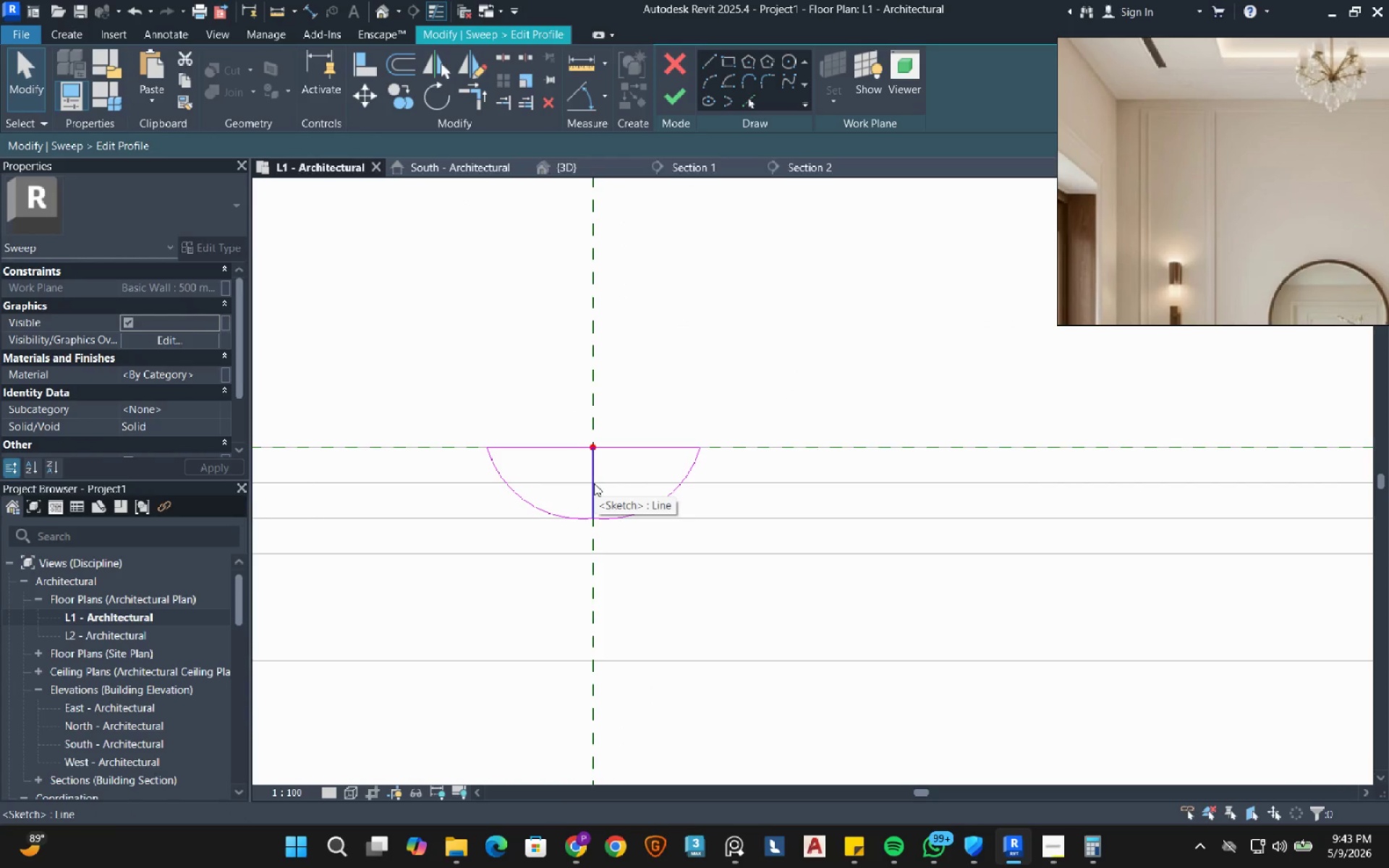 
left_click([594, 483])
 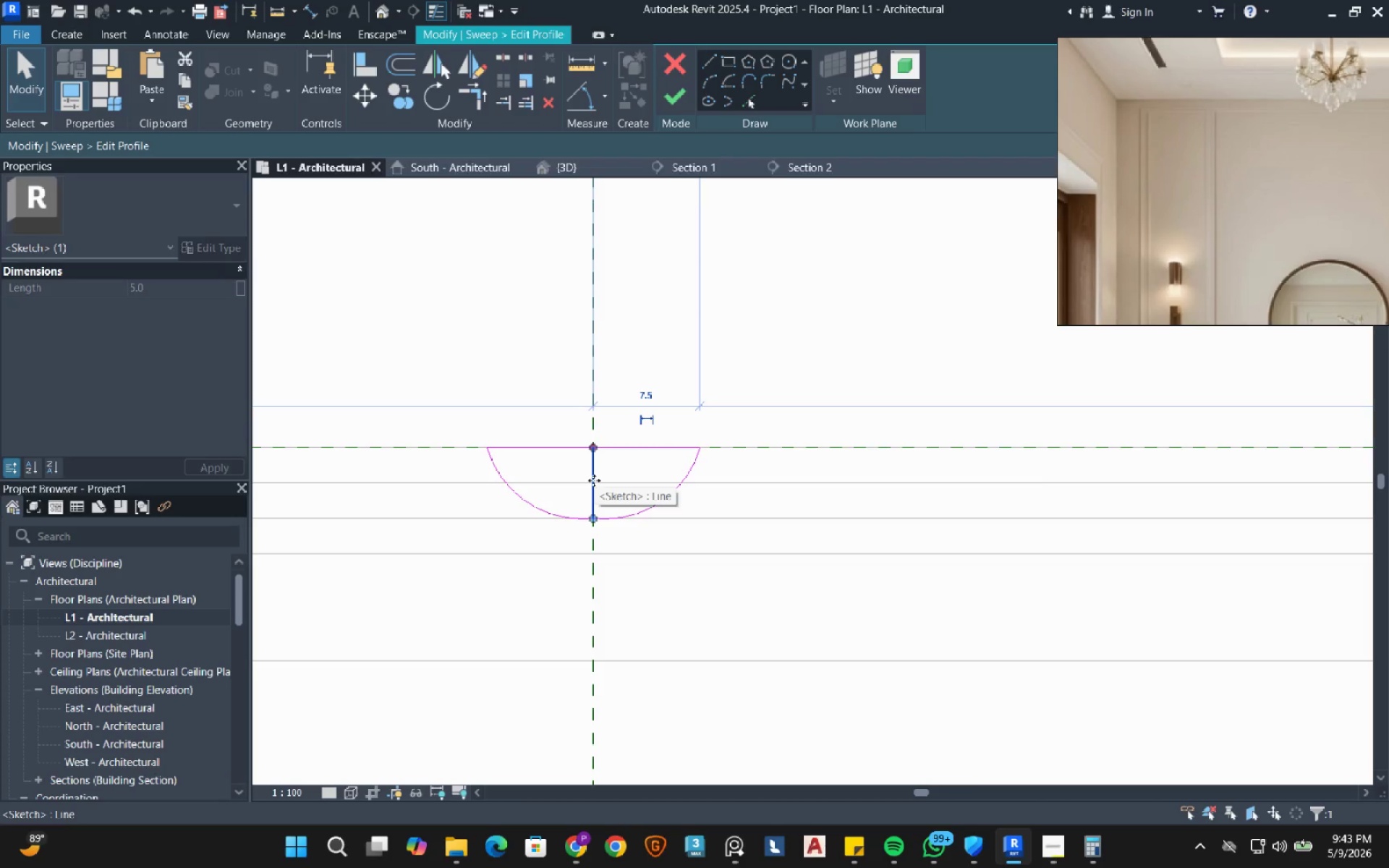 
hold_key(key=ControlRight, duration=0.33)
 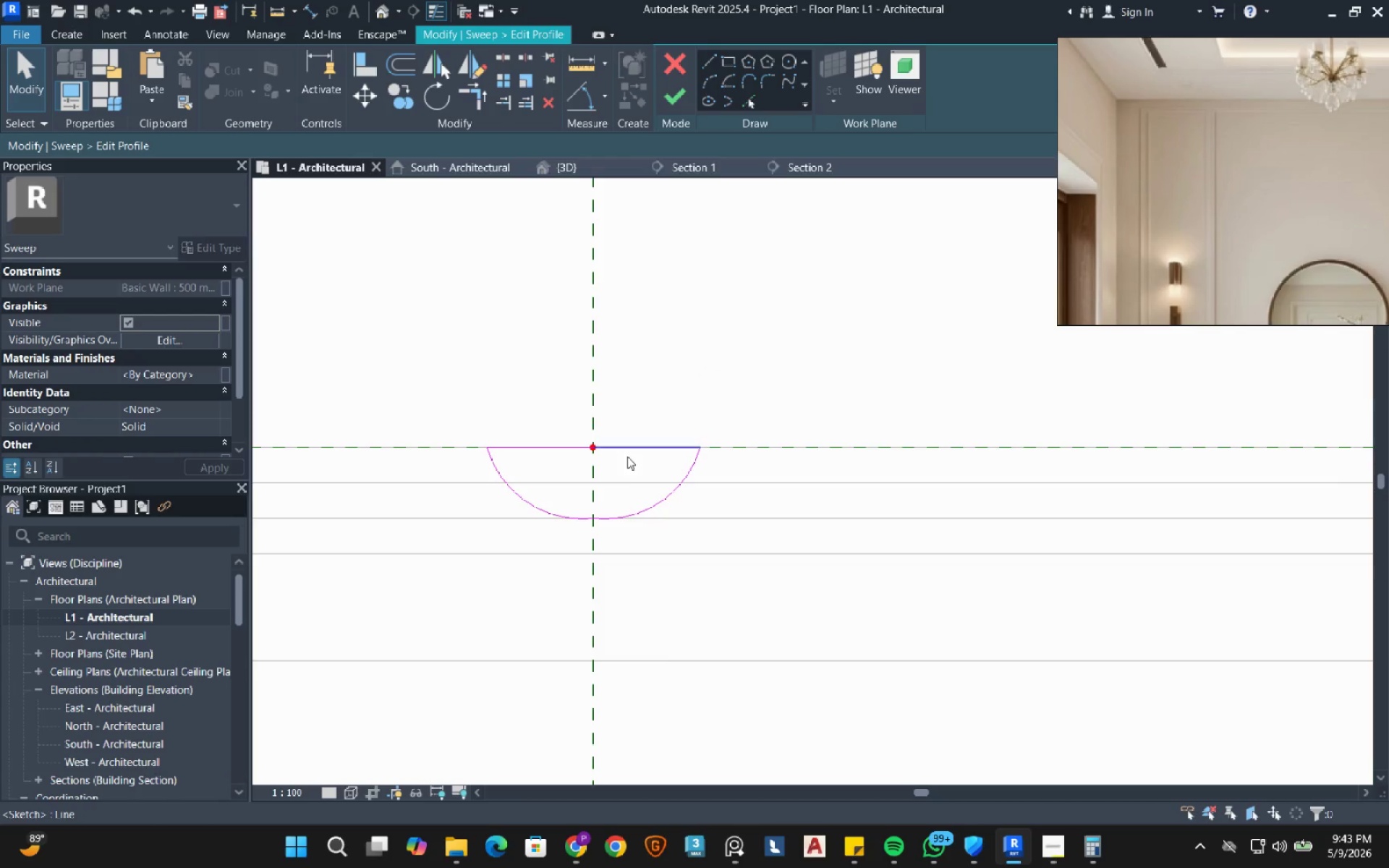 
left_click([631, 451])
 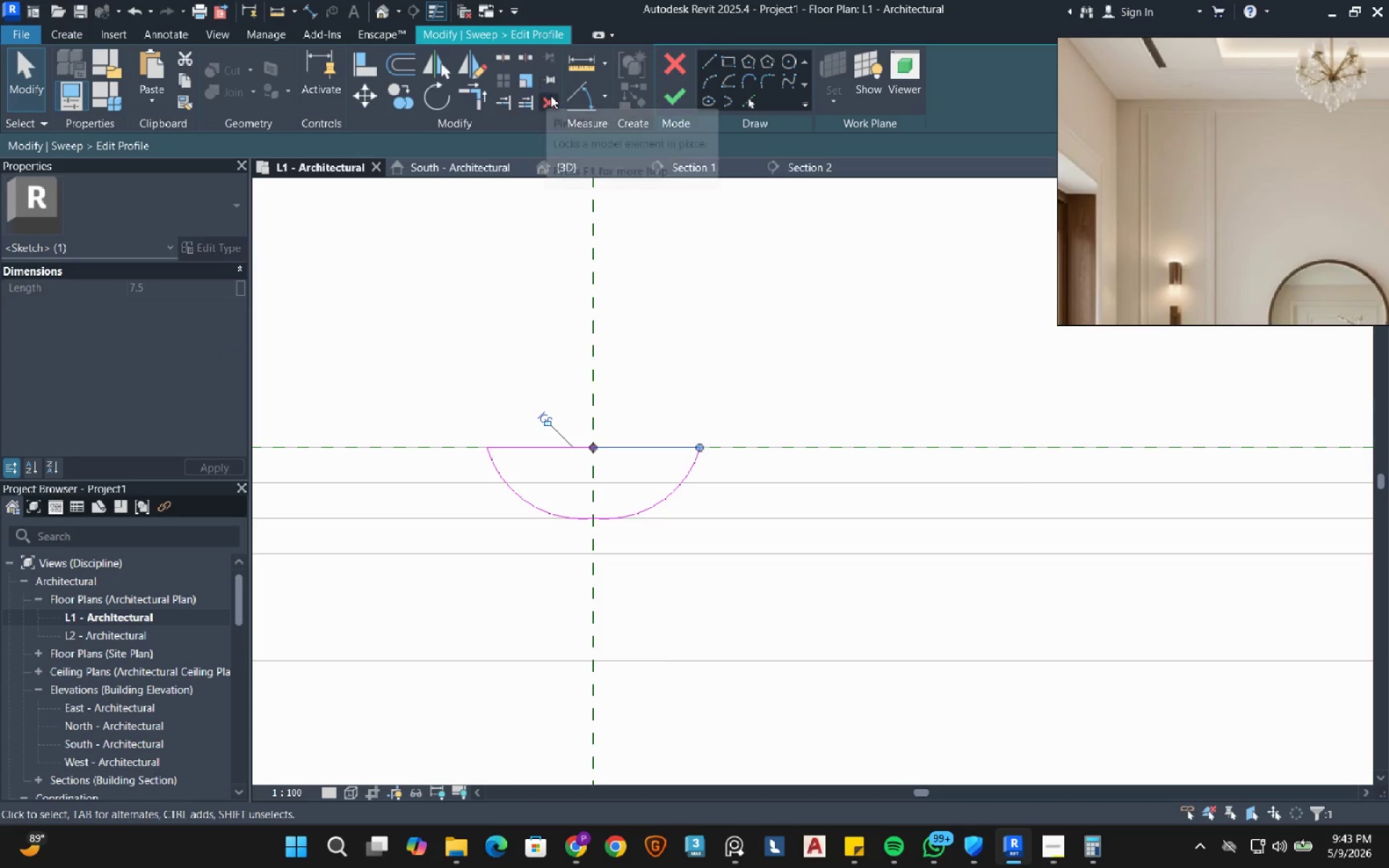 
left_click([551, 96])
 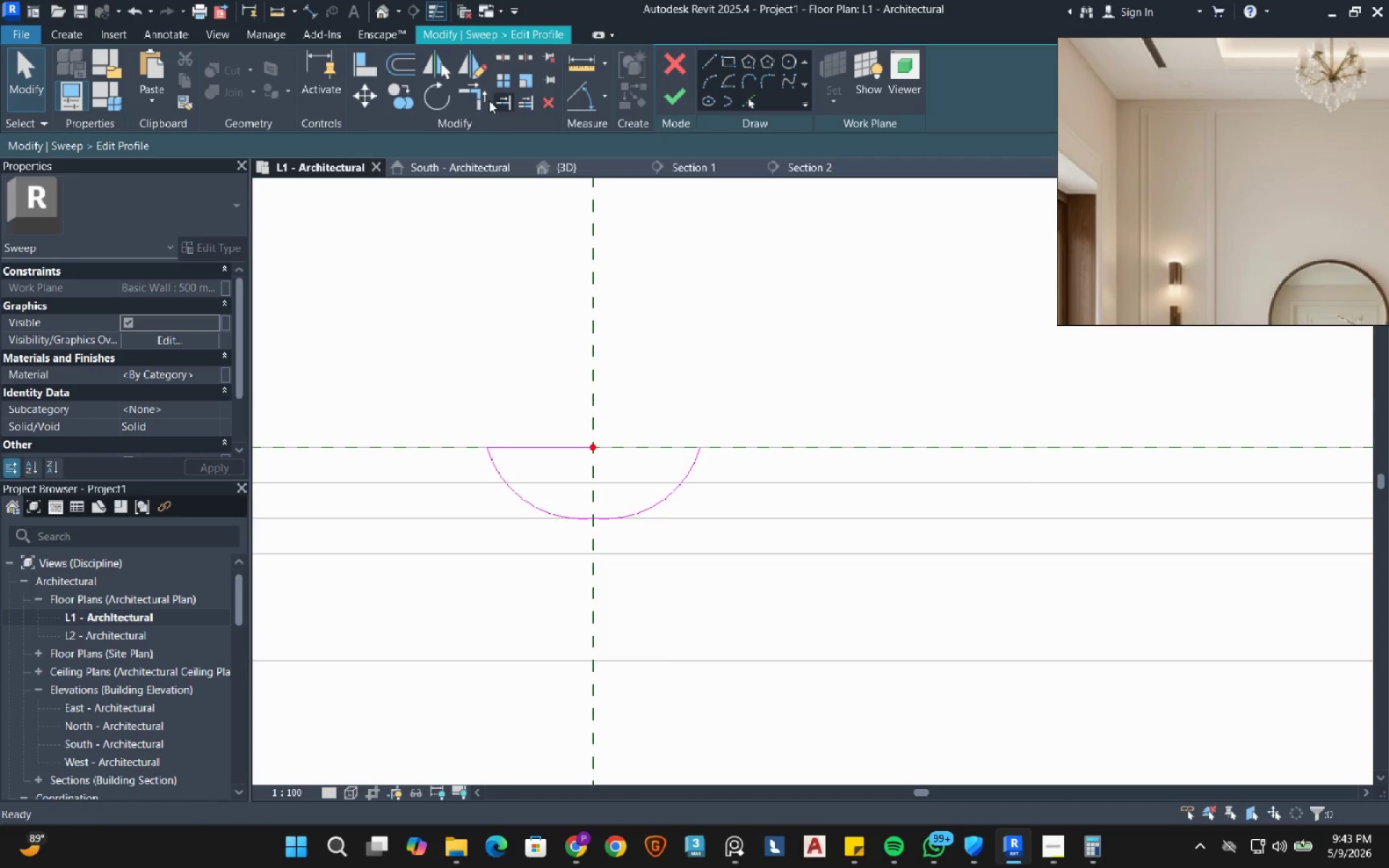 
left_click([475, 98])
 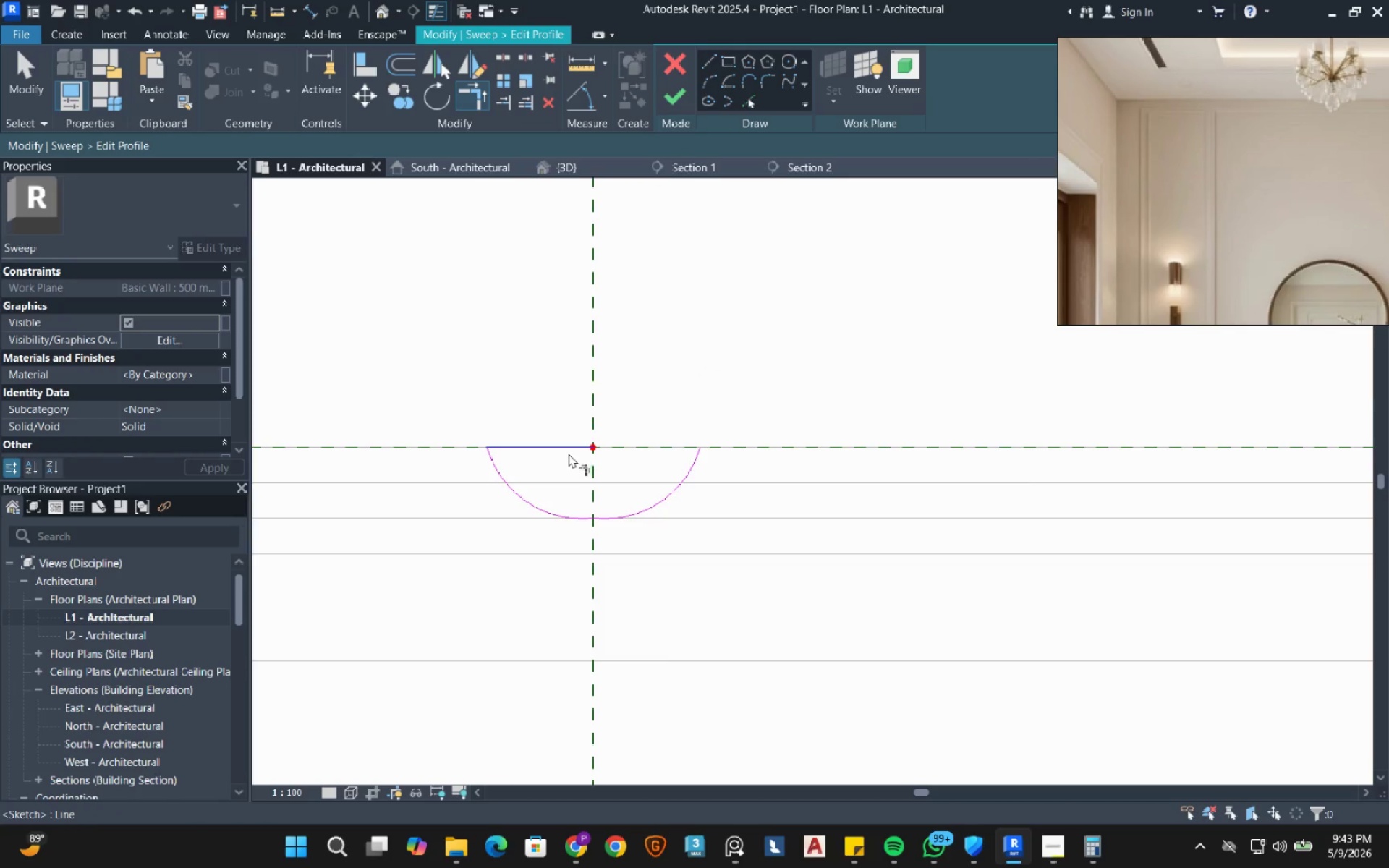 
left_click([568, 454])
 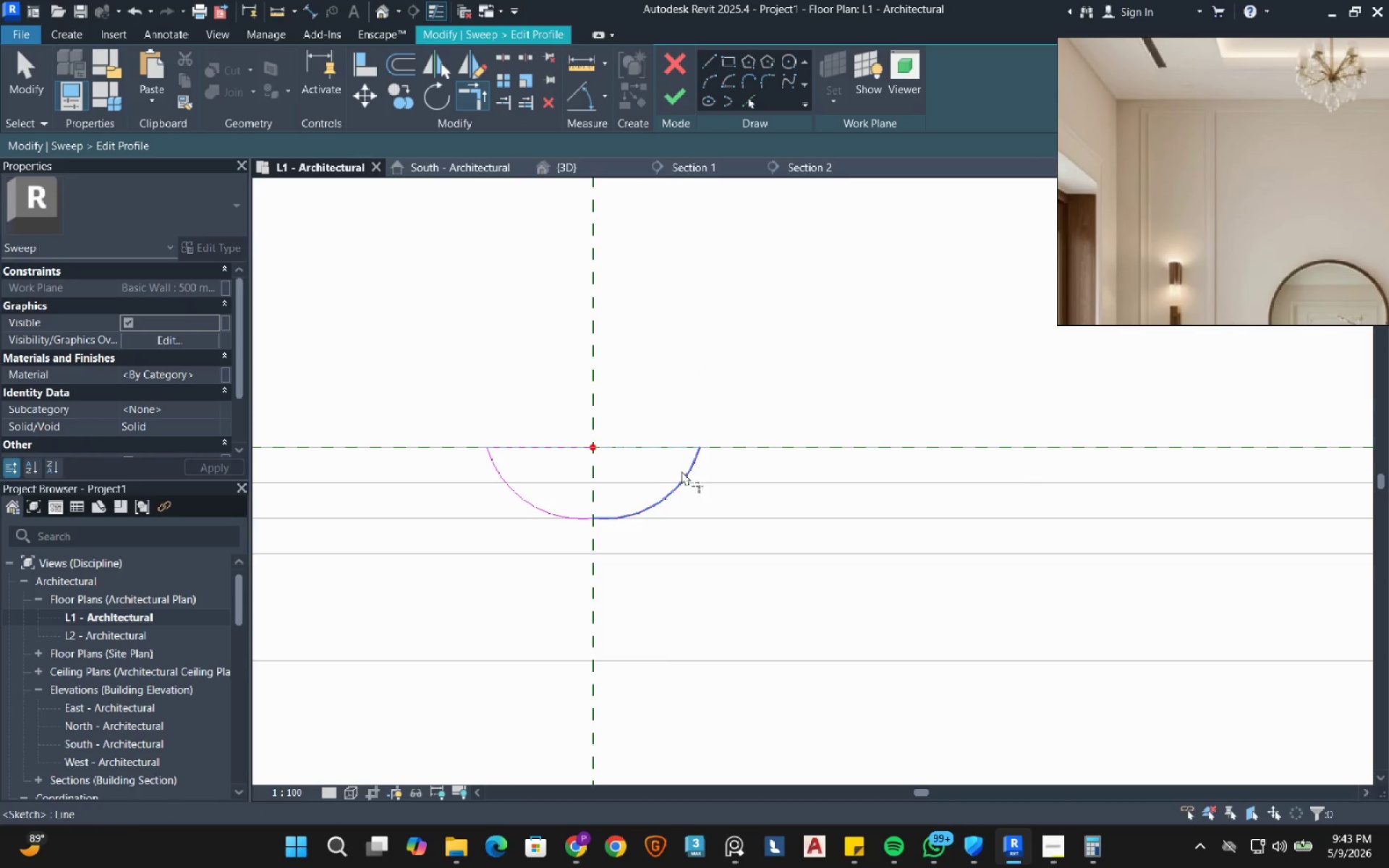 
left_click([681, 471])
 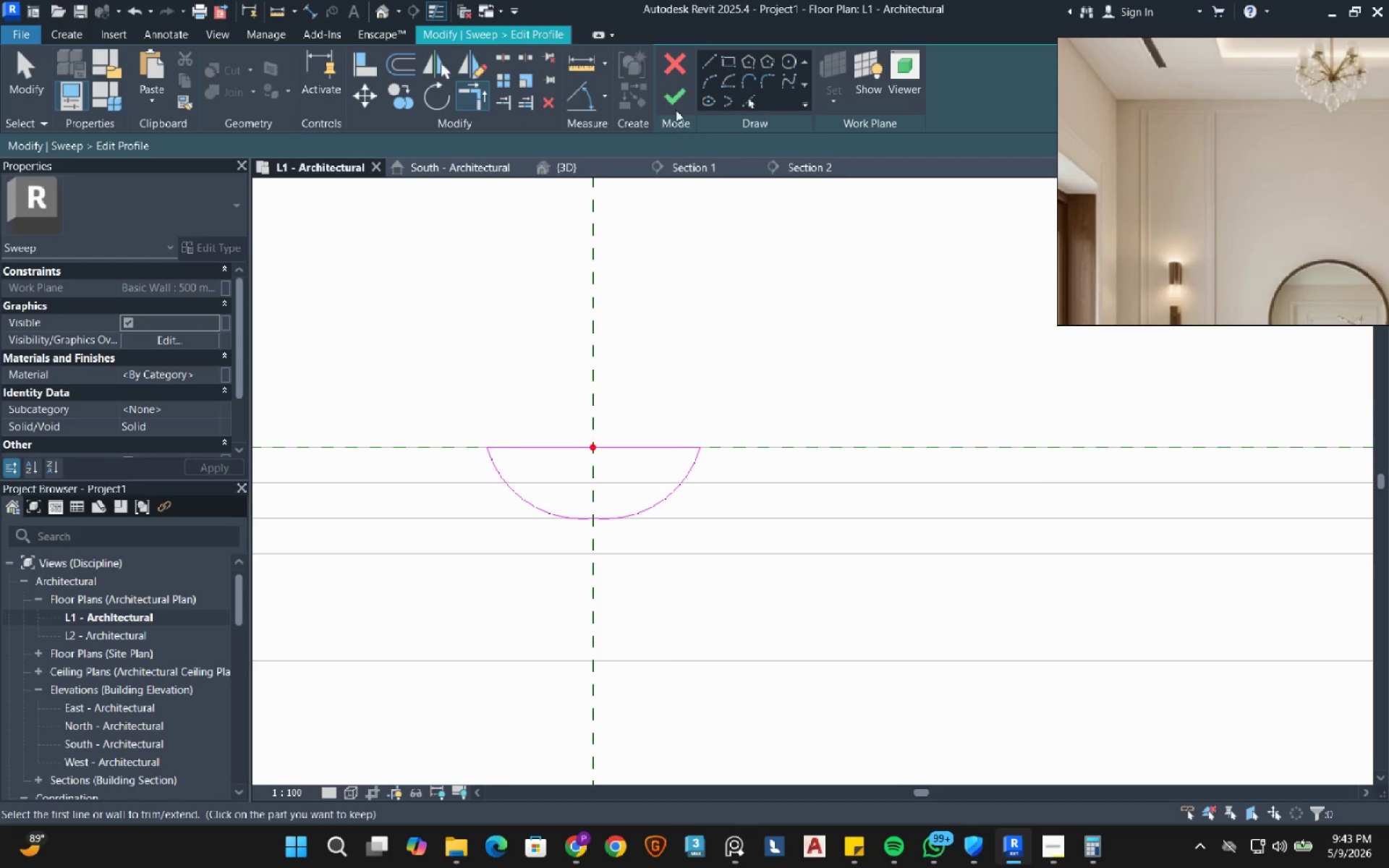 
left_click([674, 99])
 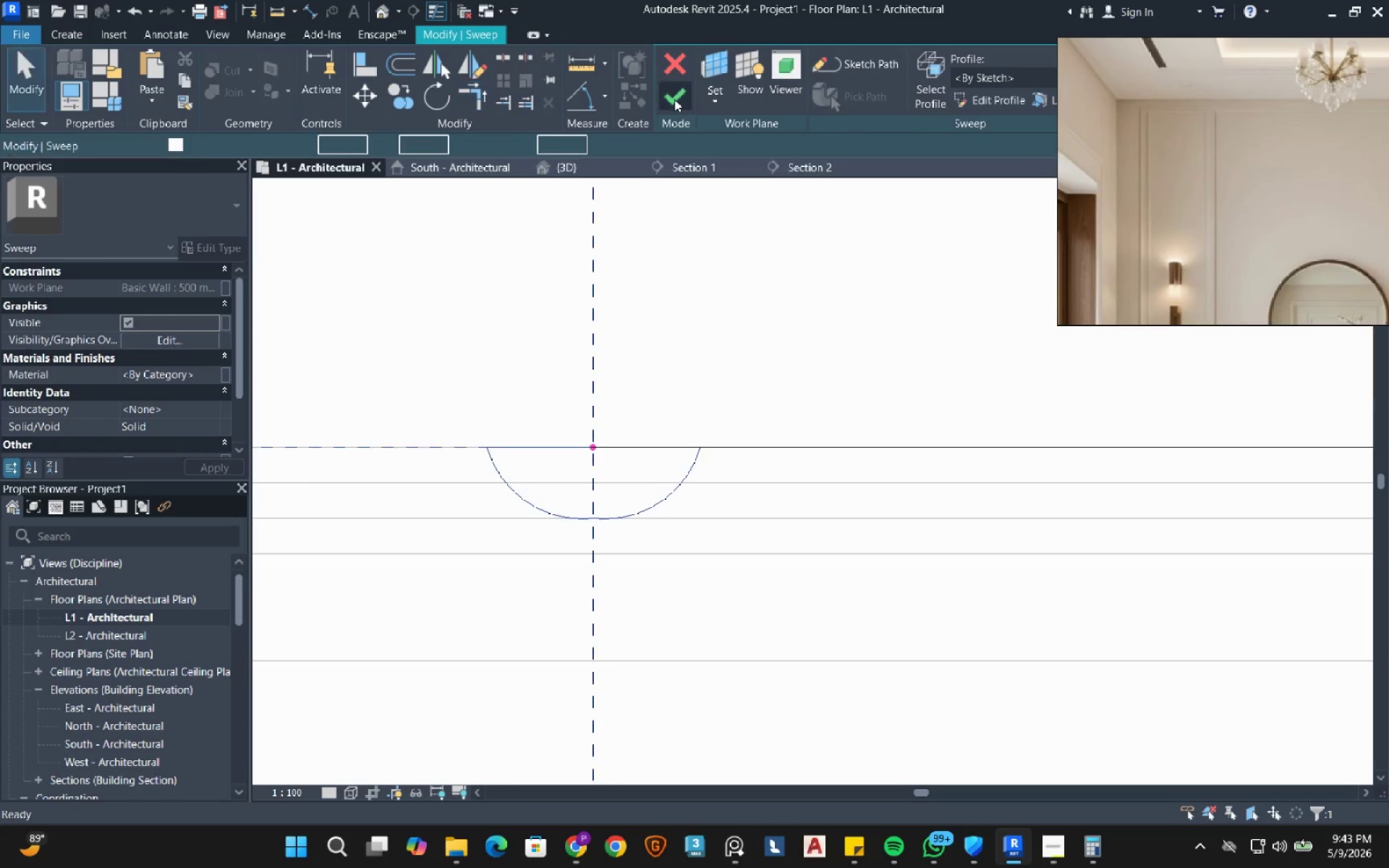 
left_click([674, 99])
 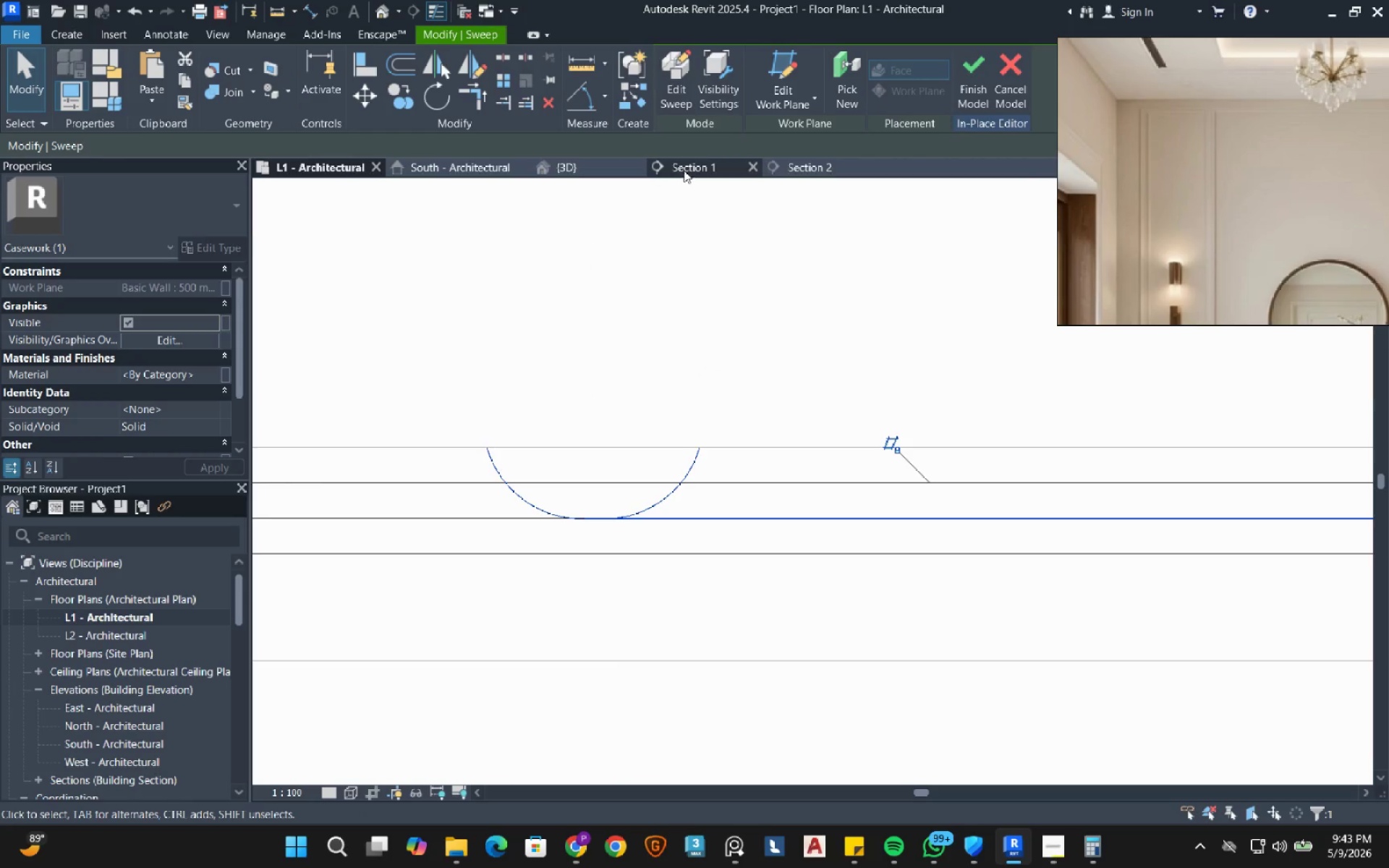 
left_click([682, 168])
 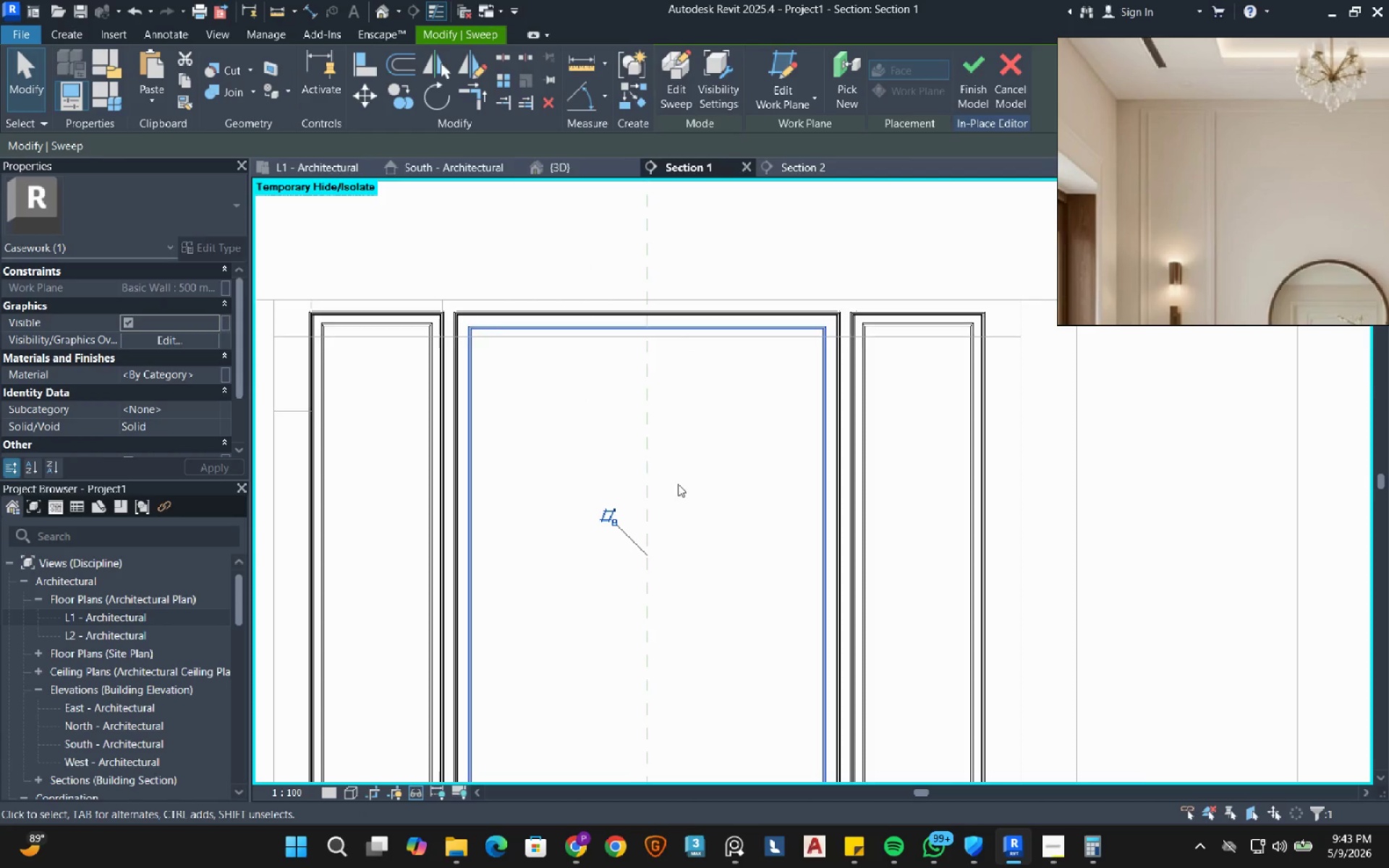 
left_click([708, 306])
 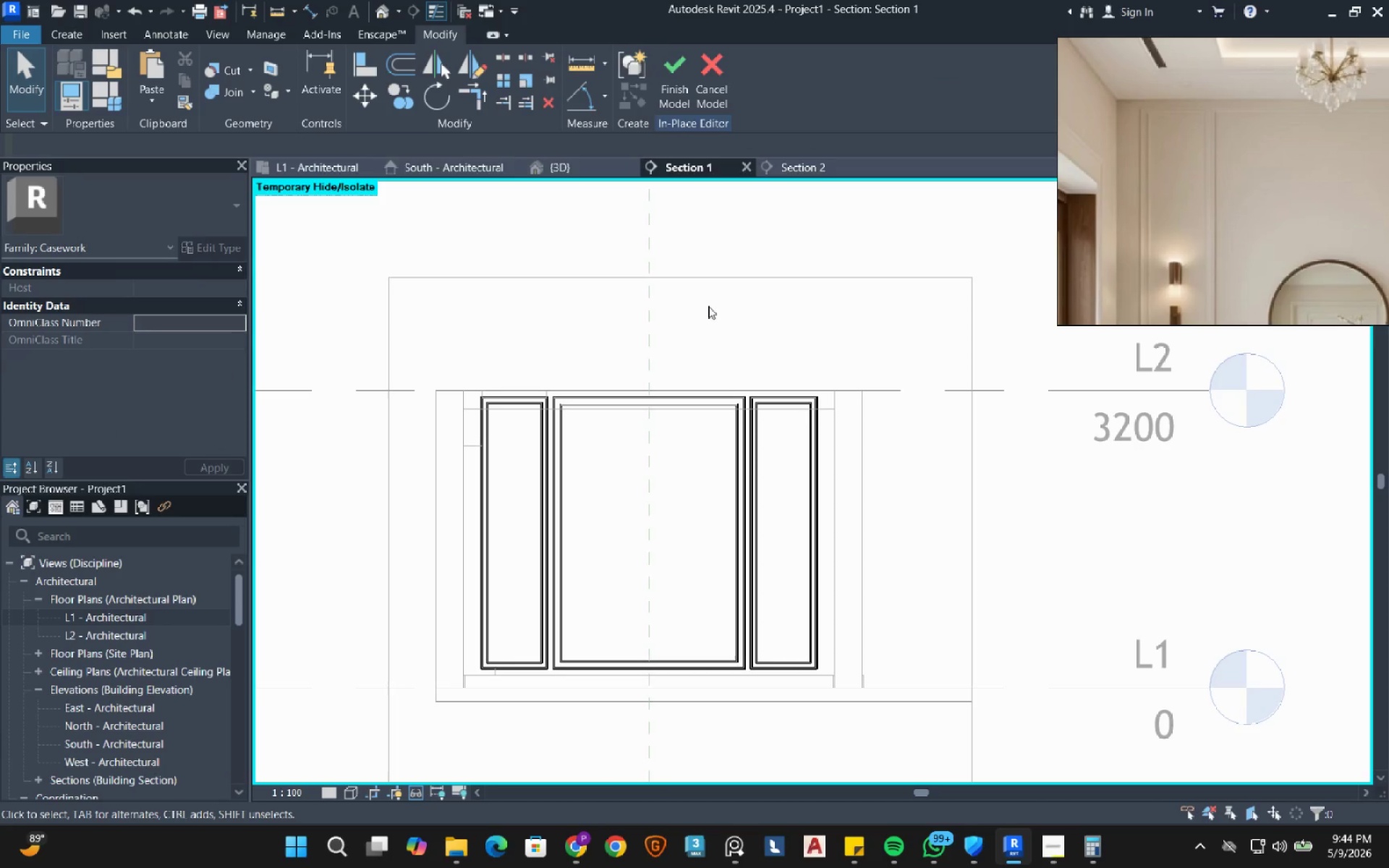 
scroll: coordinate [640, 480], scroll_direction: down, amount: 5.0
 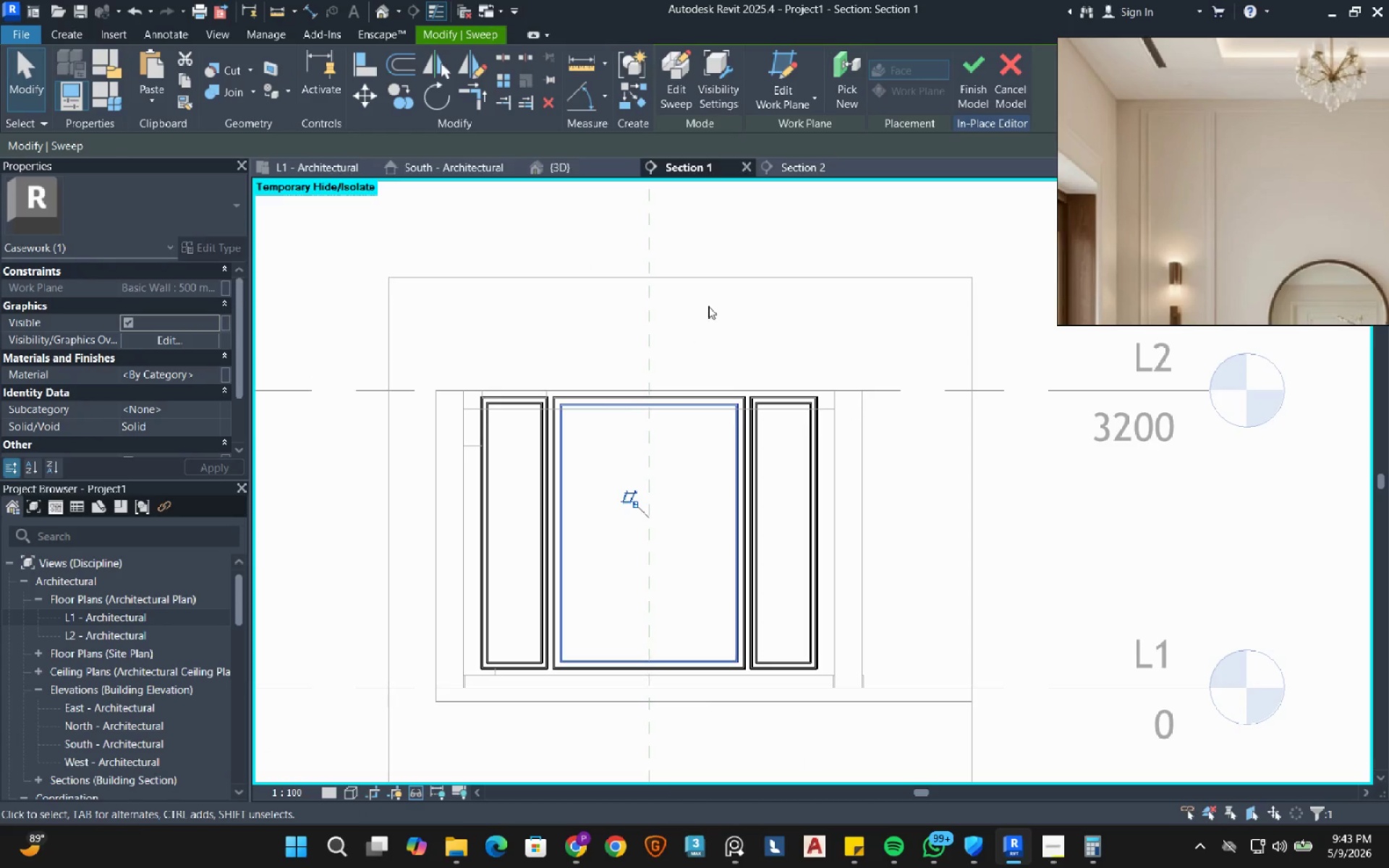 
scroll: coordinate [604, 380], scroll_direction: up, amount: 5.0
 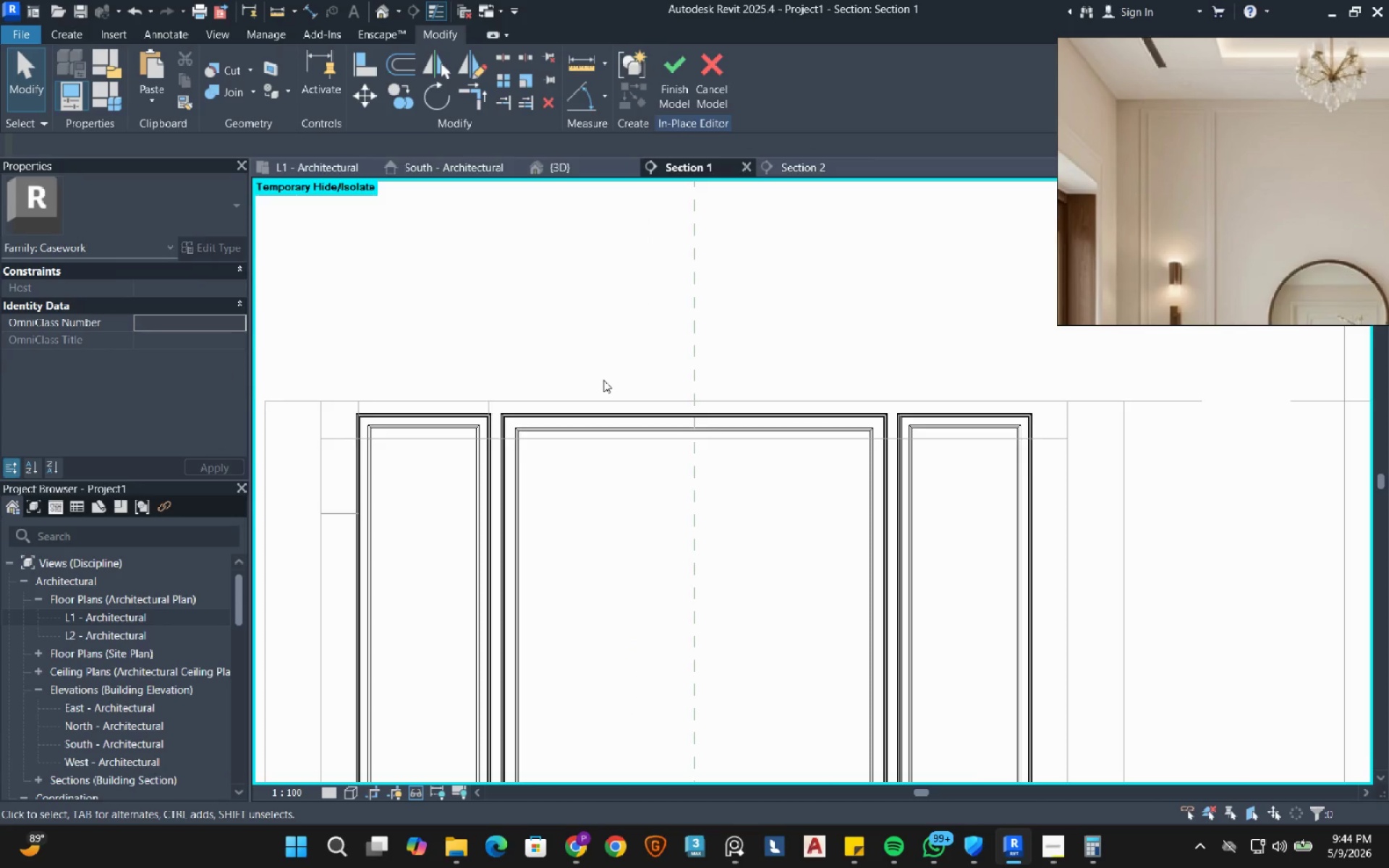 
scroll: coordinate [603, 380], scroll_direction: down, amount: 3.0
 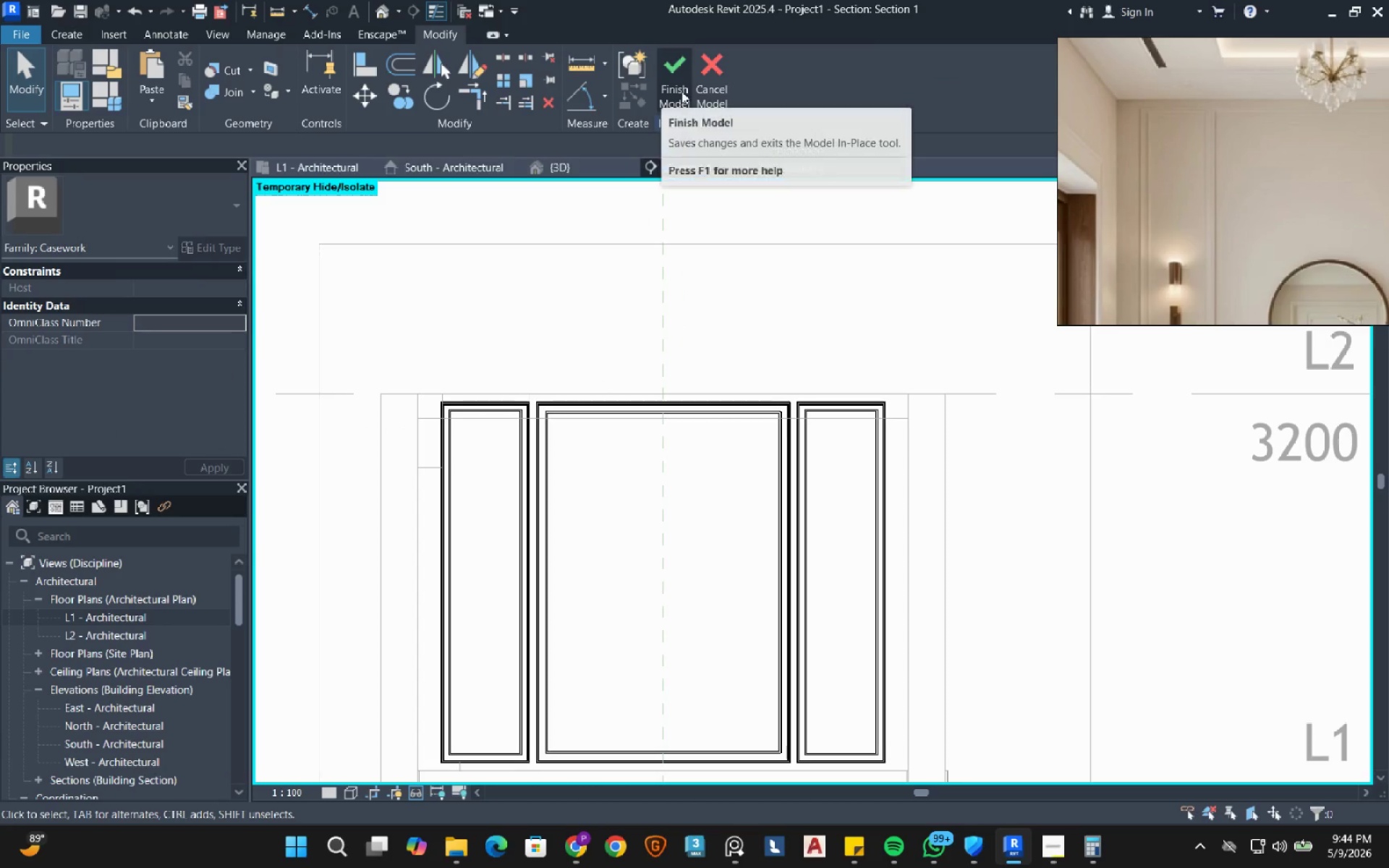 
left_click([681, 93])
 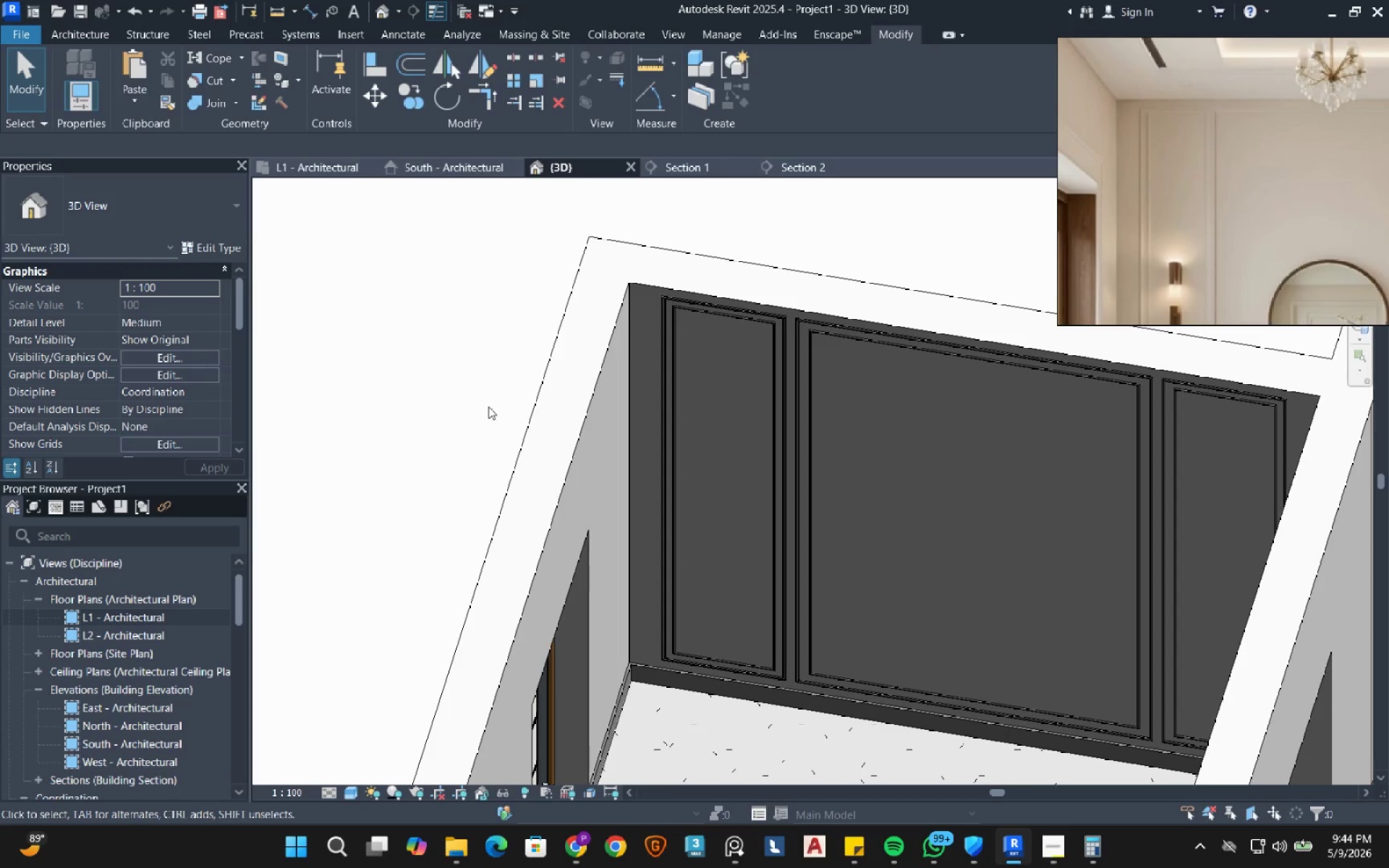 
hold_key(key=ShiftRight, duration=0.95)
 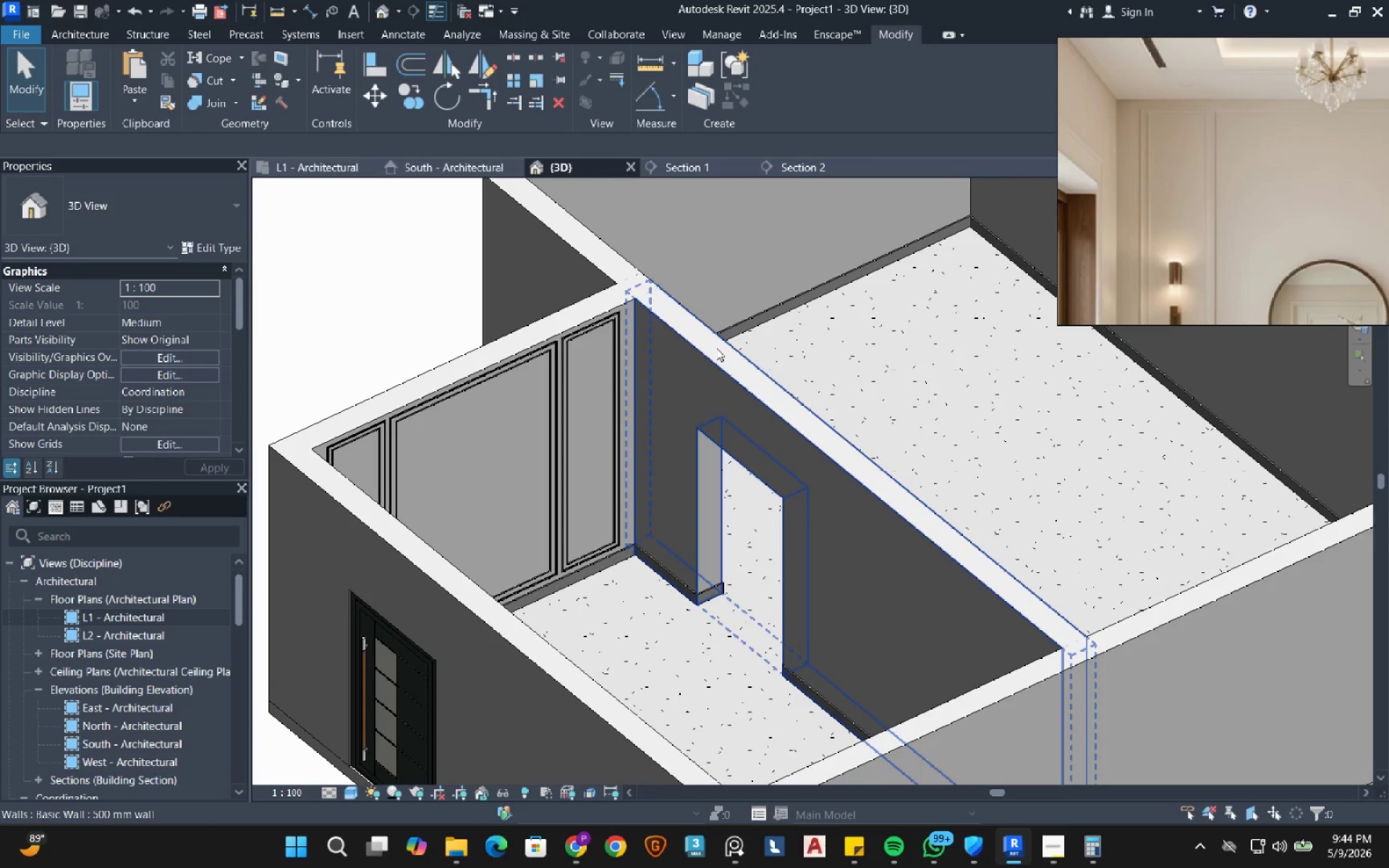 
scroll: coordinate [1265, 145], scroll_direction: down, amount: 7.0
 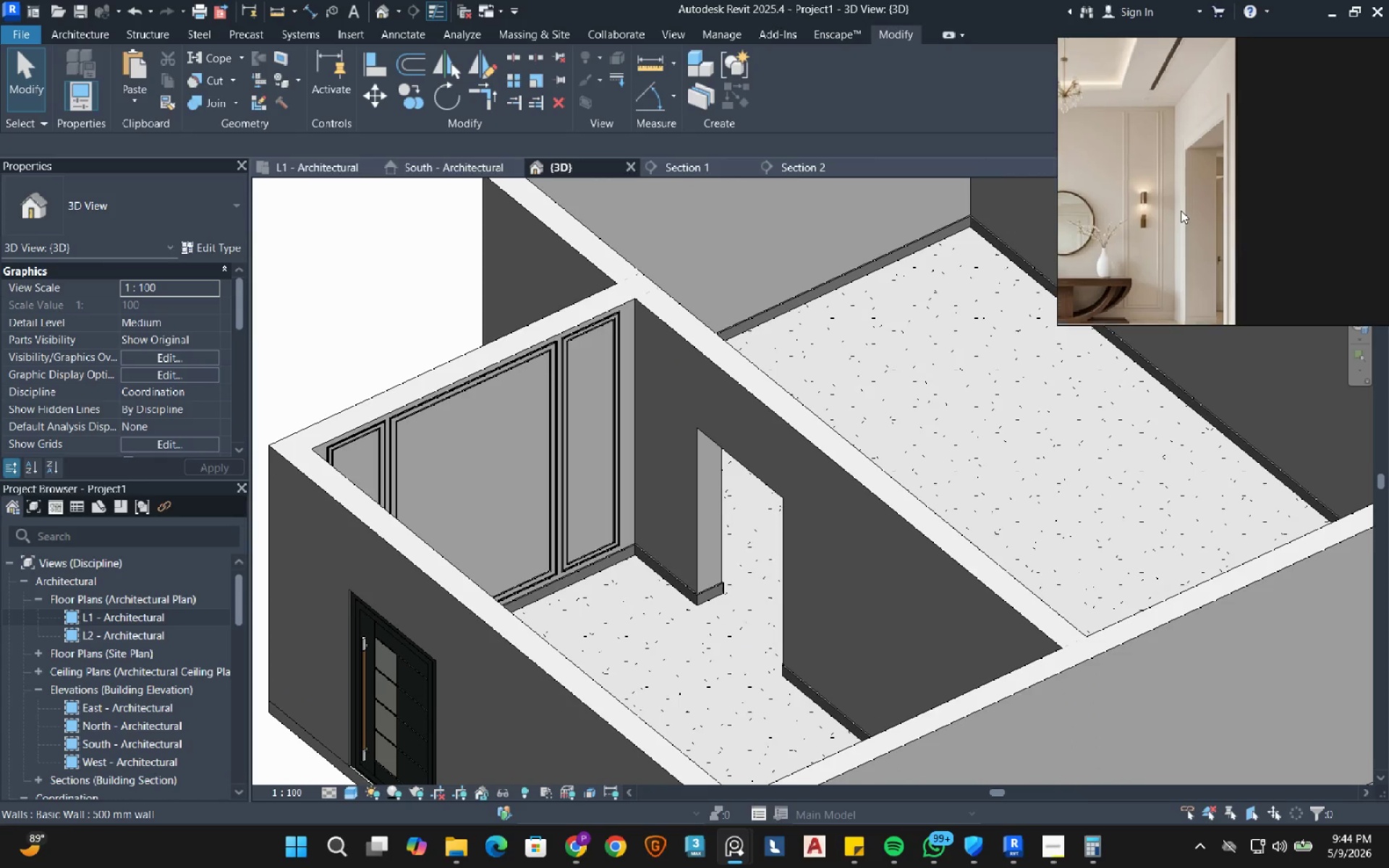 
scroll: coordinate [1196, 141], scroll_direction: up, amount: 6.0
 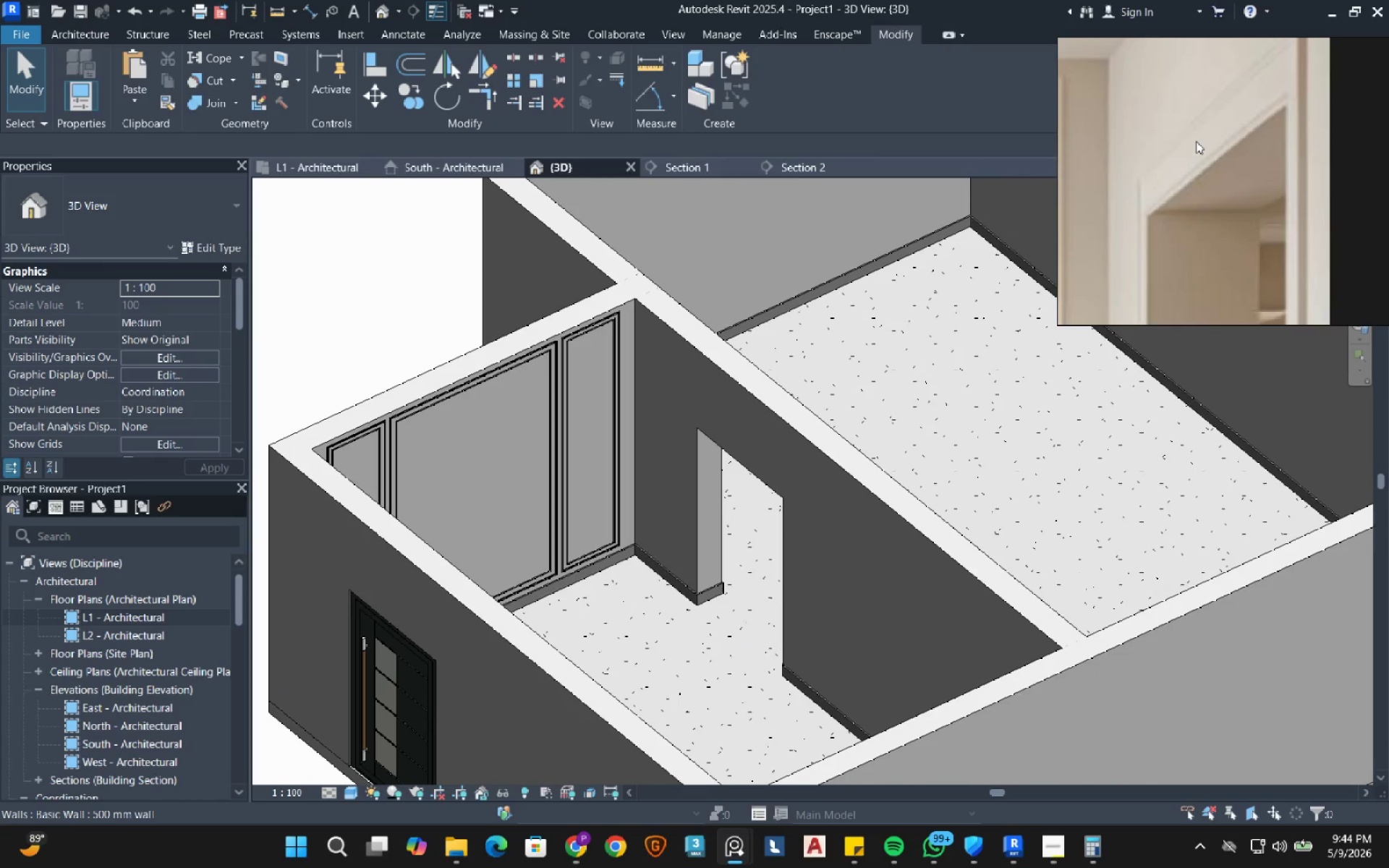 
wait(9.33)
 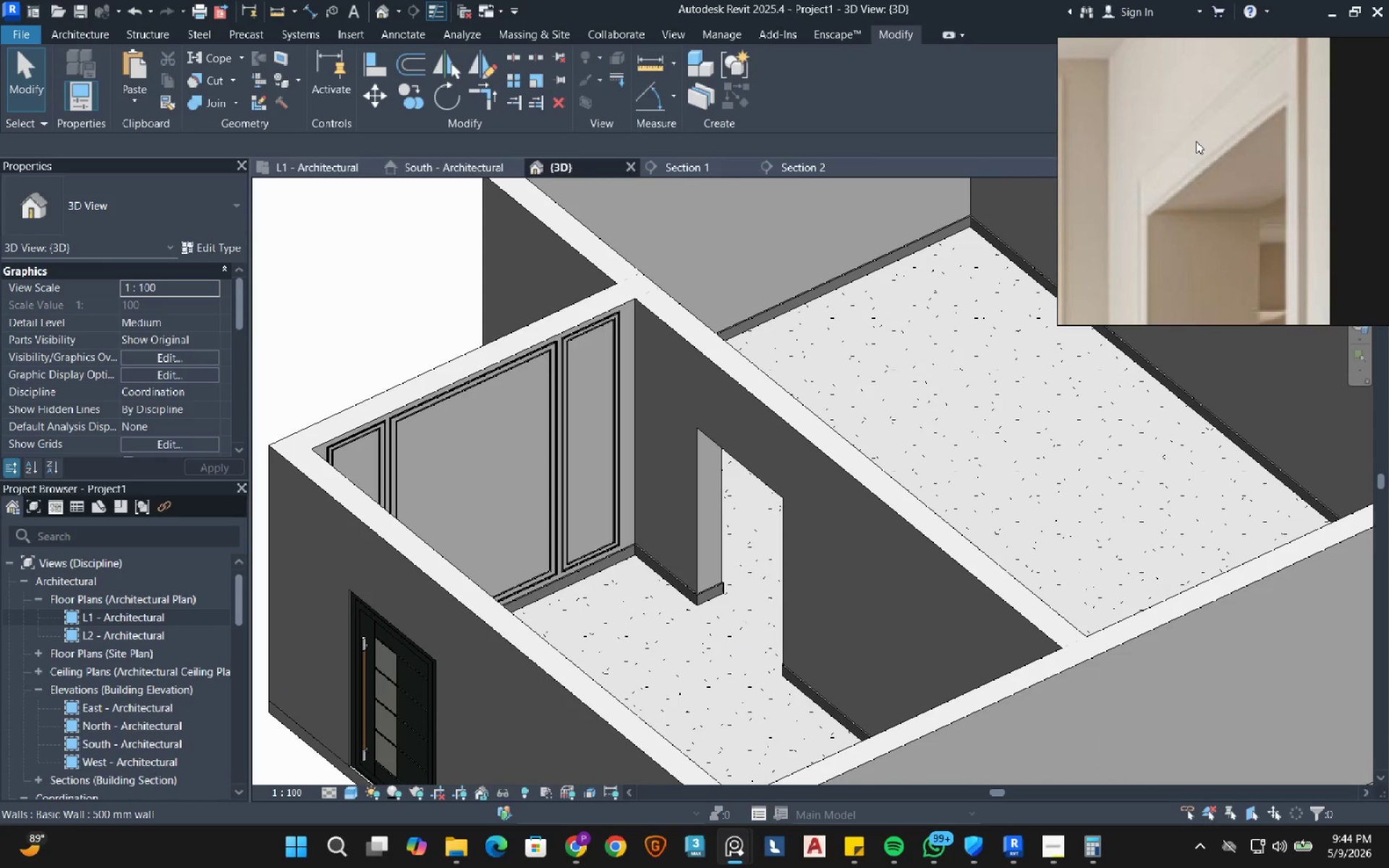 
scroll: coordinate [603, 331], scroll_direction: down, amount: 5.0
 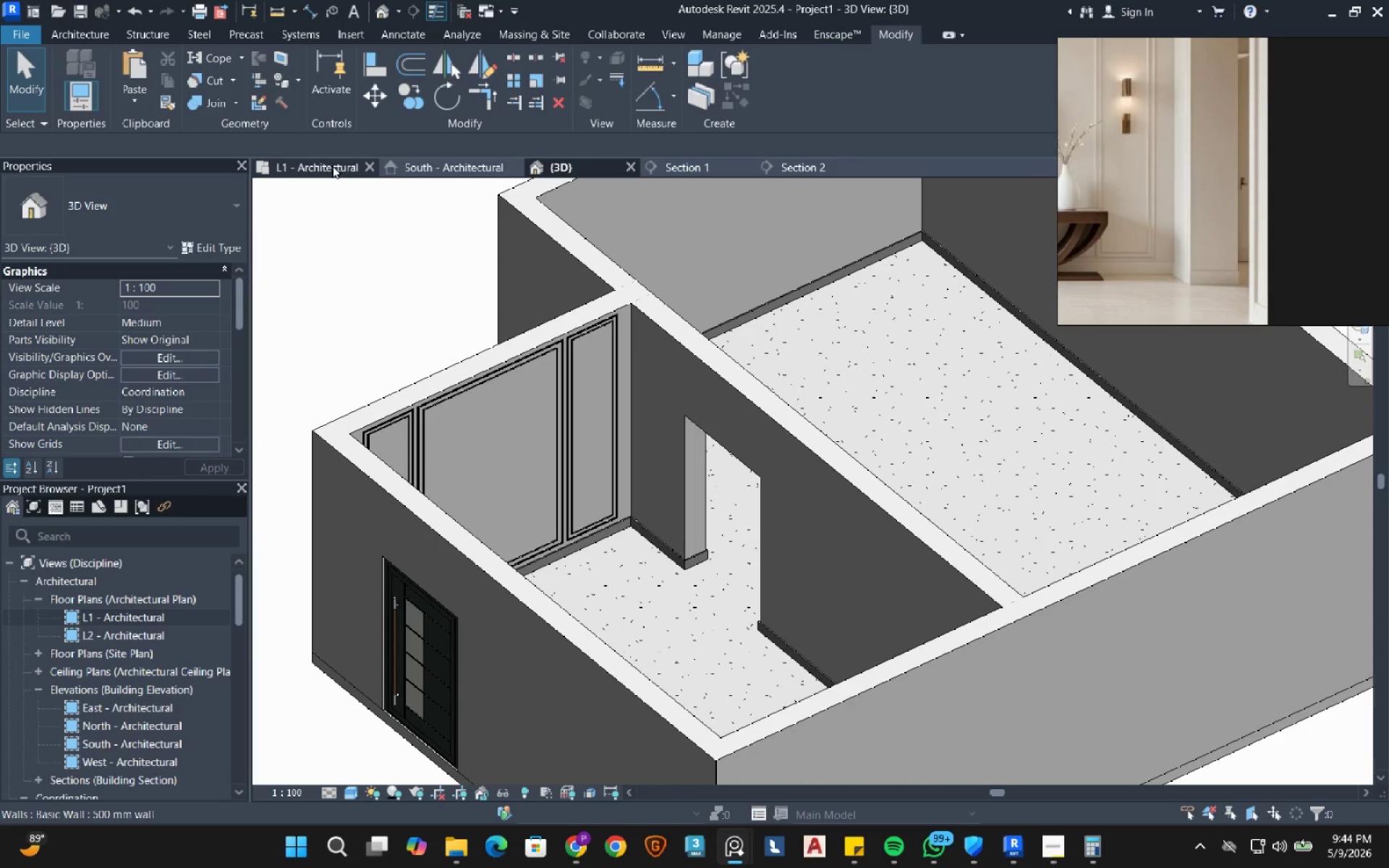 
left_click([332, 166])
 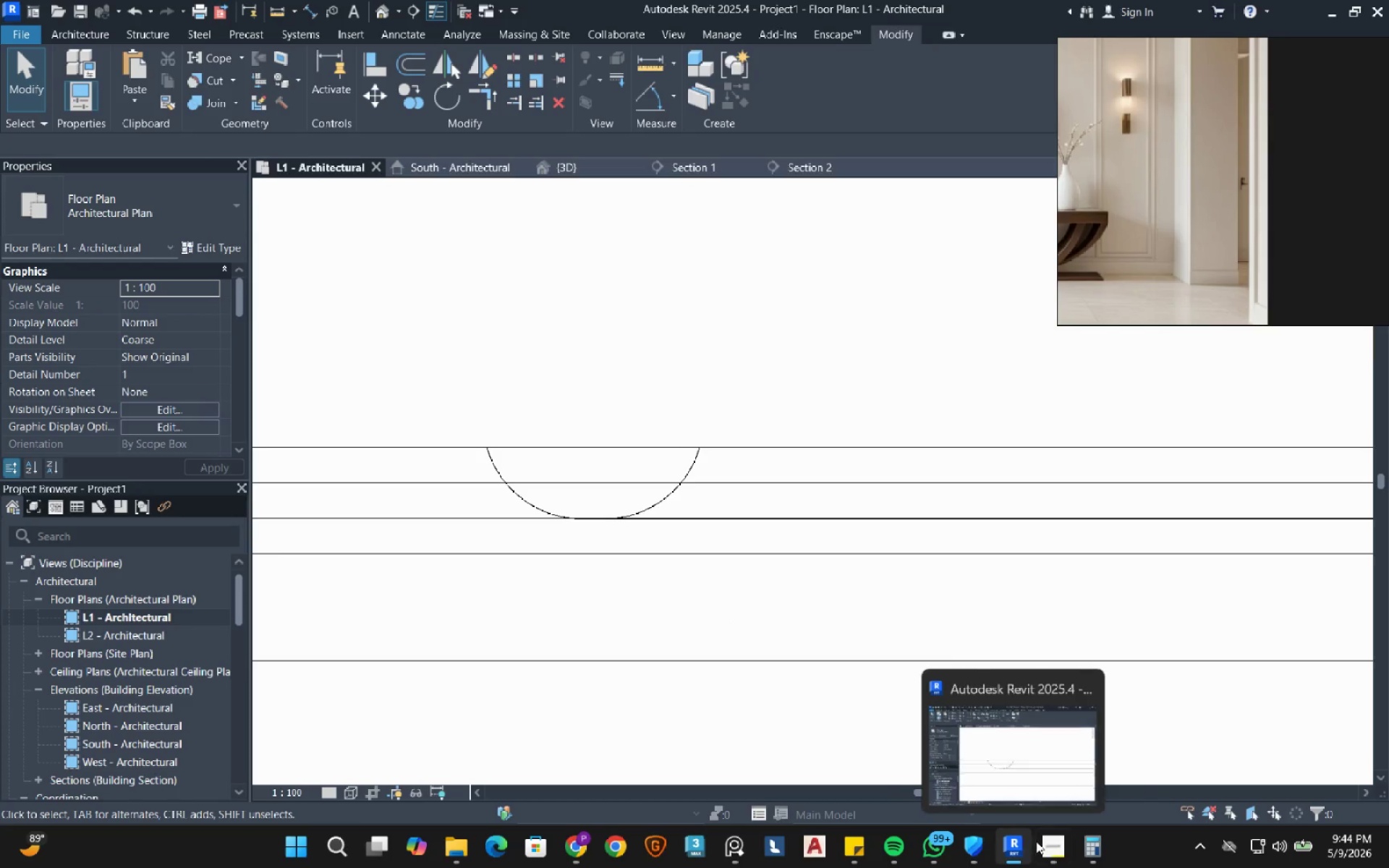 
scroll: coordinate [681, 430], scroll_direction: down, amount: 26.0
 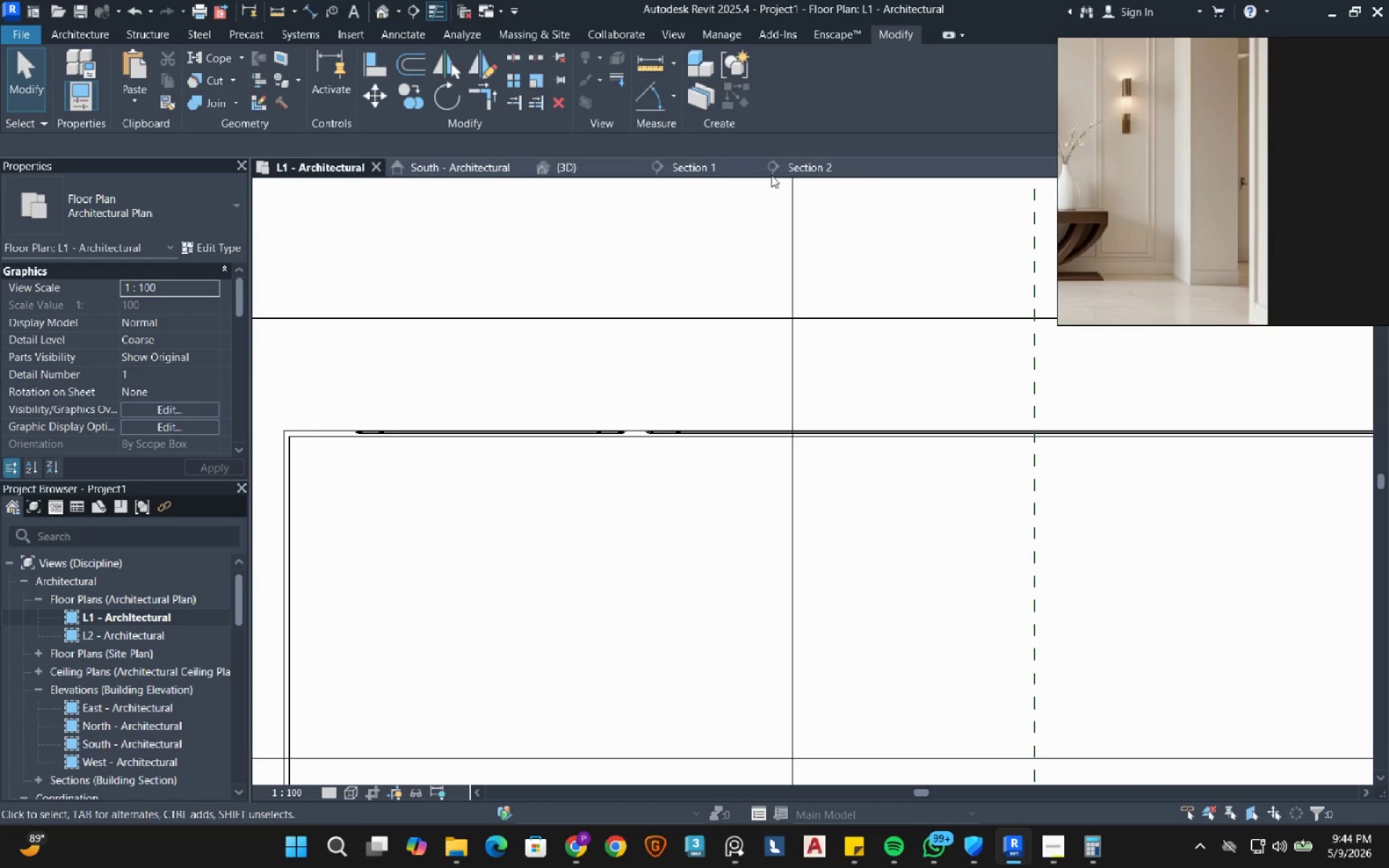 
left_click([780, 171])
 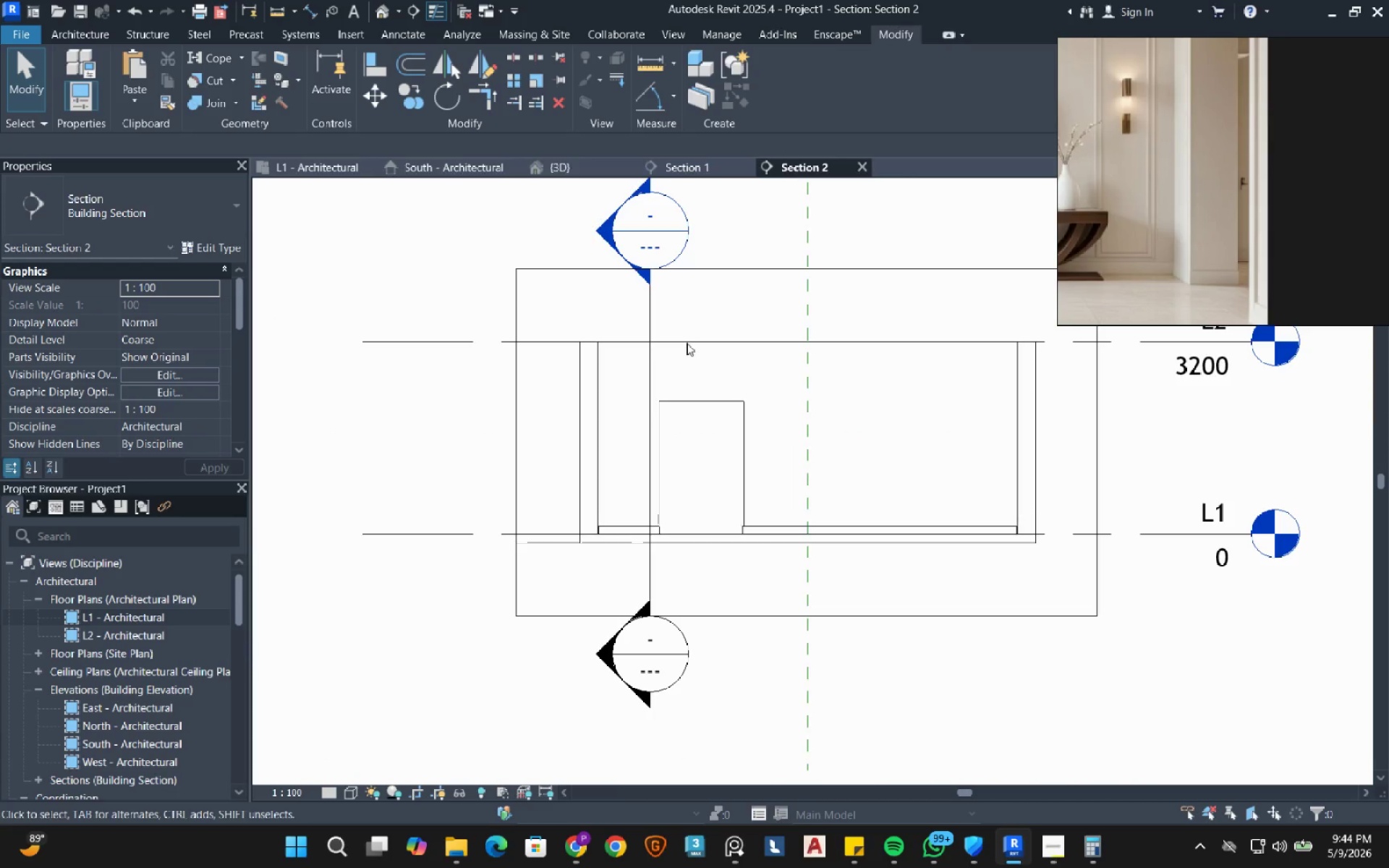 
scroll: coordinate [617, 550], scroll_direction: up, amount: 3.0
 